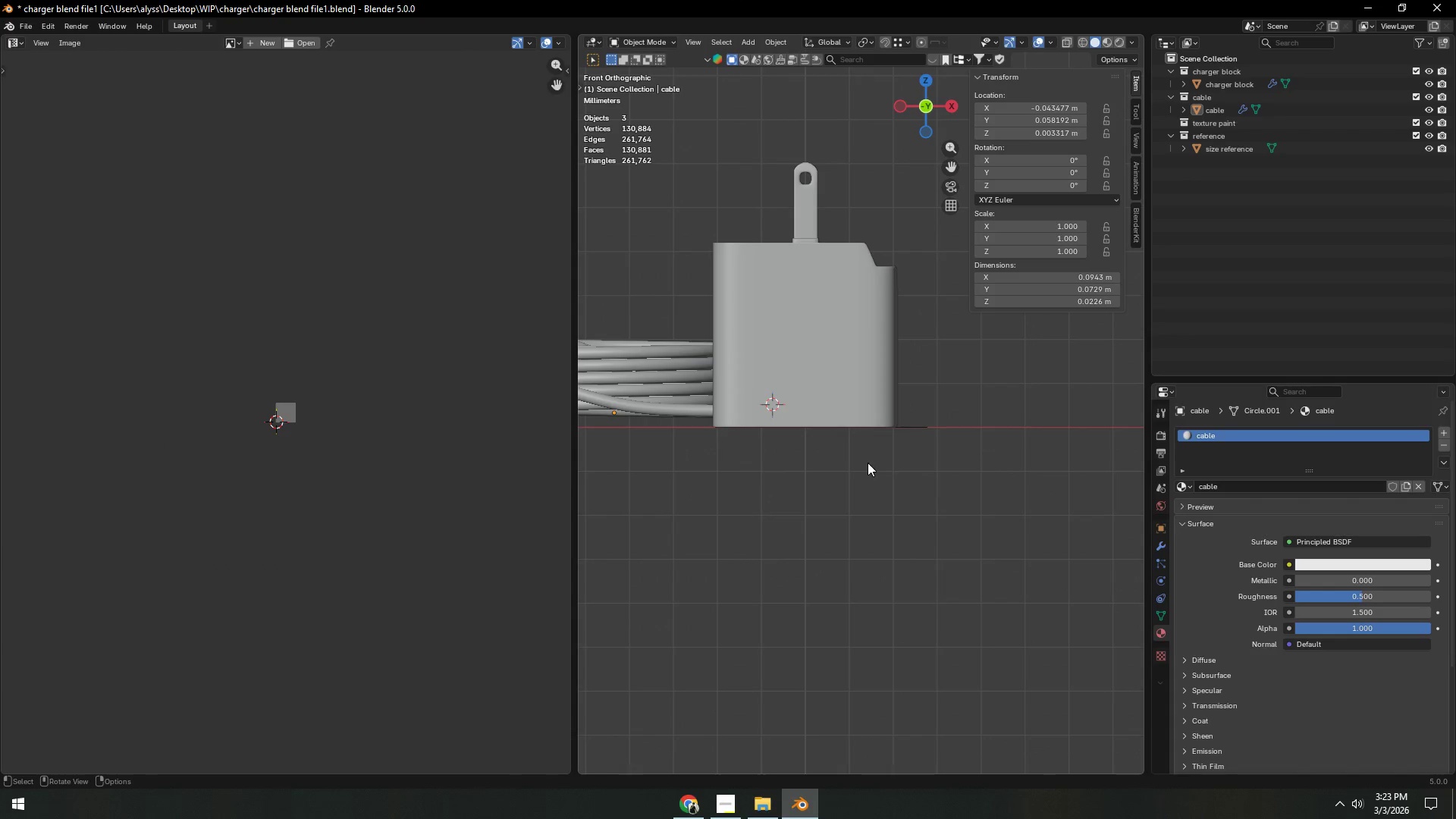 
scroll: coordinate [868, 463], scroll_direction: down, amount: 2.0
 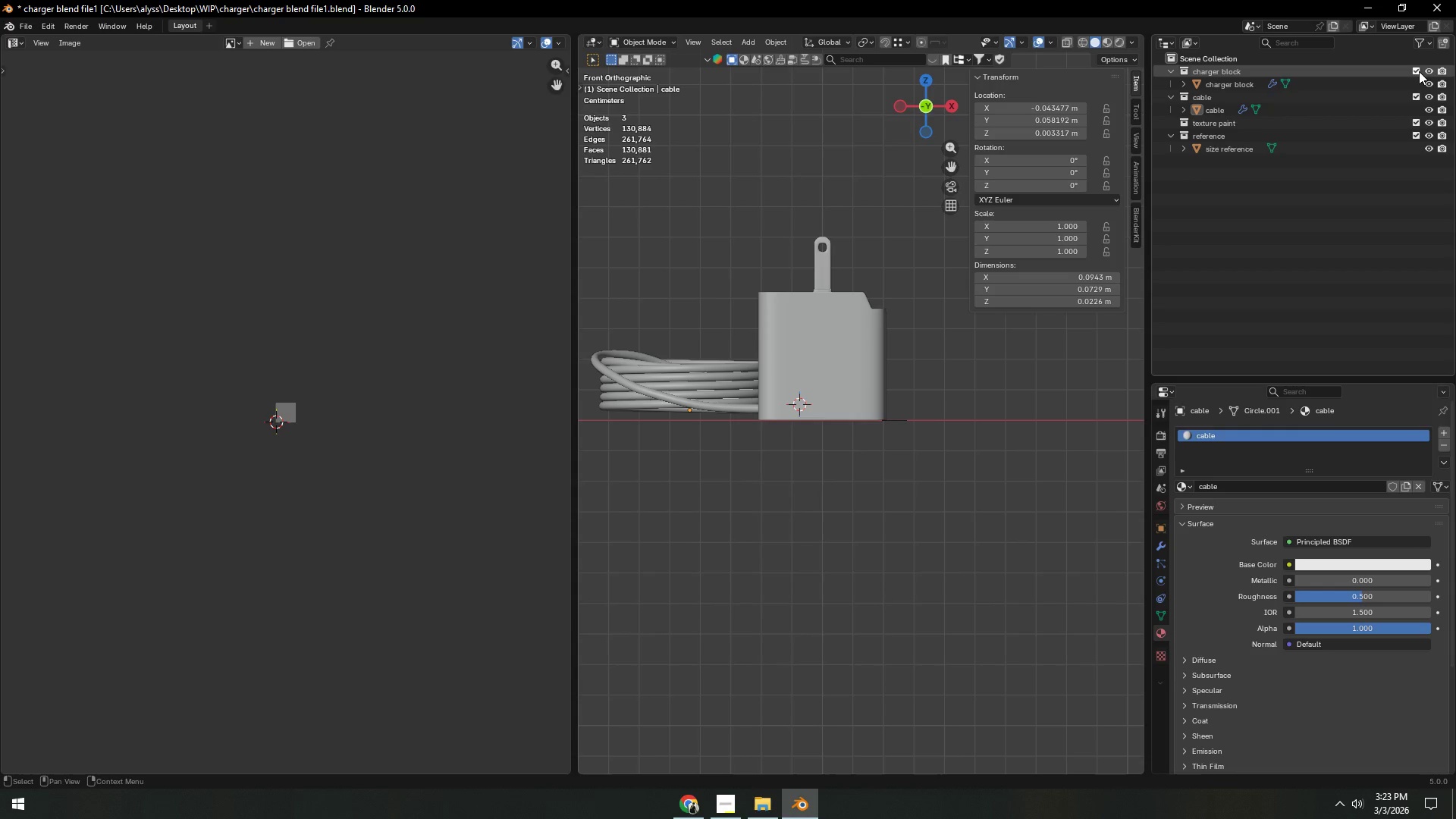 
left_click([1417, 69])
 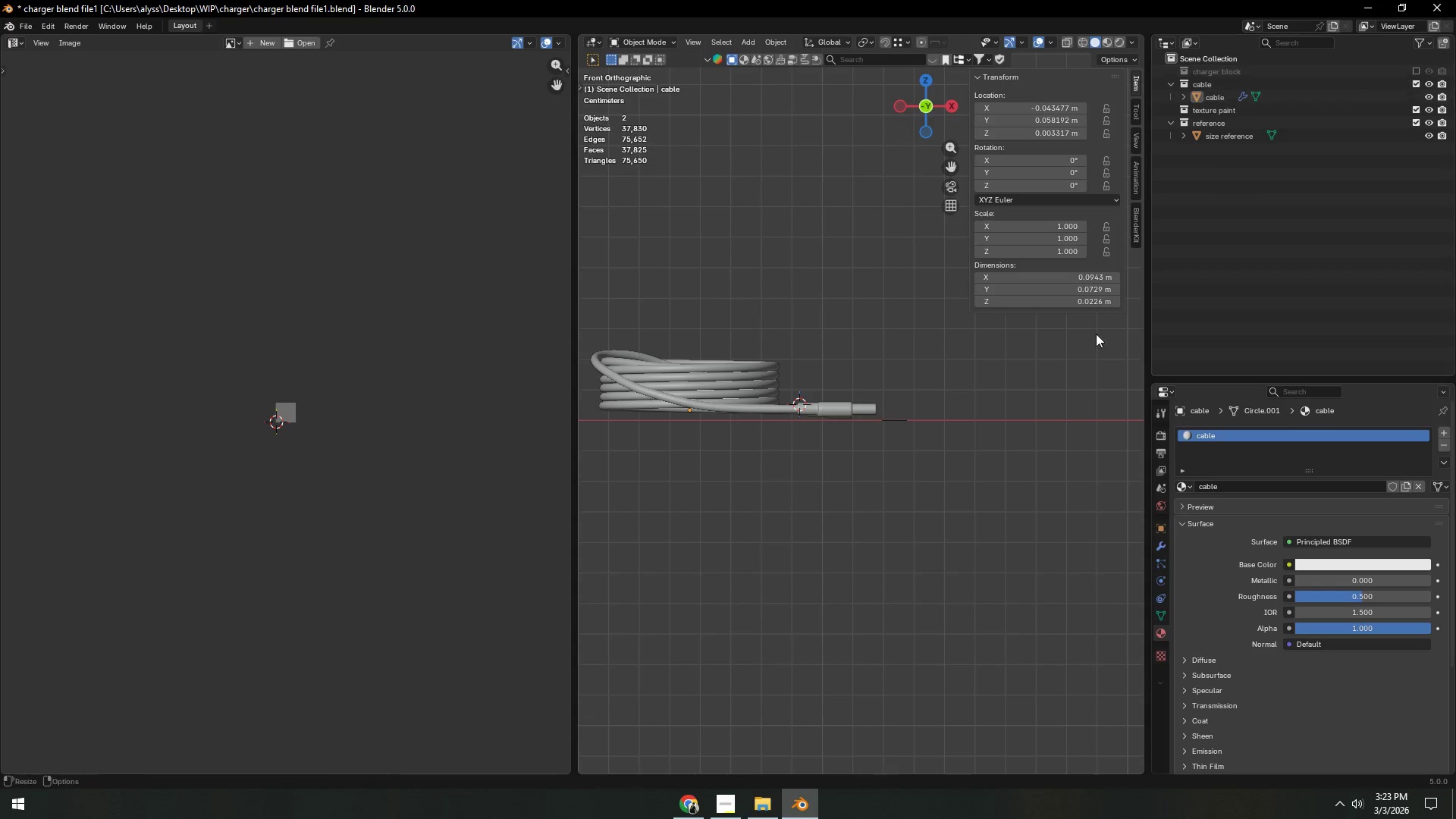 
scroll: coordinate [945, 463], scroll_direction: up, amount: 11.0
 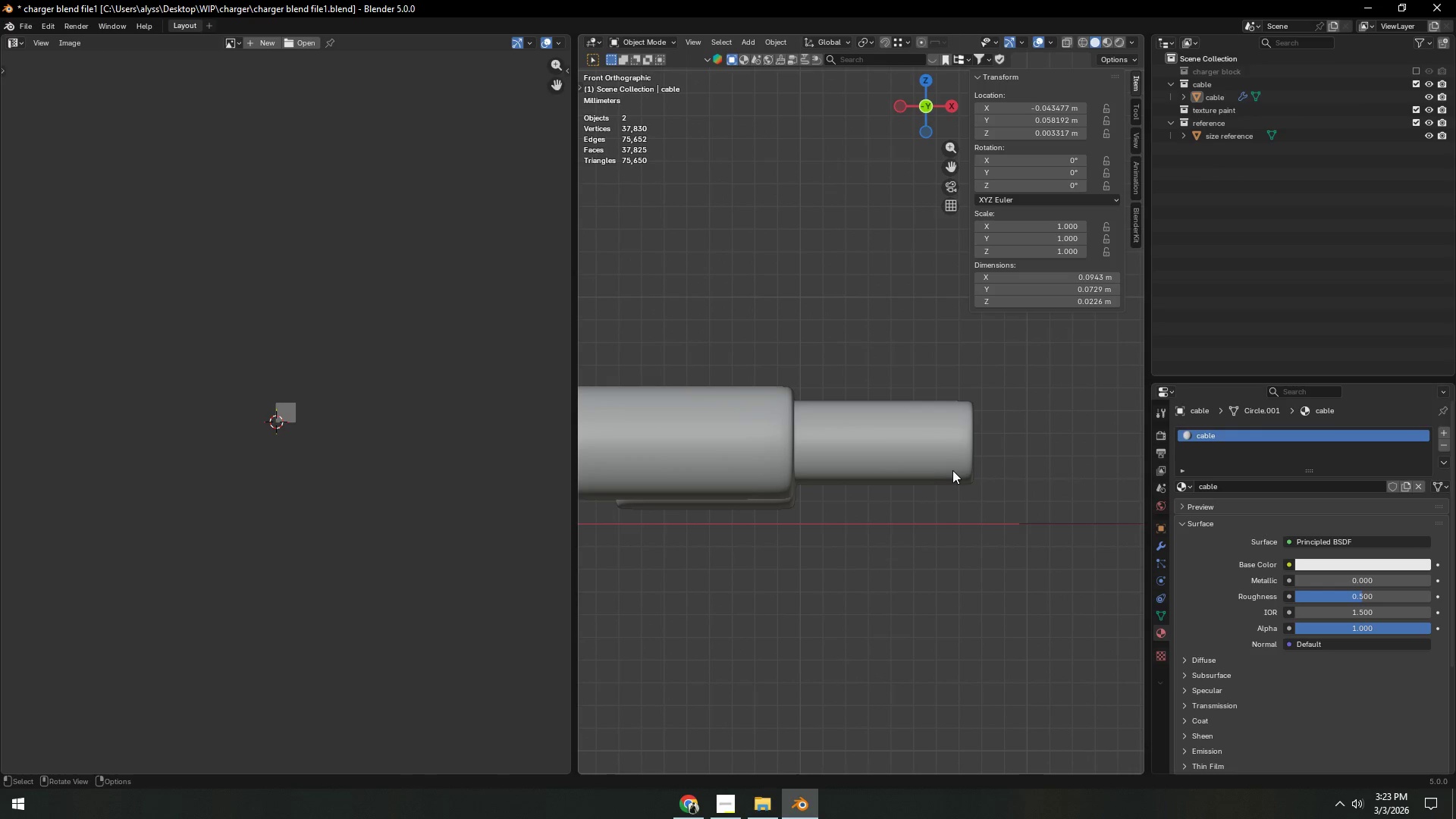 
key(Alt+AltLeft)
 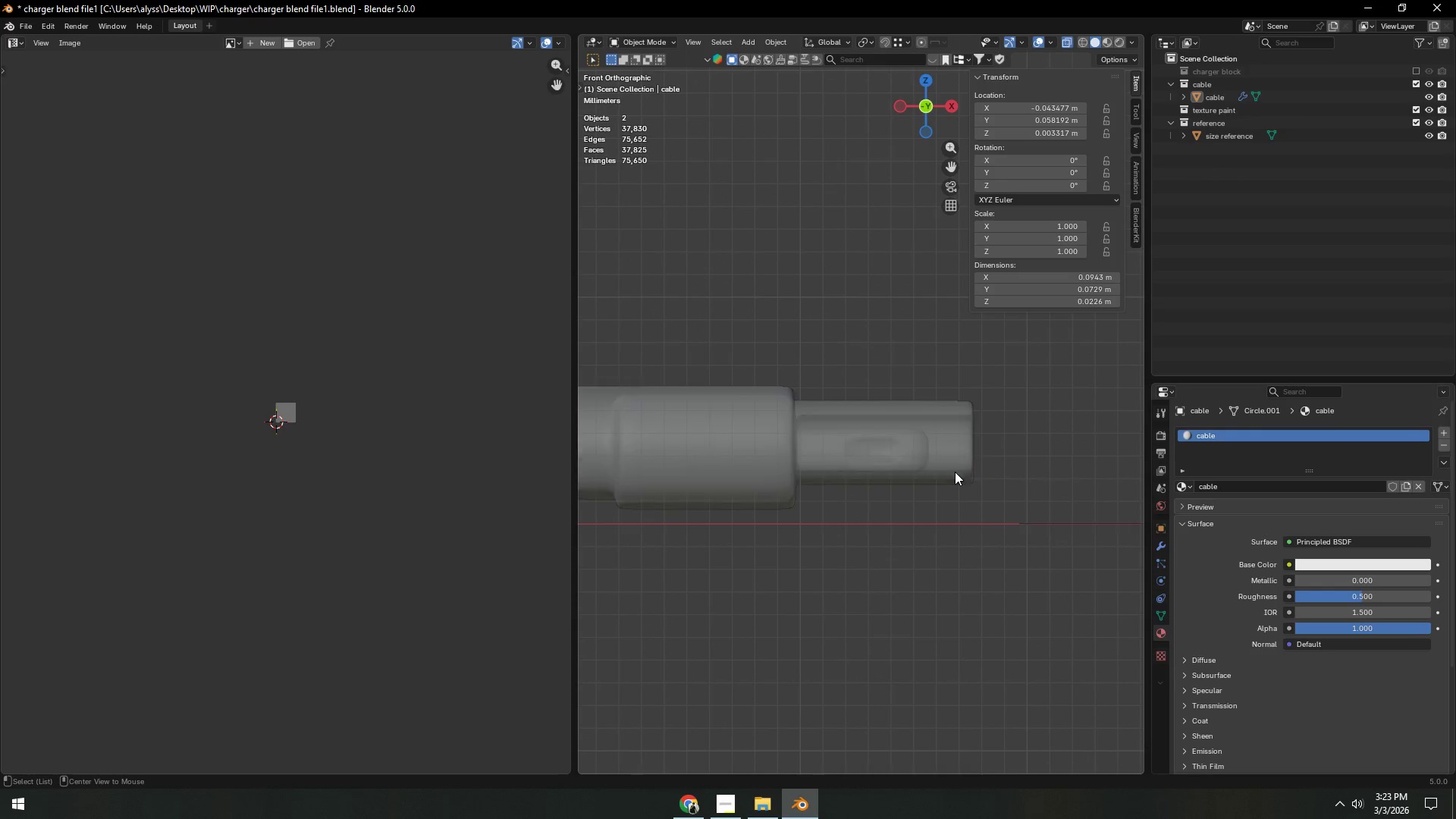 
key(Alt+Z)
 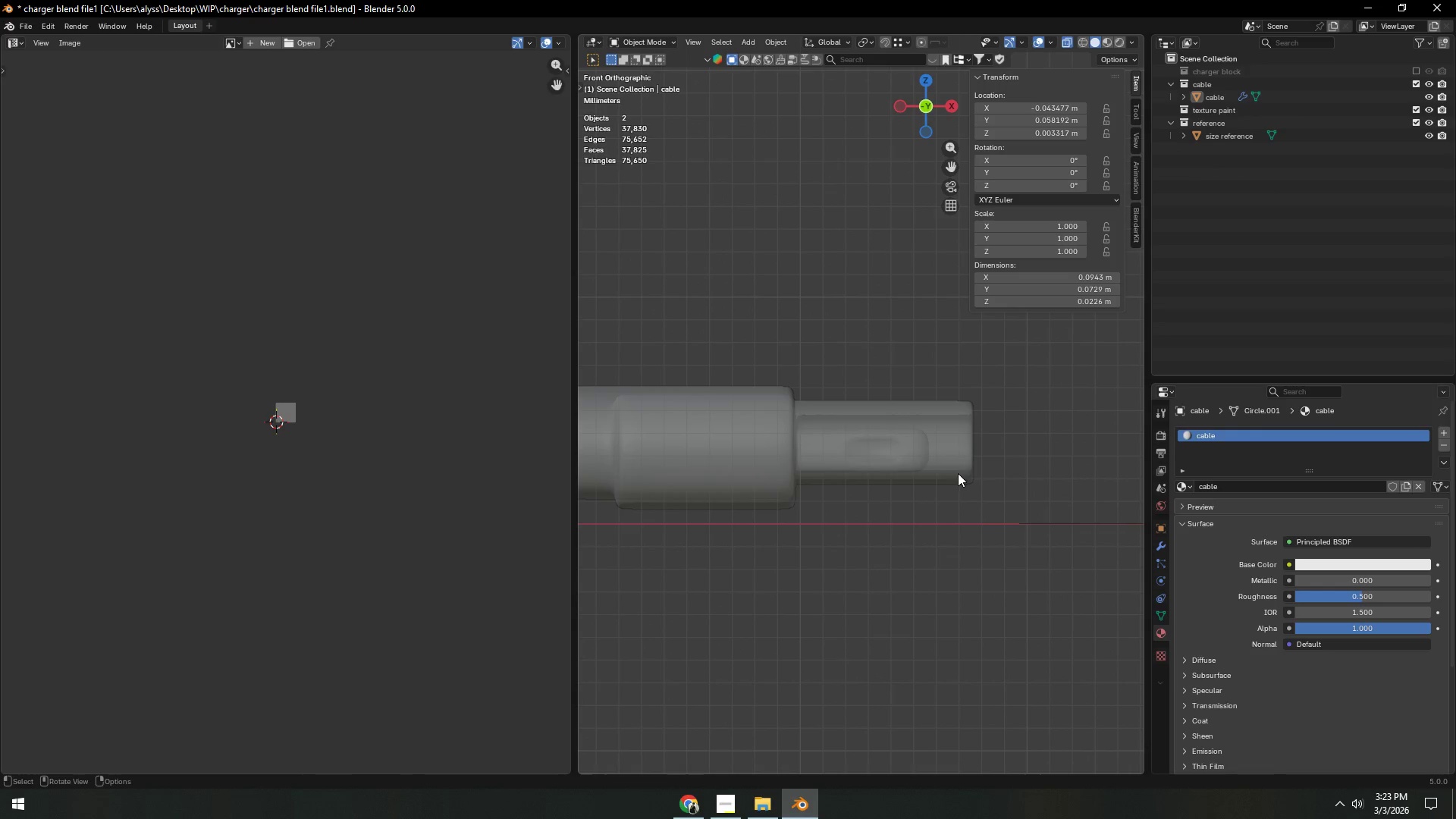 
hold_key(key=ShiftLeft, duration=0.81)
 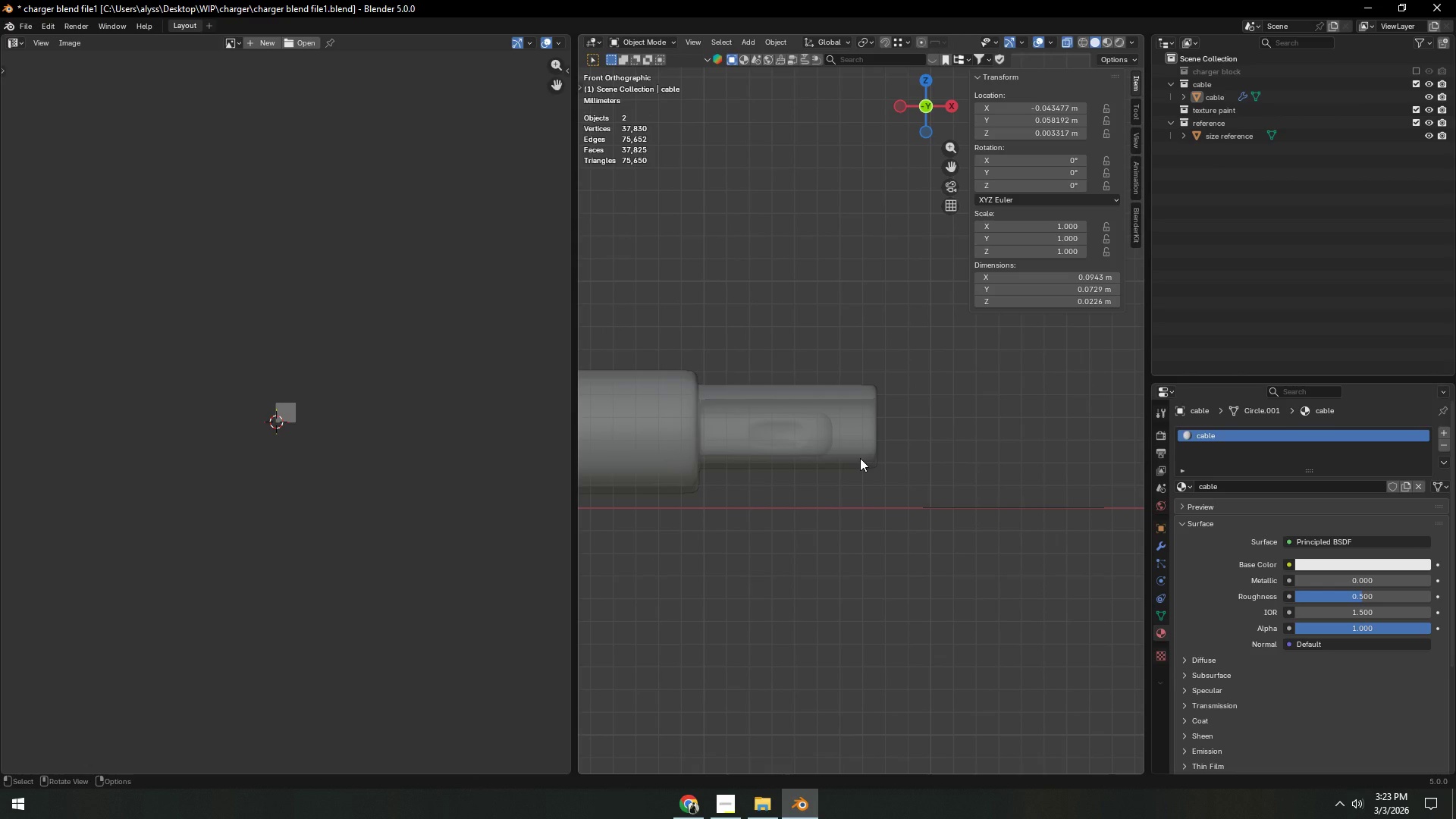 
hold_key(key=ShiftLeft, duration=4.84)
 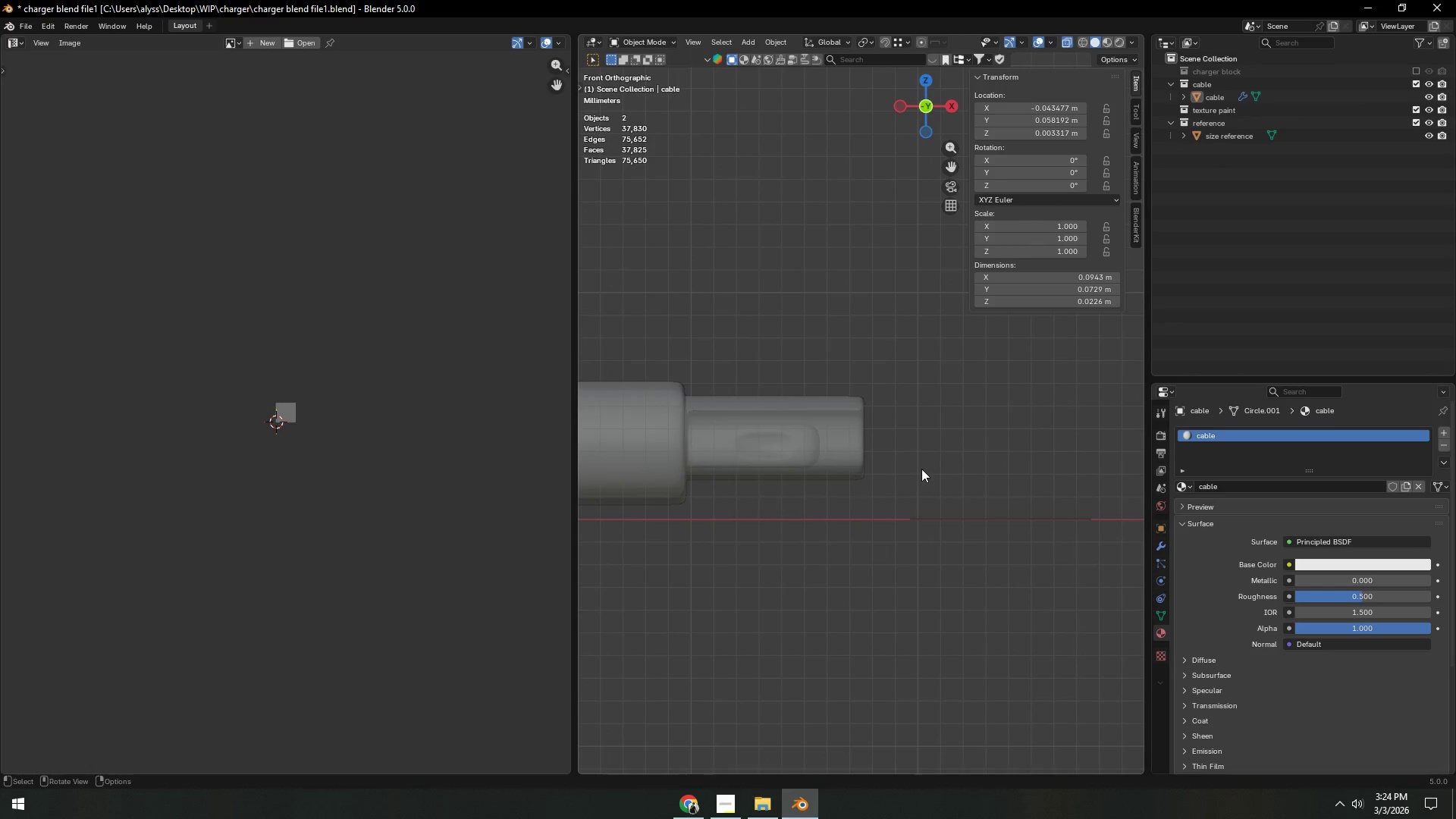 
hold_key(key=ShiftLeft, duration=0.33)
 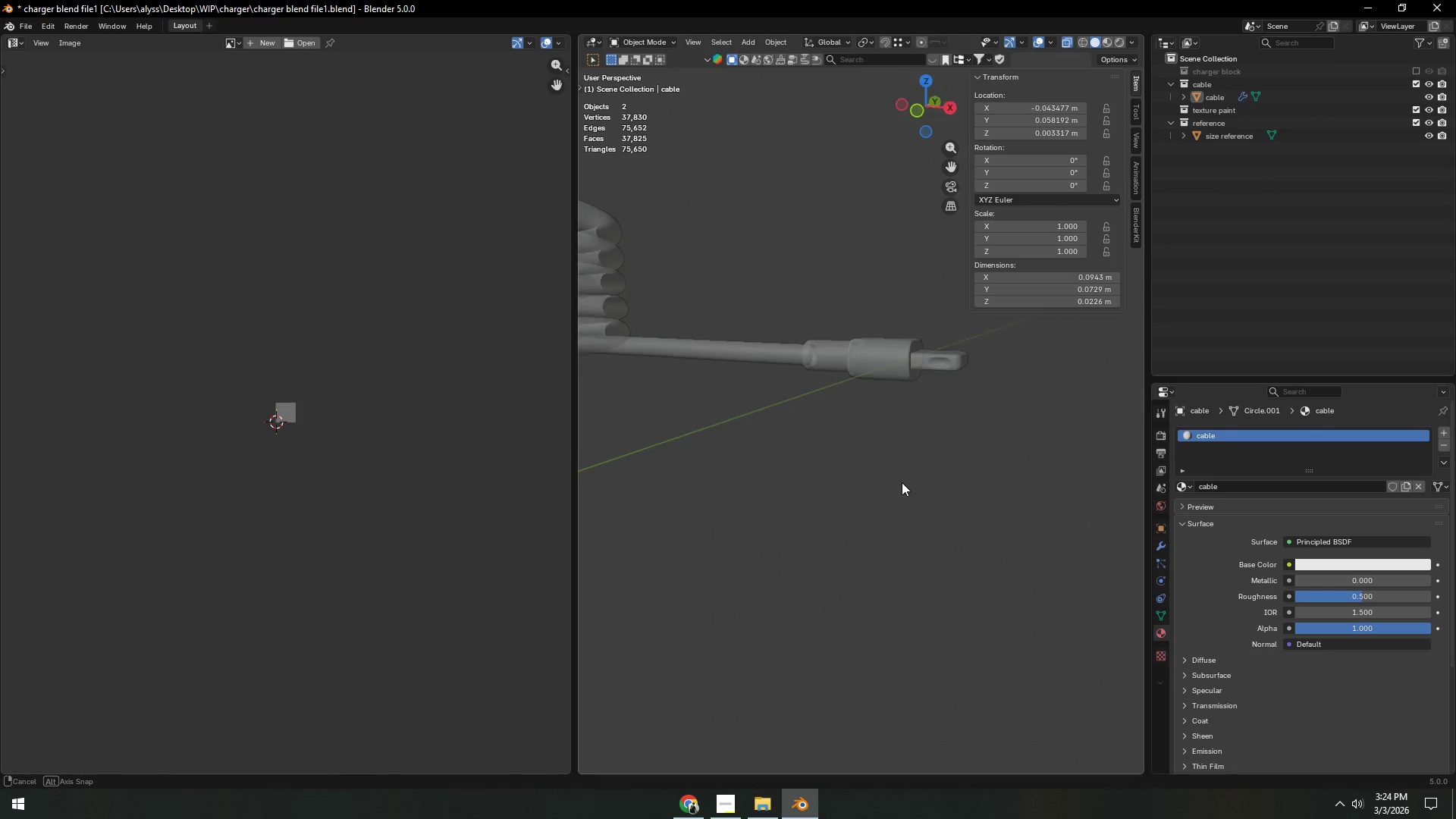 
scroll: coordinate [880, 496], scroll_direction: down, amount: 6.0
 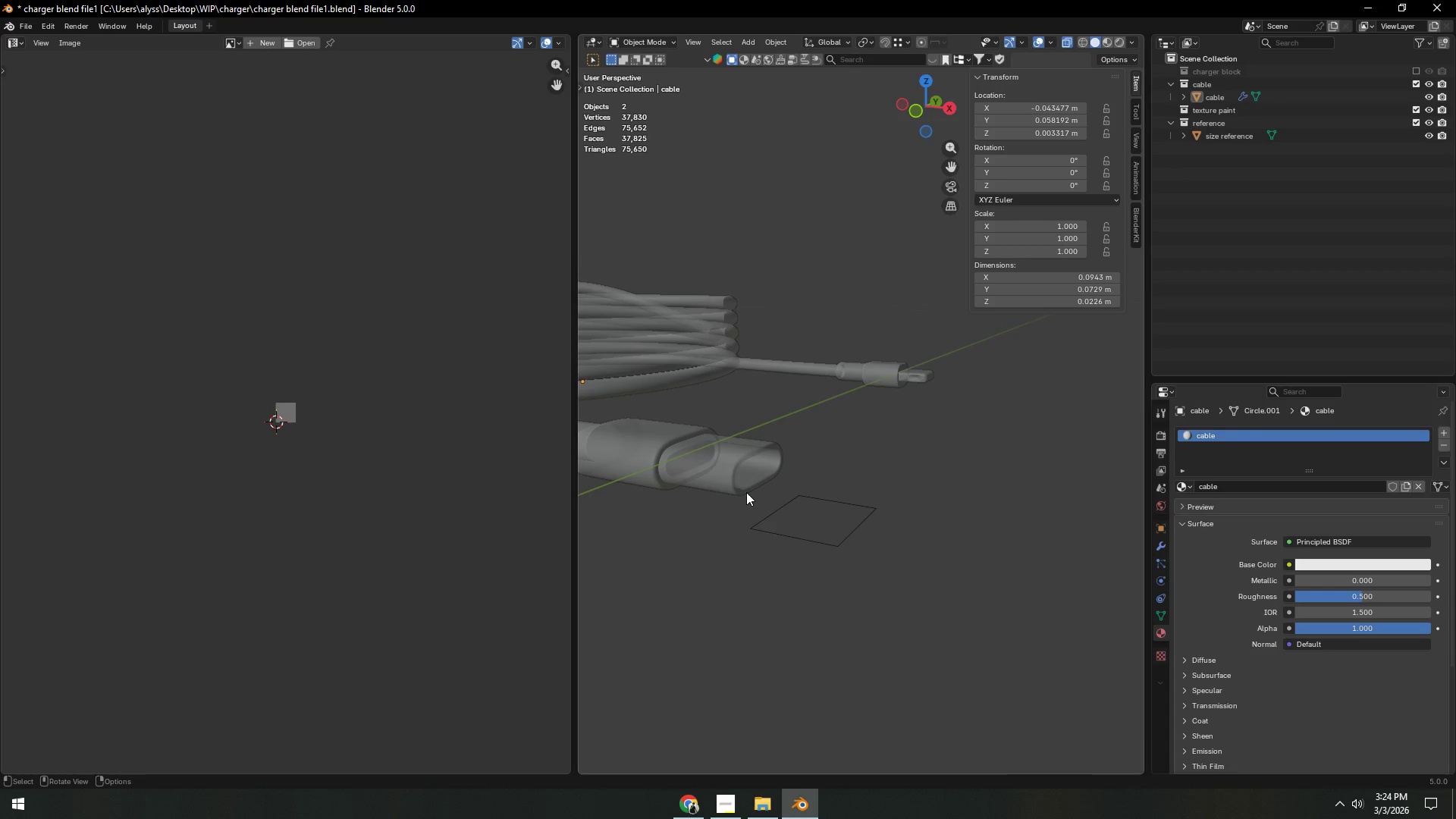 
key(Alt+Z)
 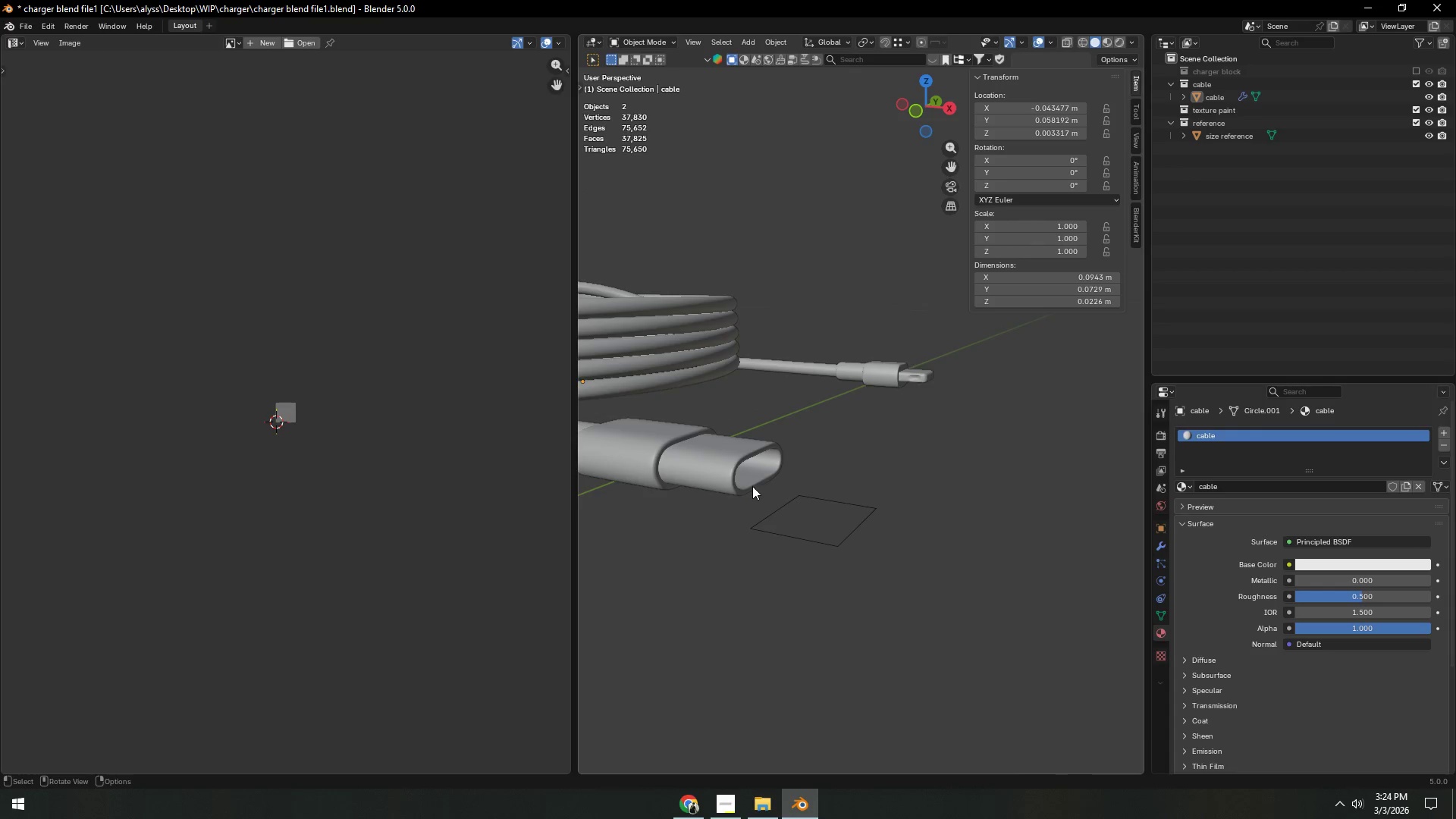 
left_click([751, 480])
 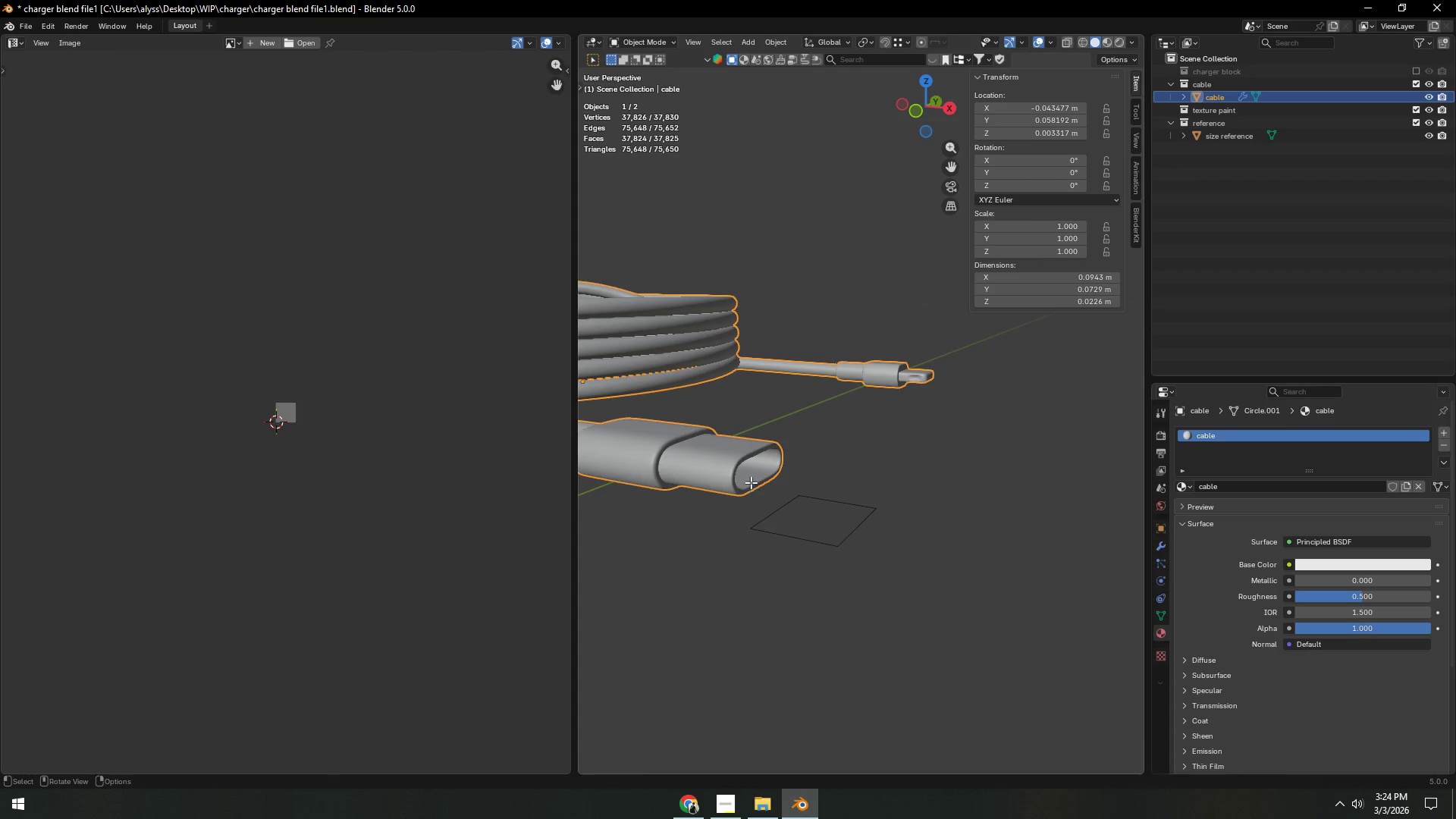 
key(Tab)
 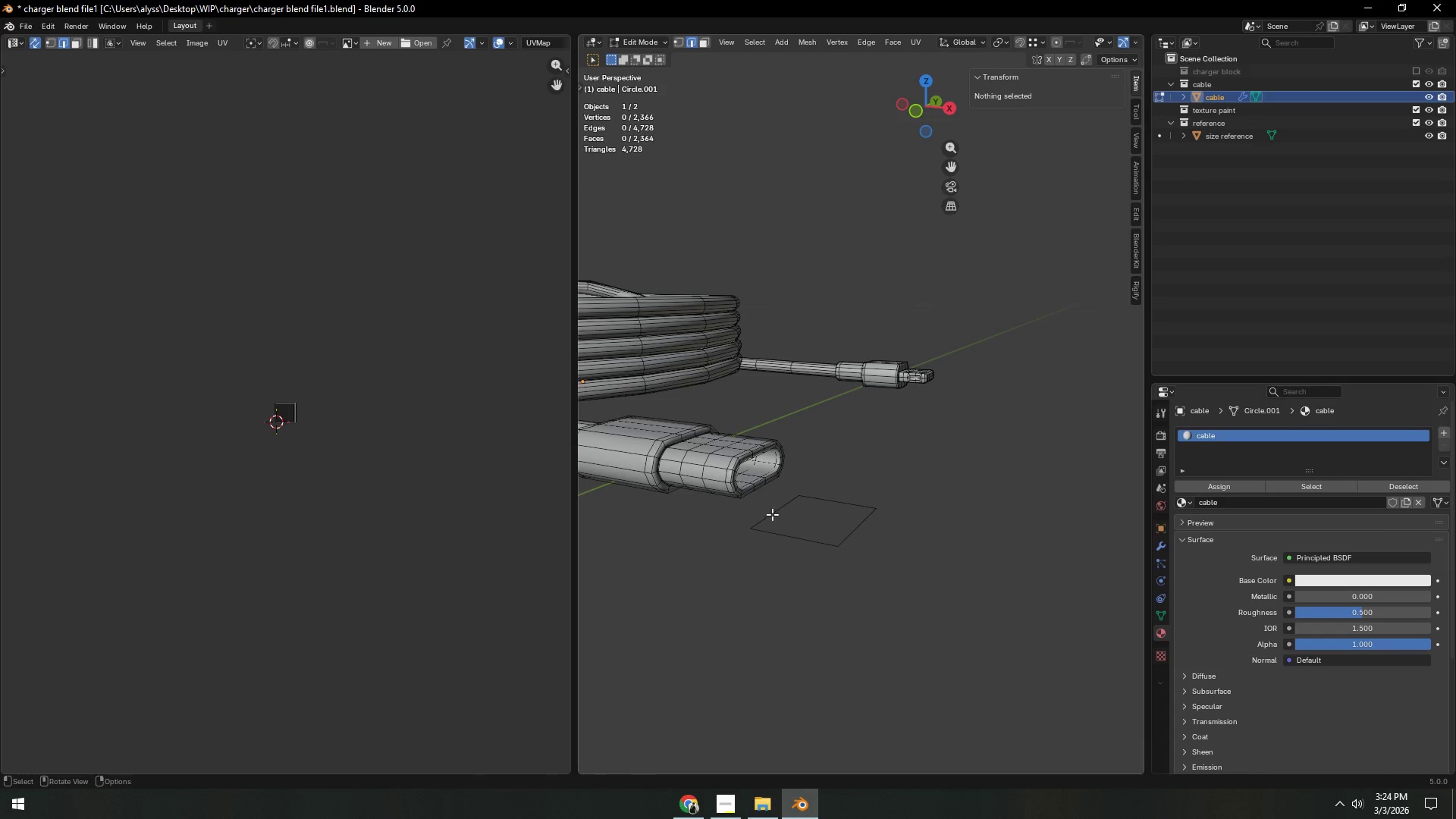 
key(Backquote)
 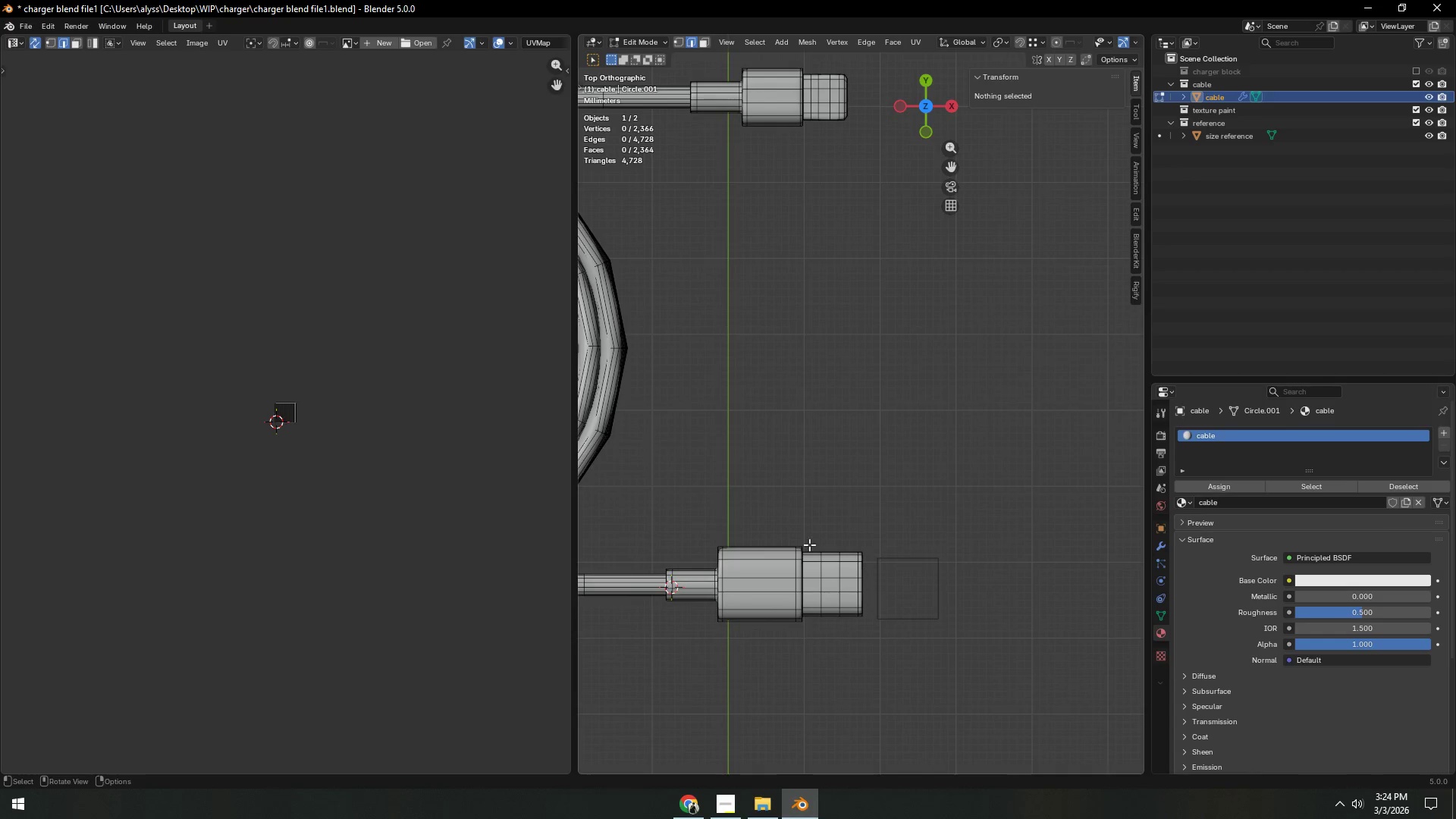 
hold_key(key=ShiftLeft, duration=0.48)
 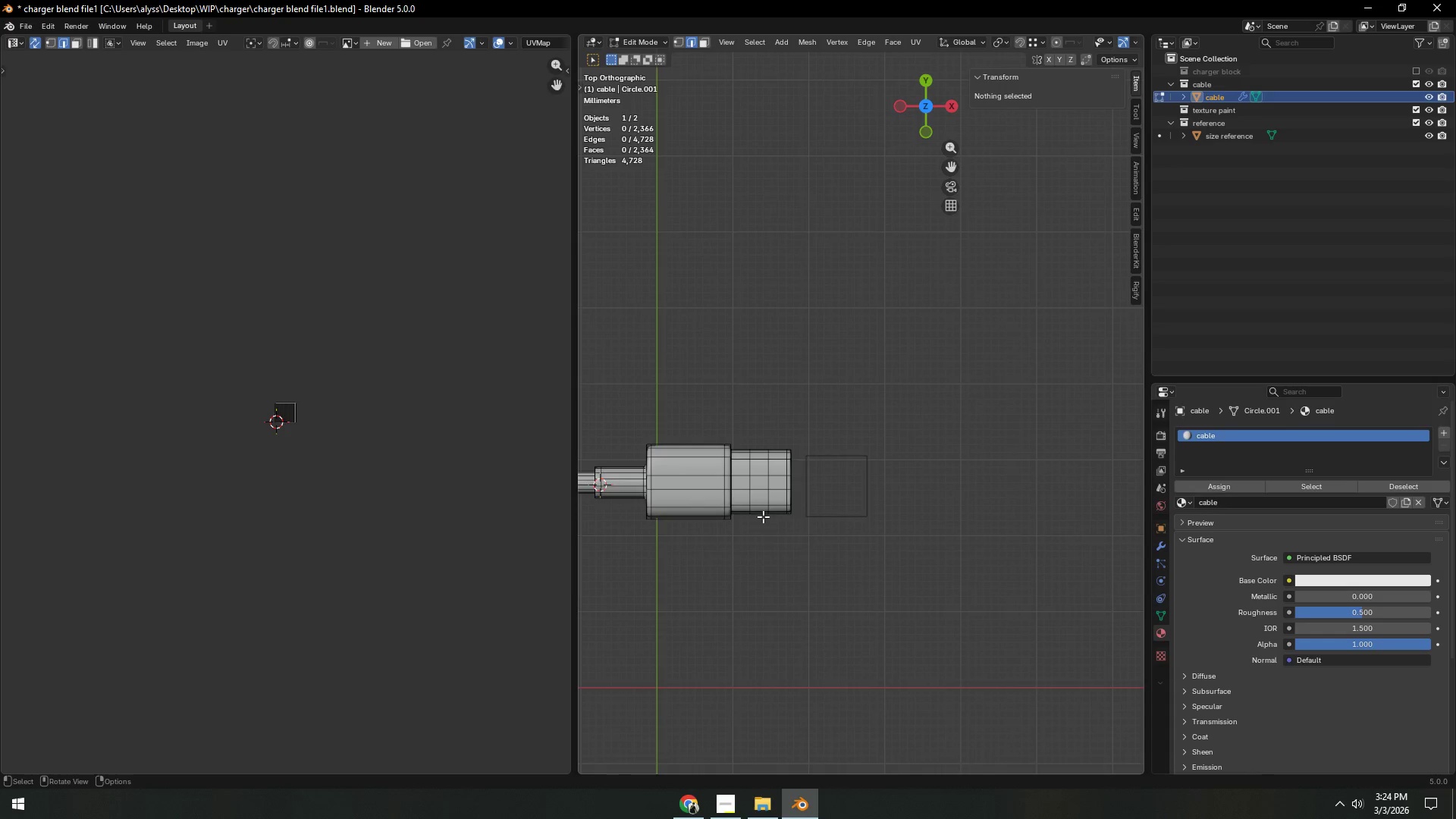 
scroll: coordinate [764, 517], scroll_direction: up, amount: 3.0
 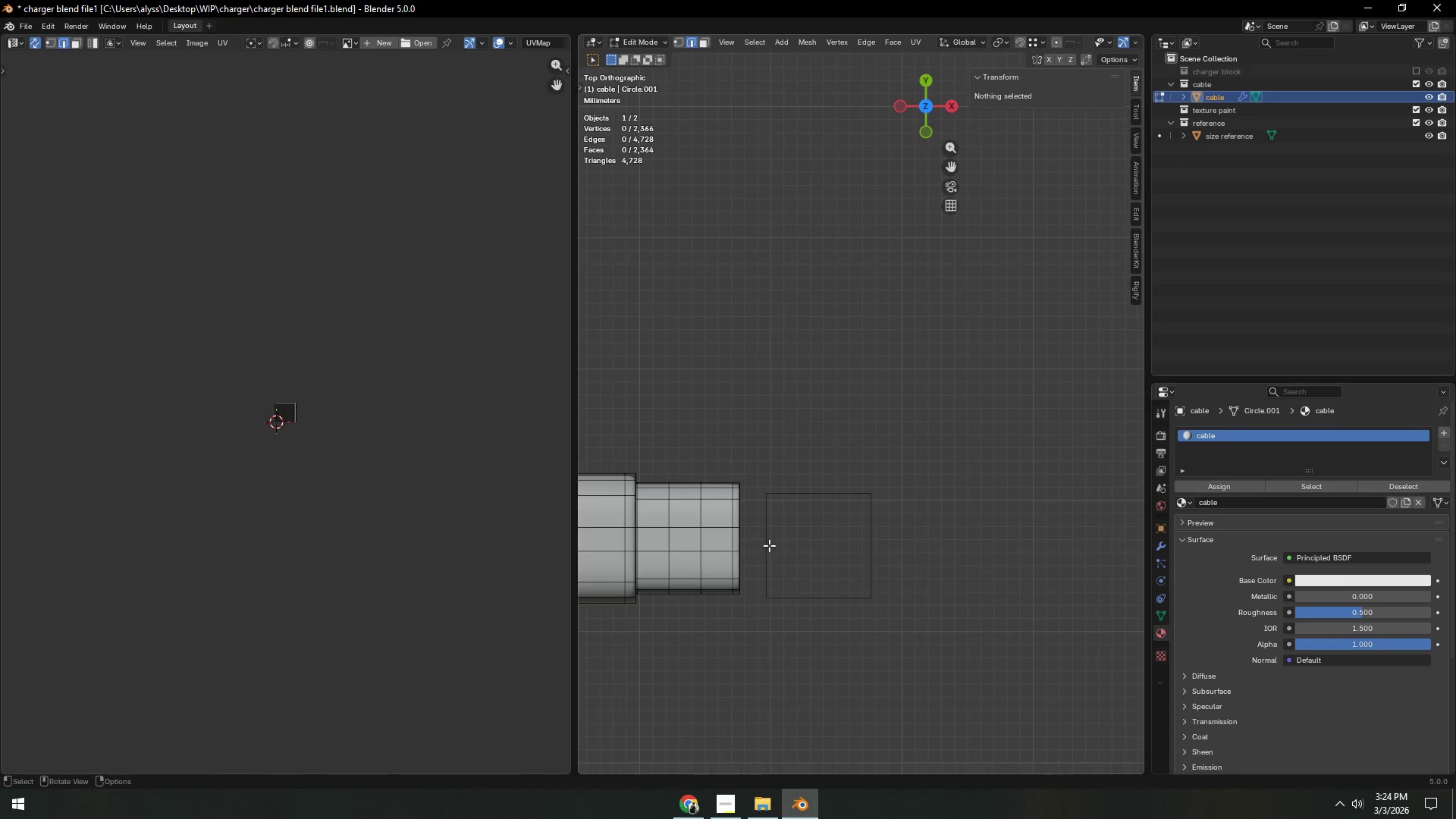 
hold_key(key=ShiftLeft, duration=0.31)
 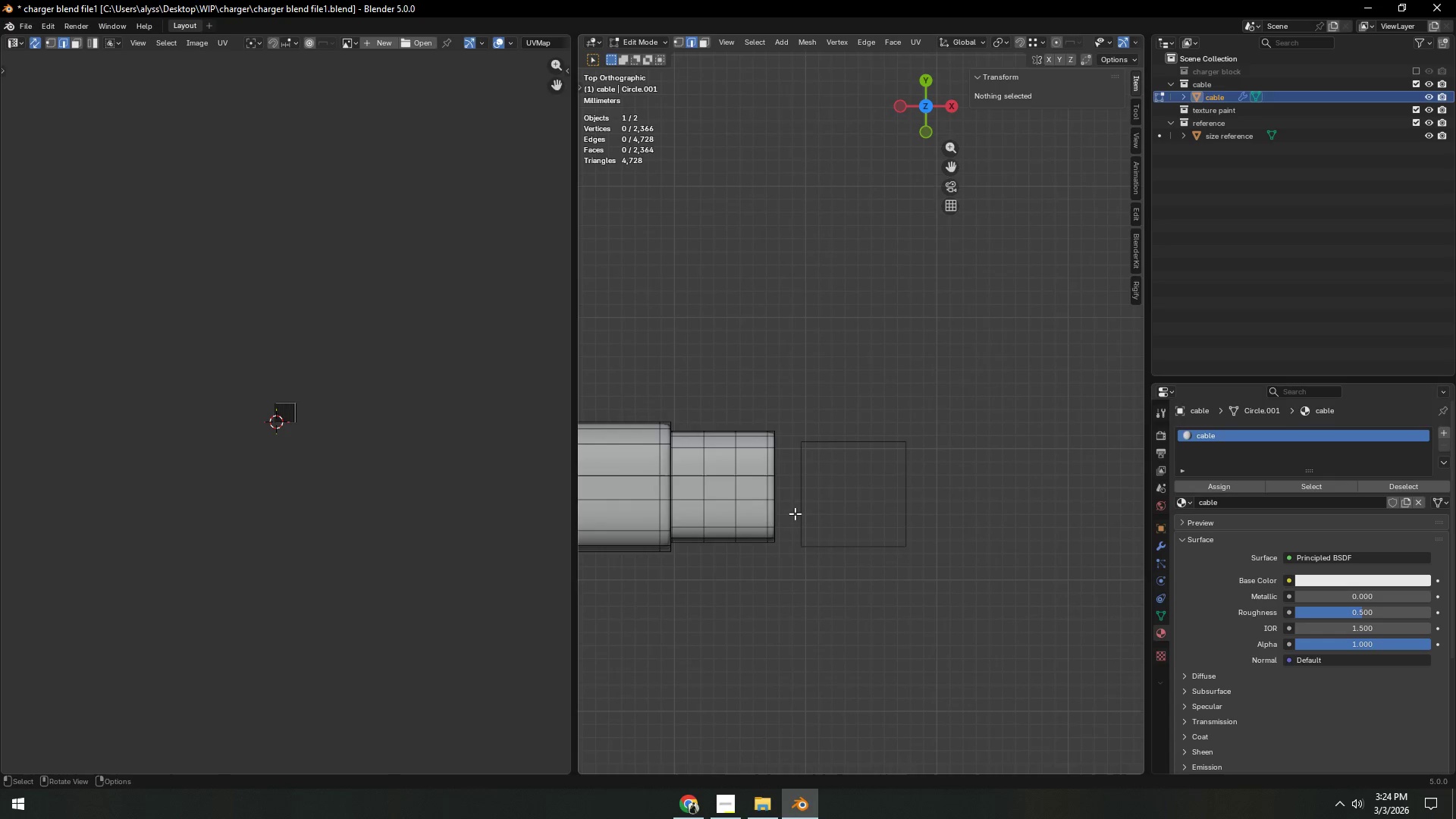 
scroll: coordinate [794, 517], scroll_direction: up, amount: 2.0
 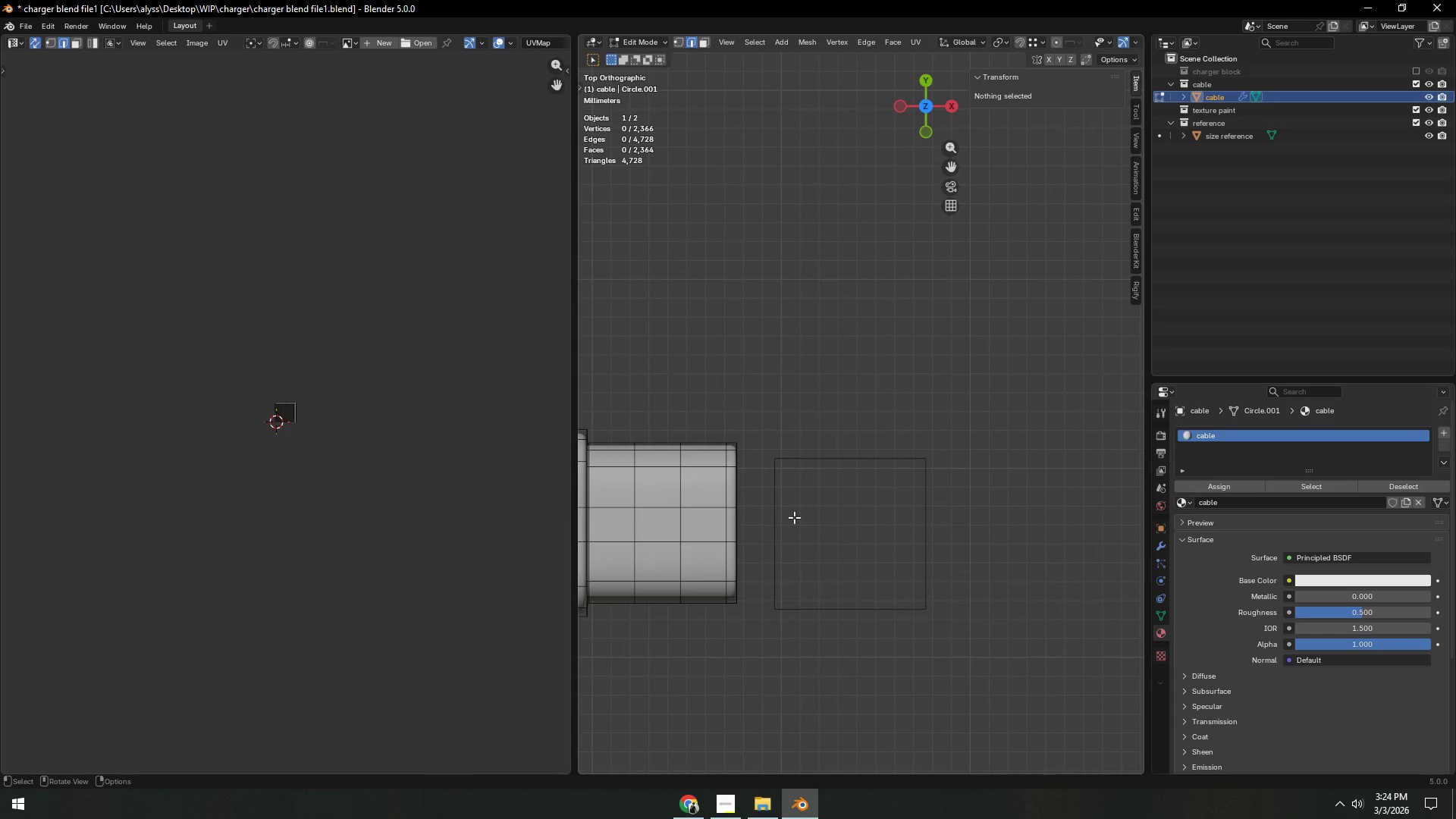 
key(Shift+ShiftLeft)
 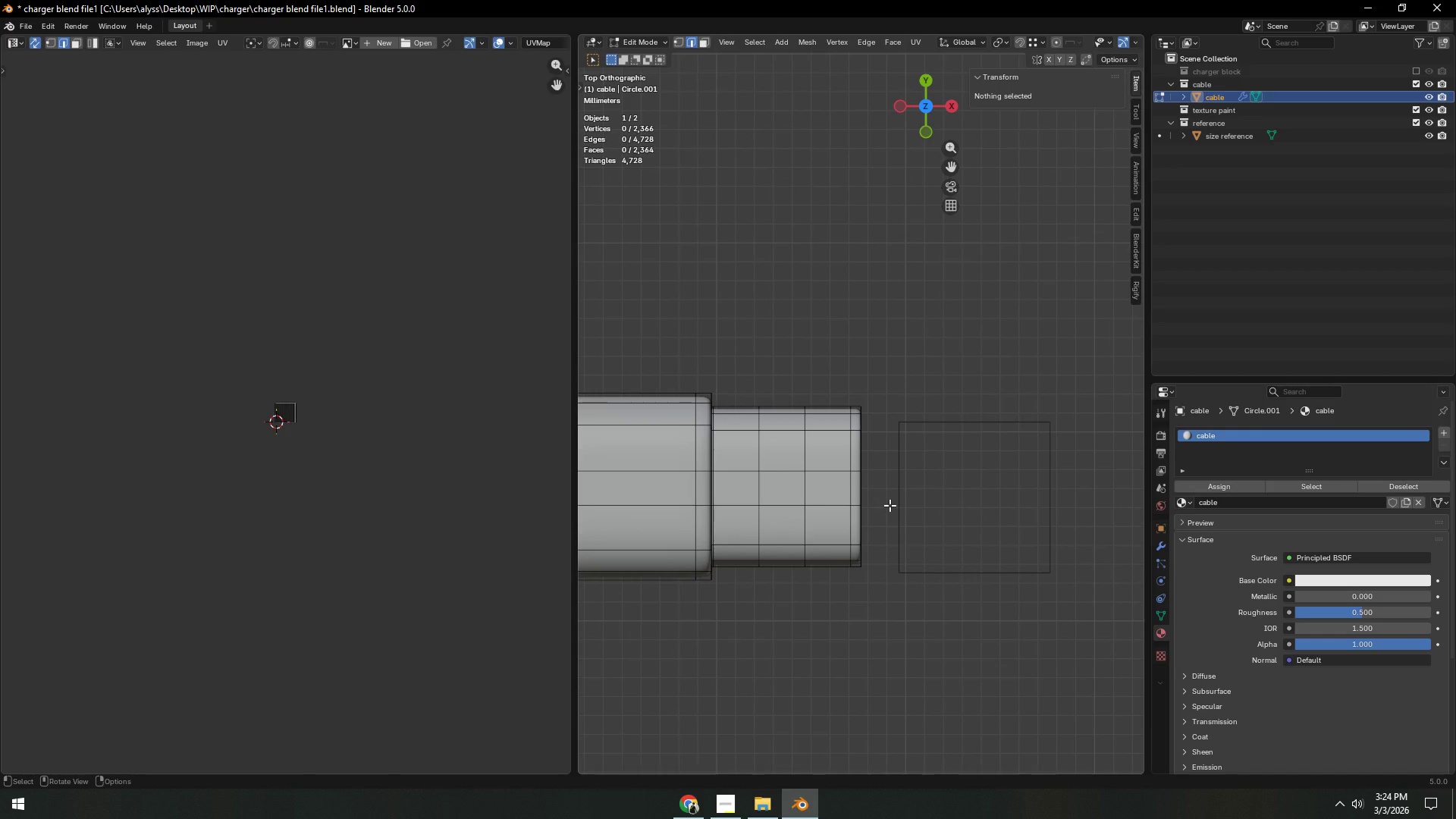 
key(Alt+Z)
 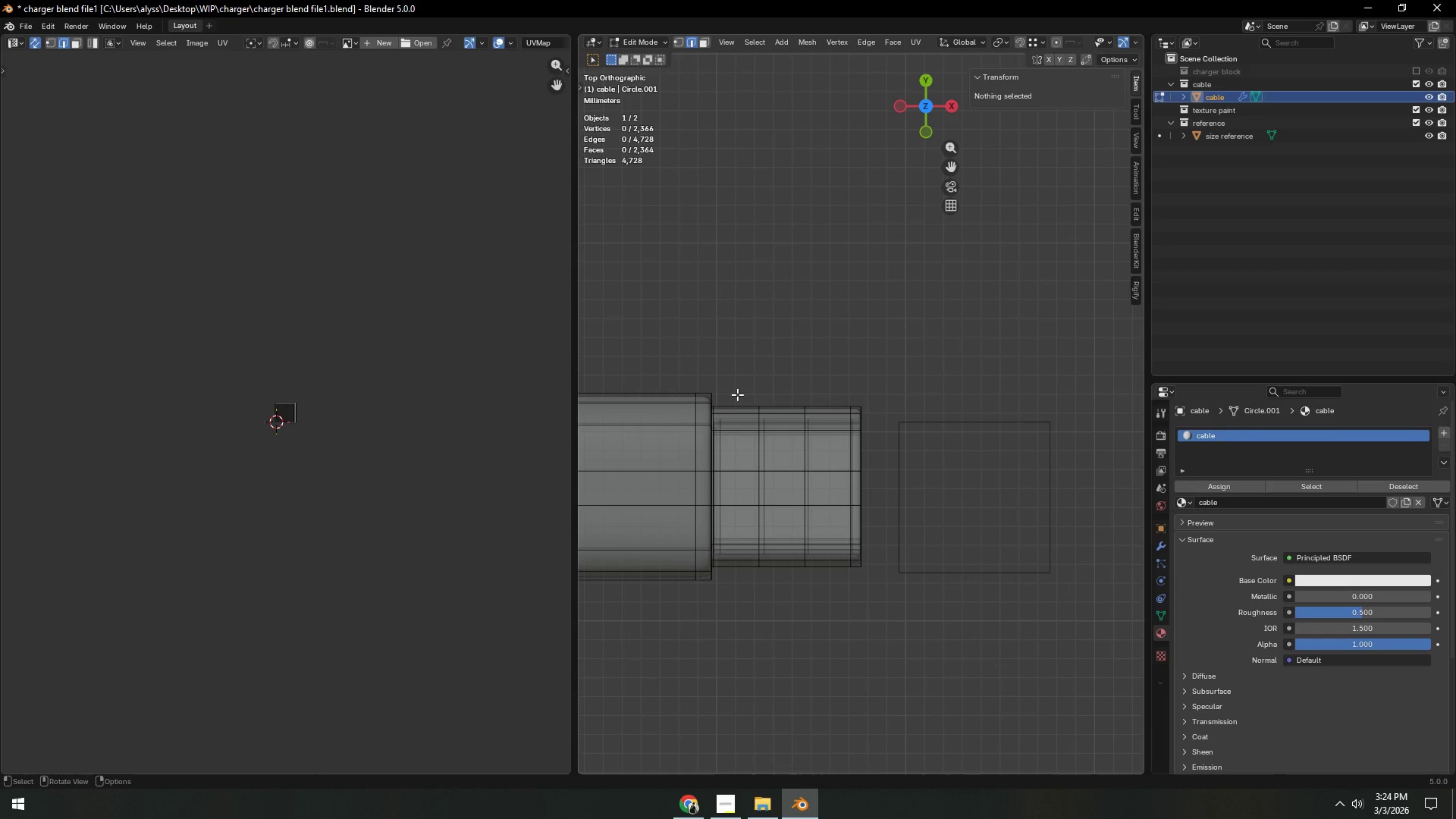 
left_click_drag(start_coordinate=[737, 394], to_coordinate=[926, 582])
 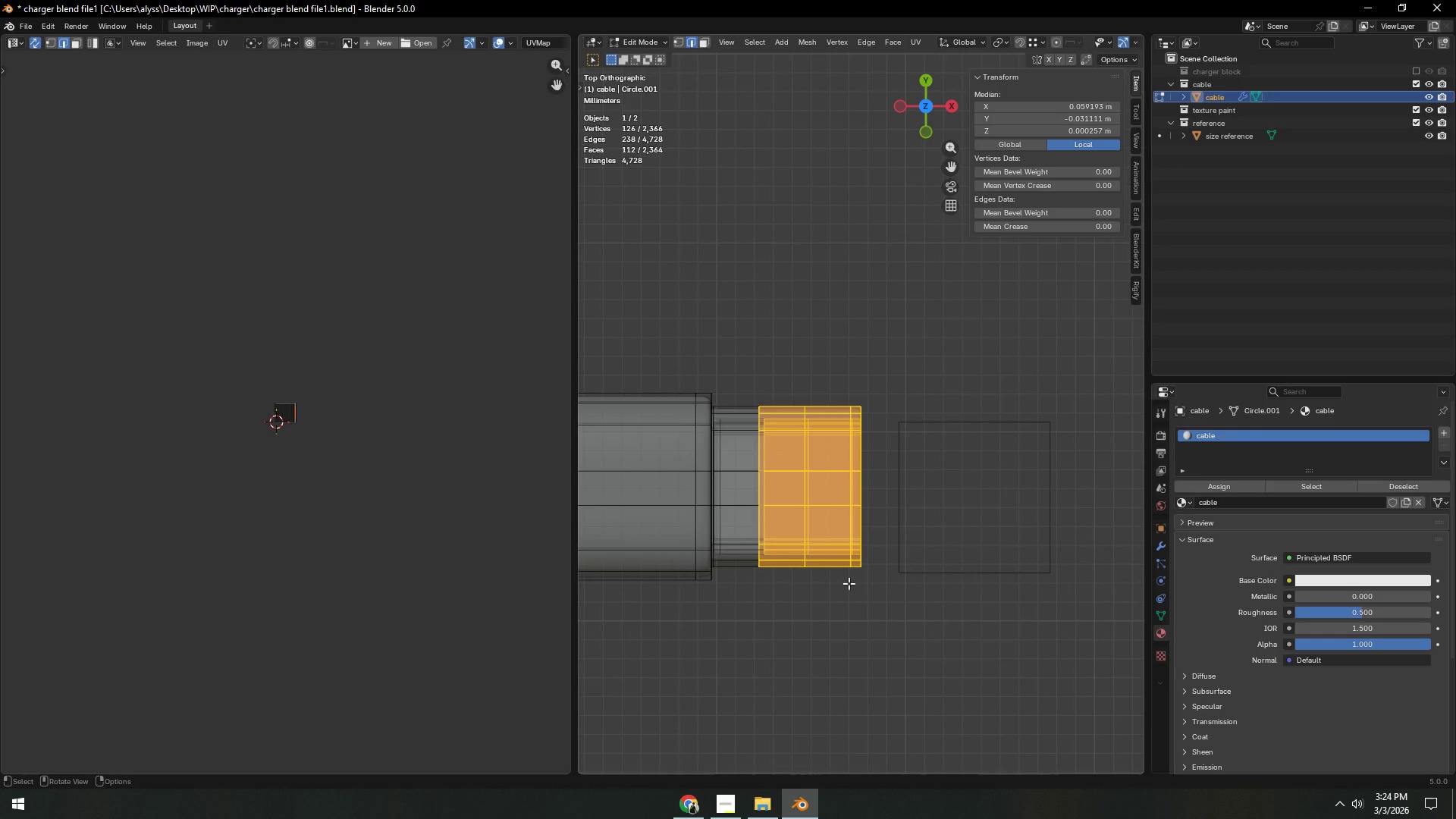 
 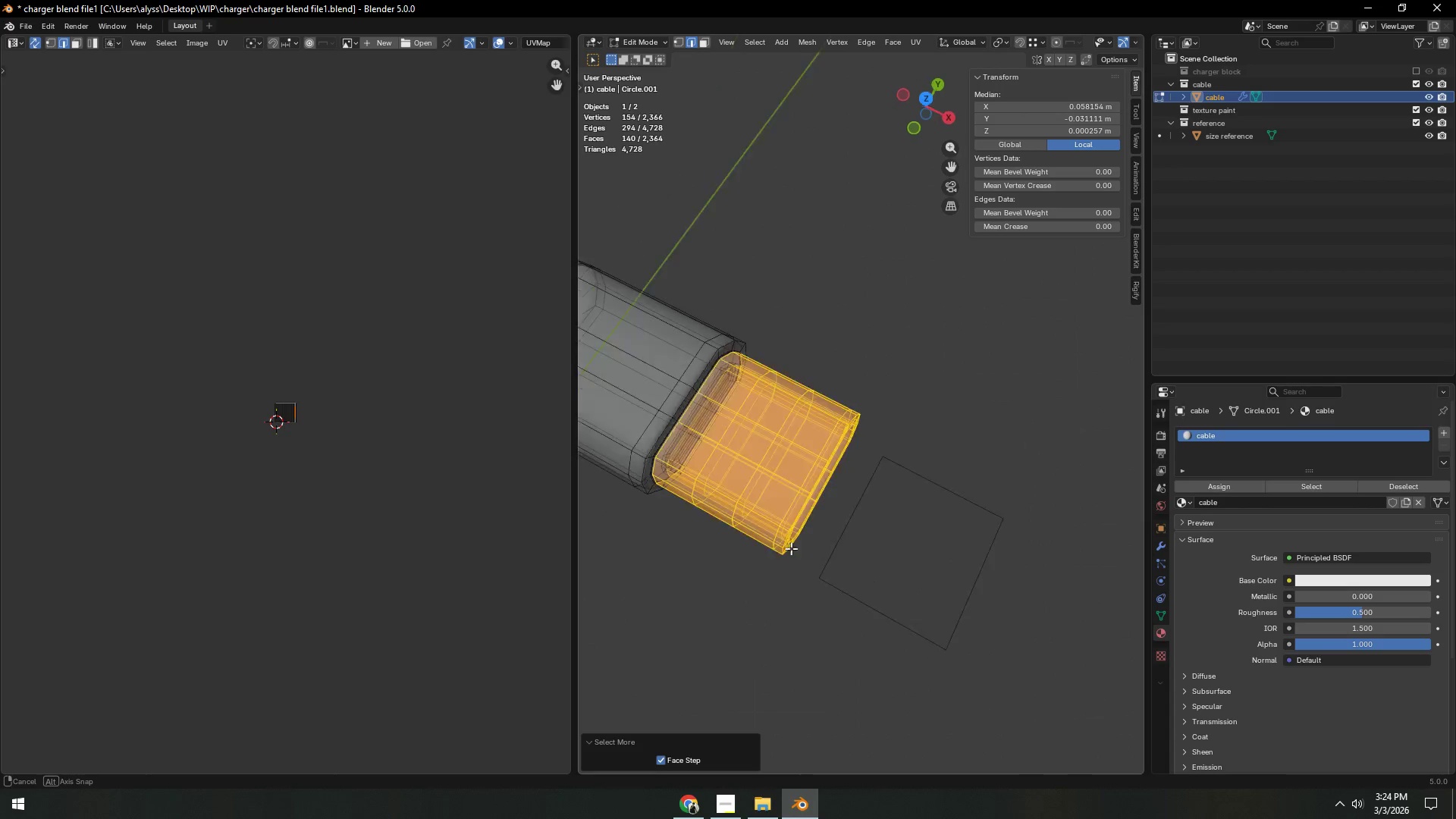 
key(Alt+AltLeft)
 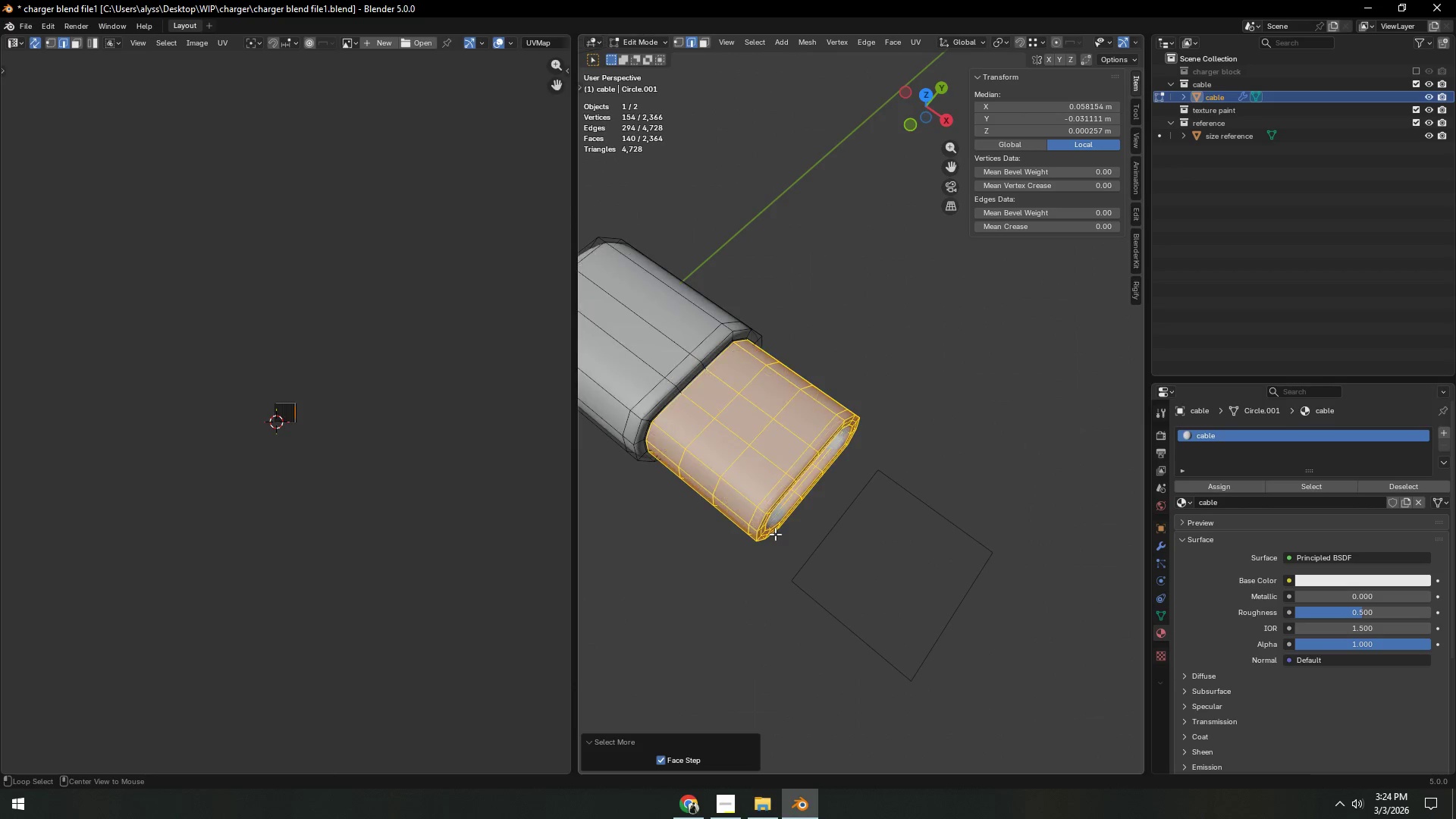 
key(Alt+Z)
 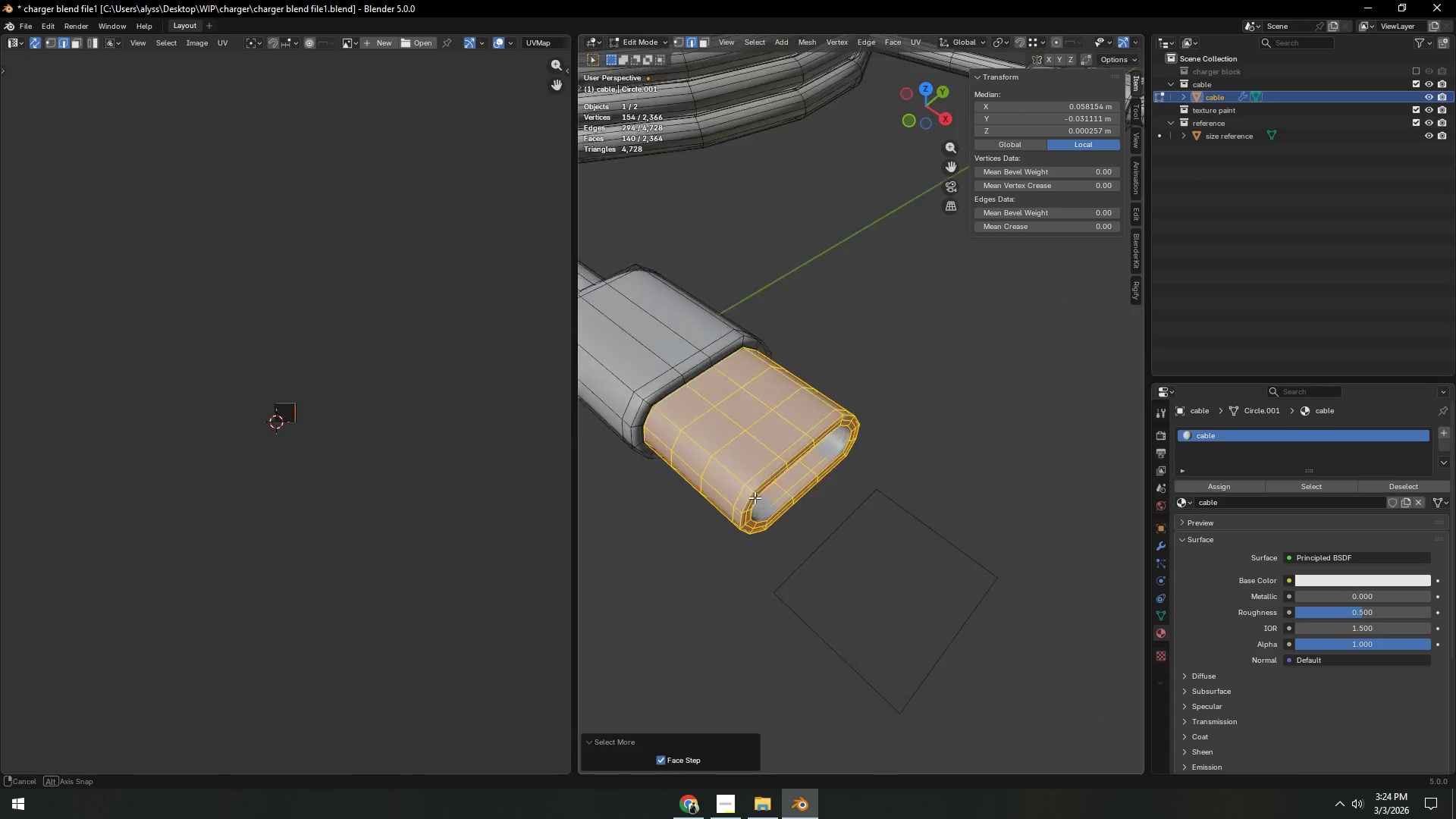 
hold_key(key=ShiftLeft, duration=0.31)
 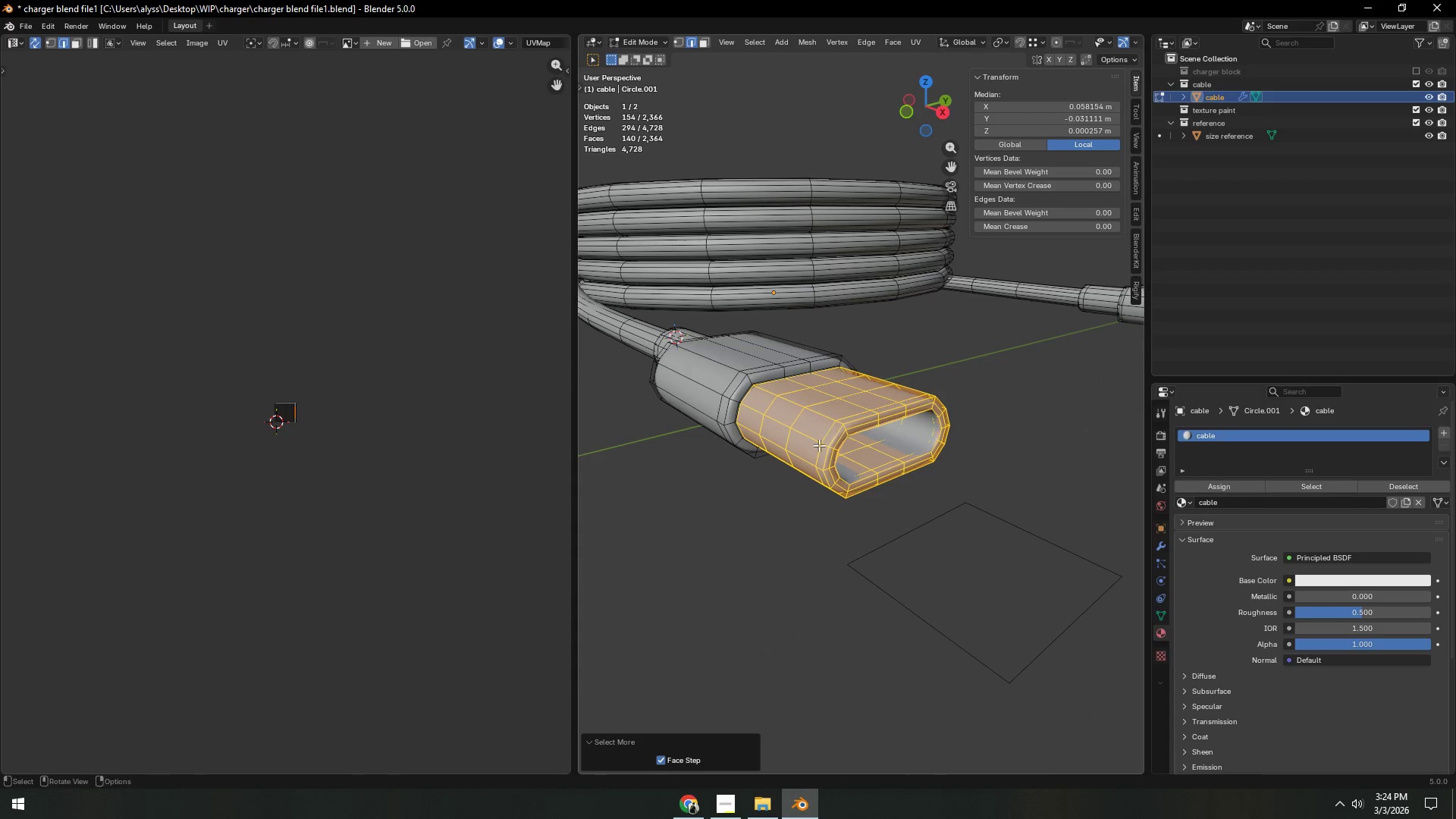 
hold_key(key=ShiftLeft, duration=0.33)
 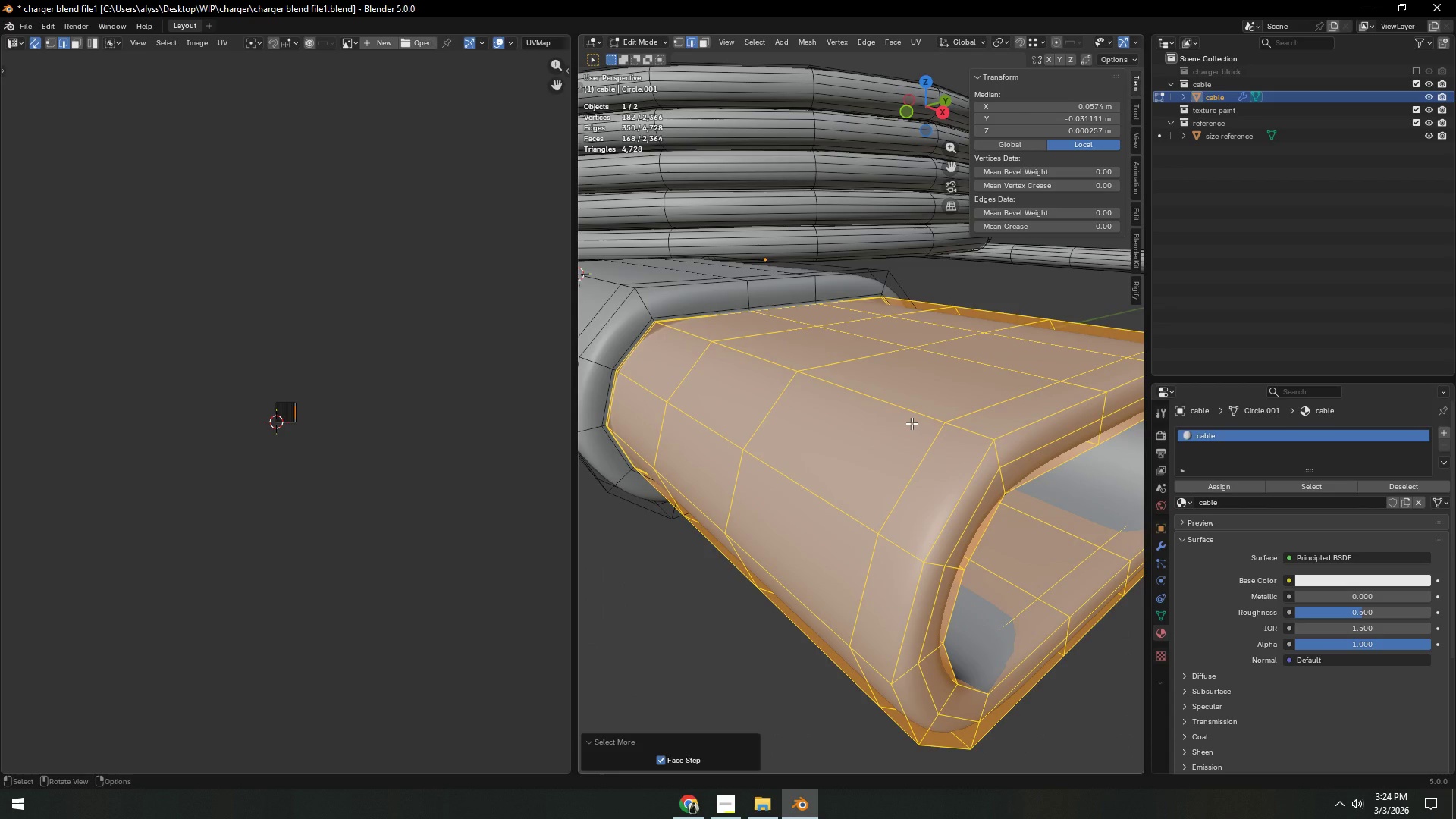 
scroll: coordinate [816, 448], scroll_direction: up, amount: 6.0
 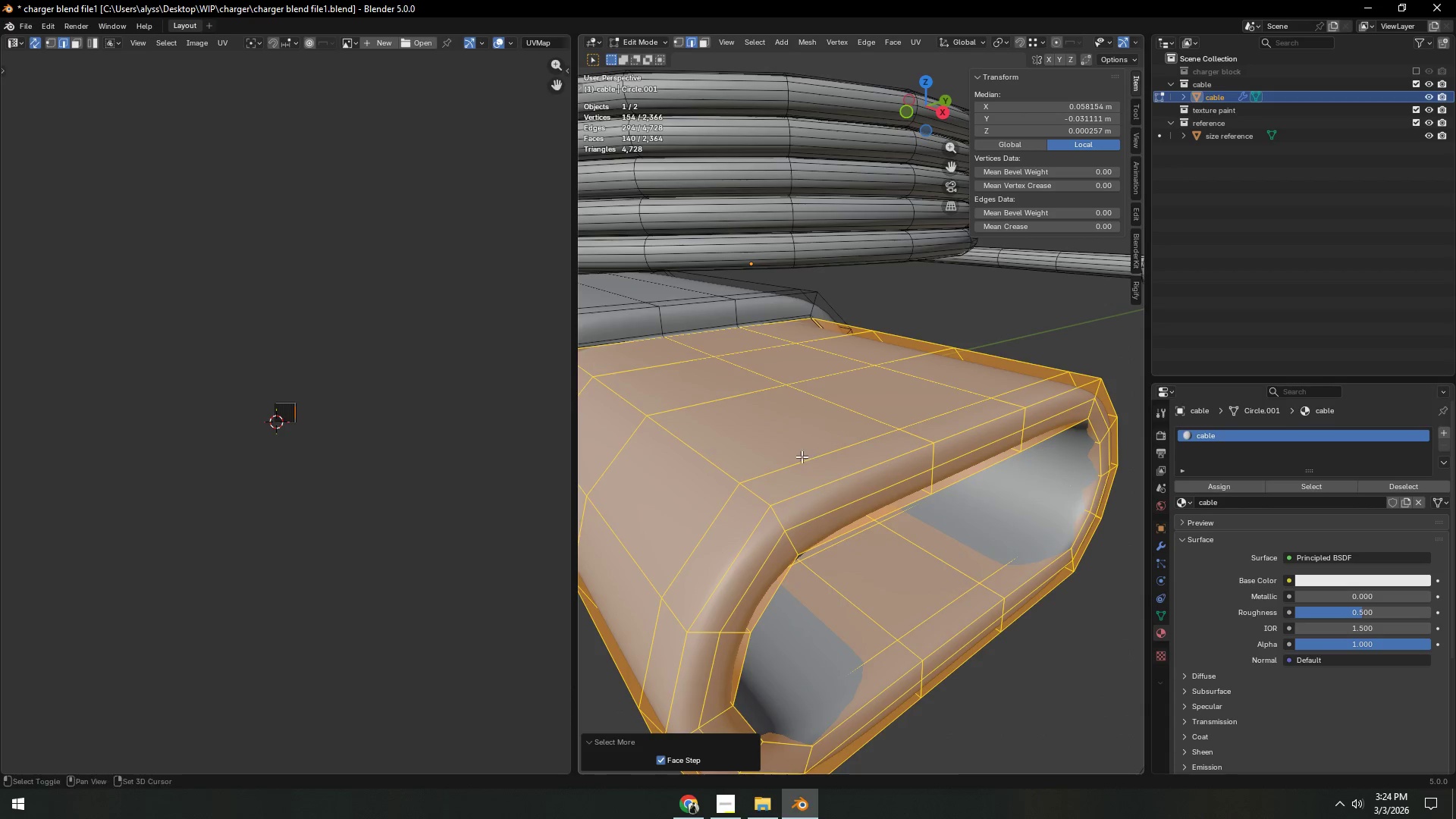 
double_click([912, 423])
 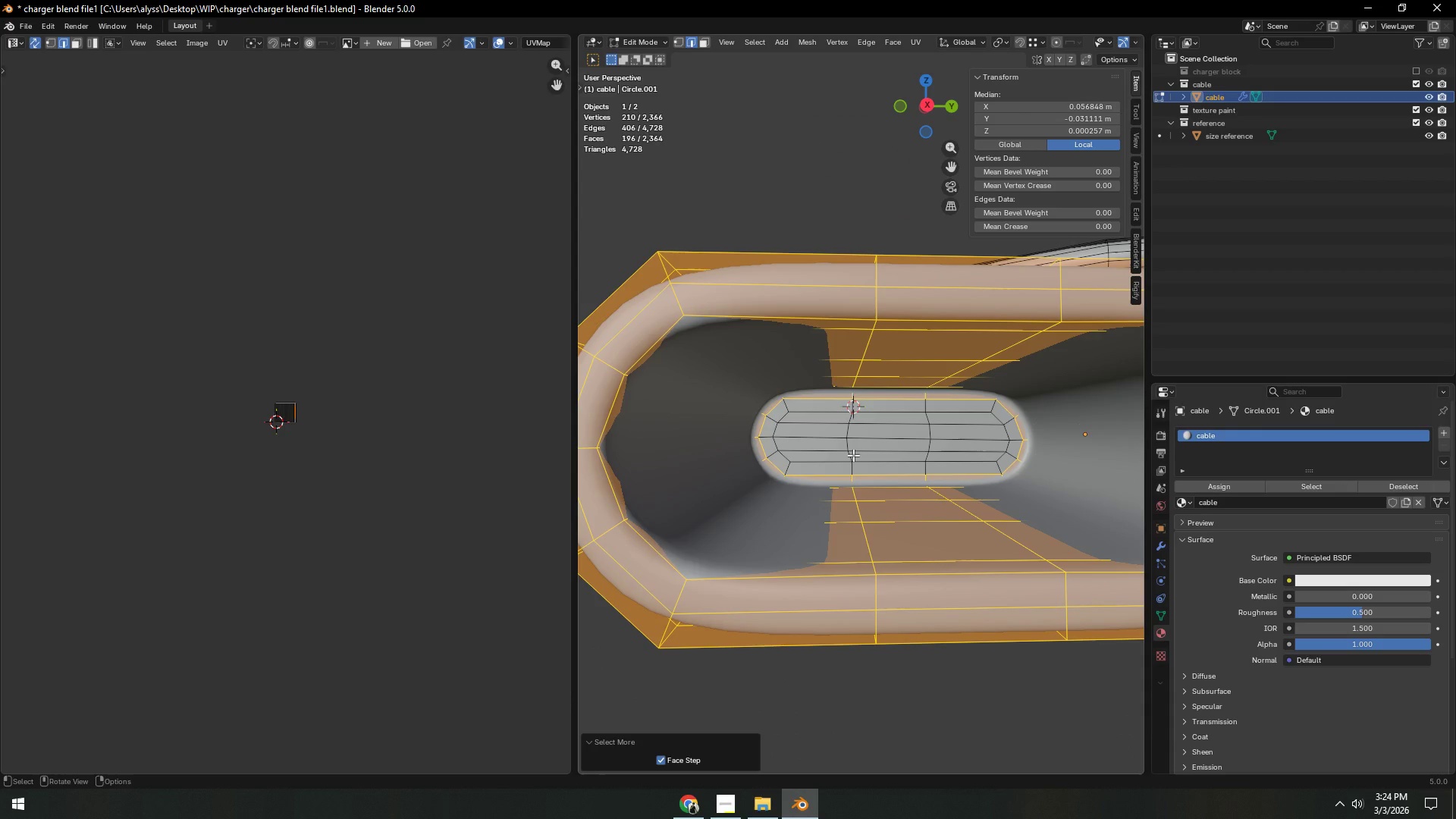 
key(C)
 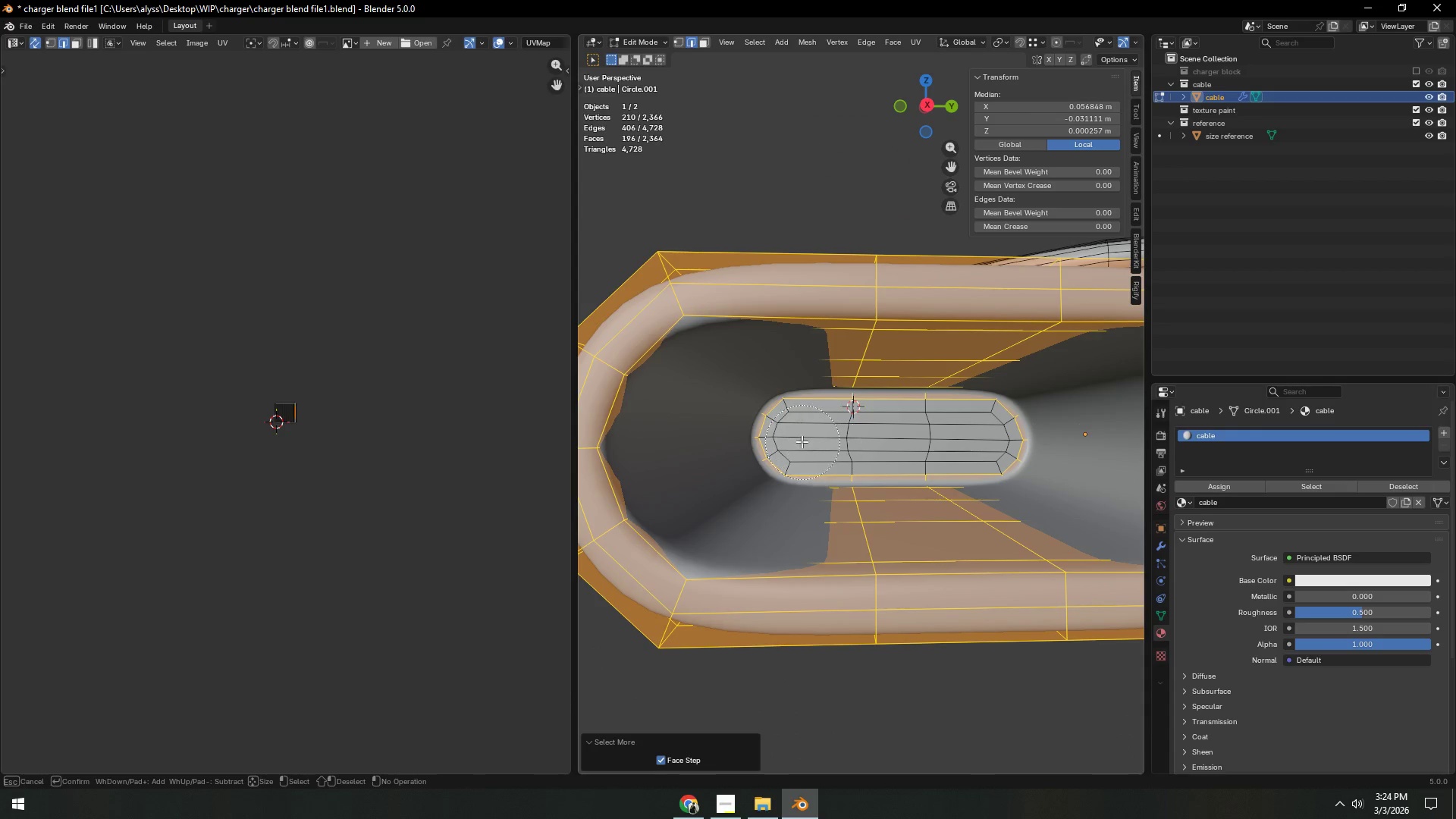 
left_click_drag(start_coordinate=[795, 441], to_coordinate=[823, 441])
 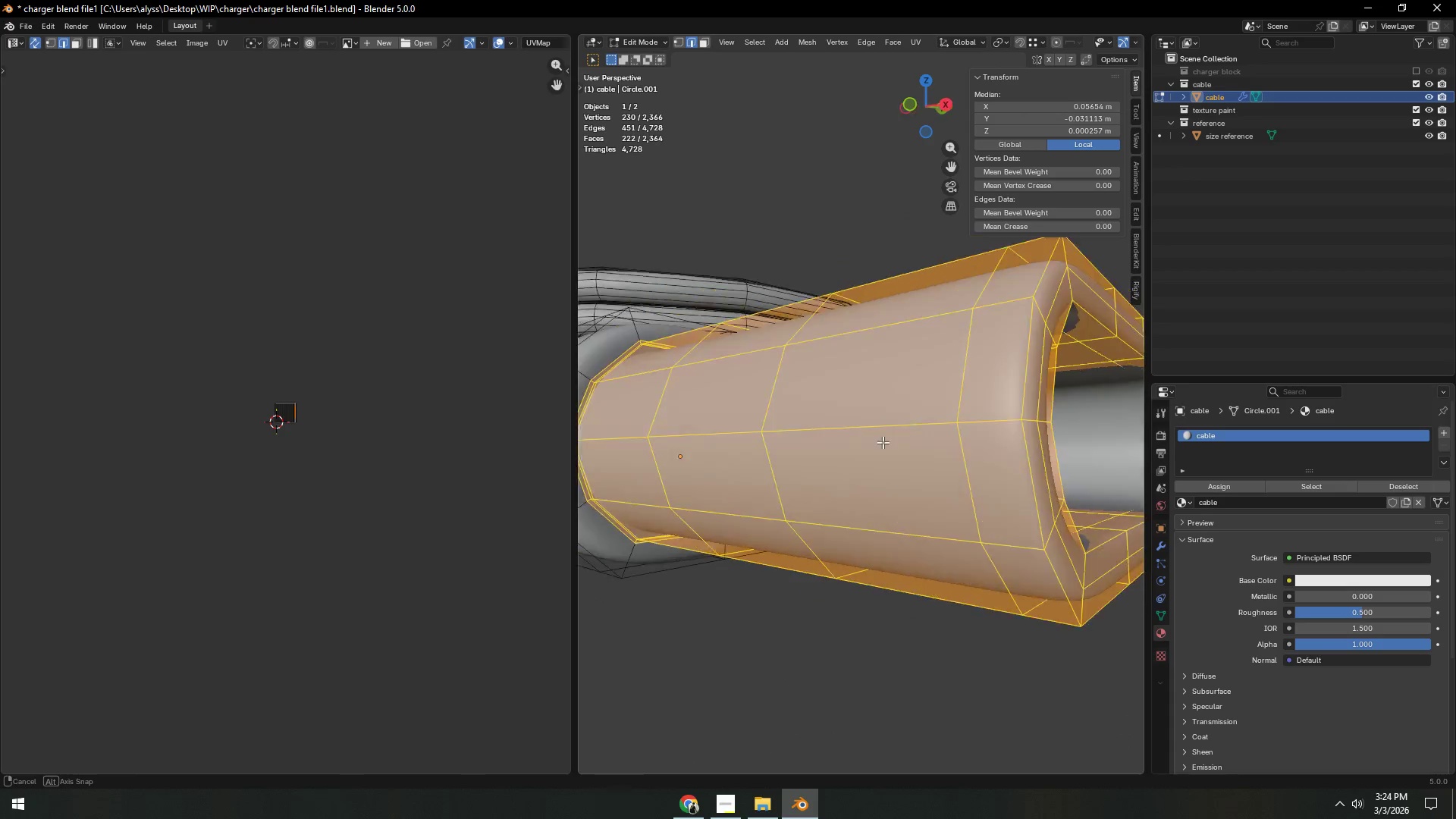 
left_click([823, 441])
 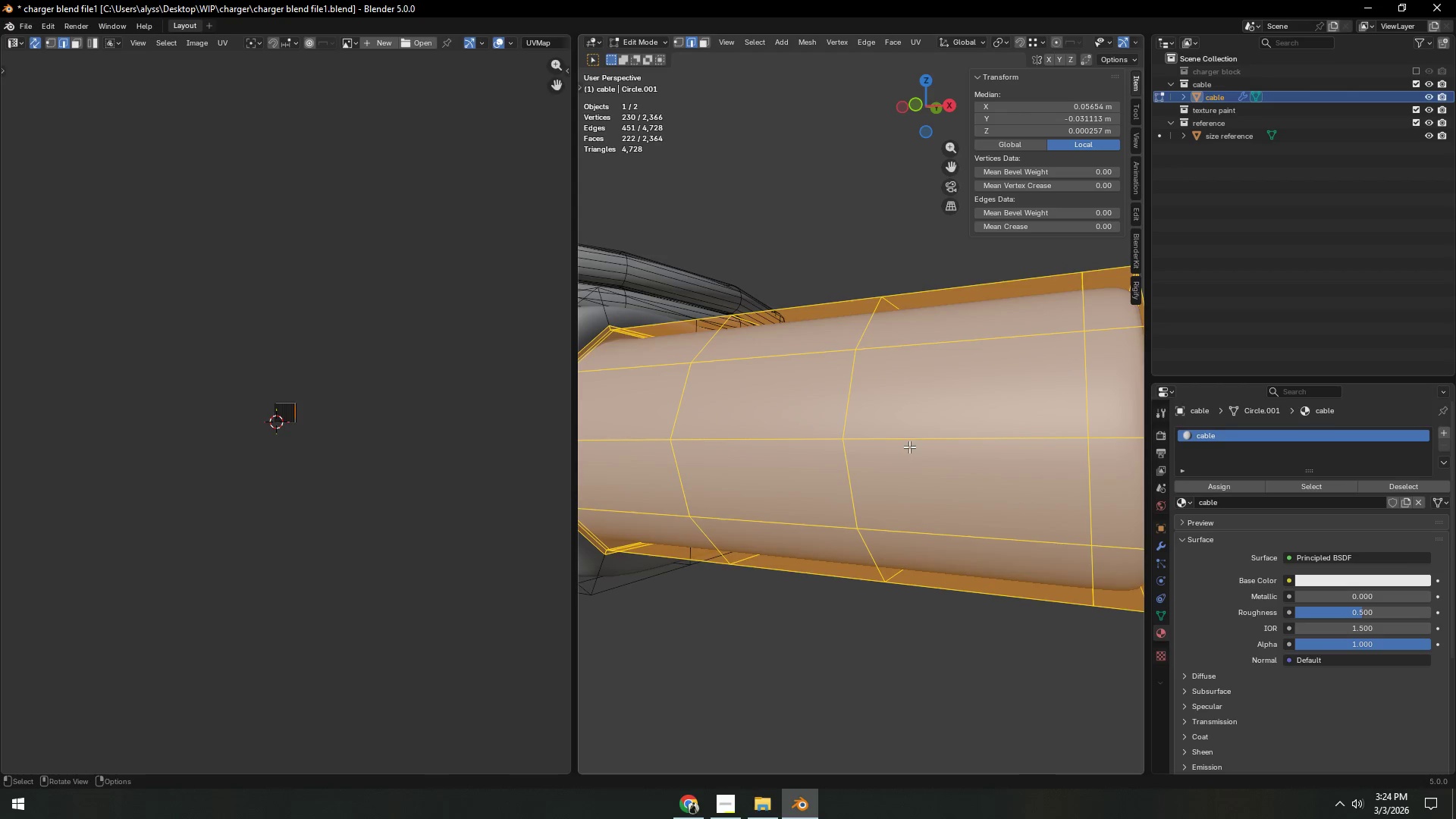 
hold_key(key=Backquote, duration=0.36)
 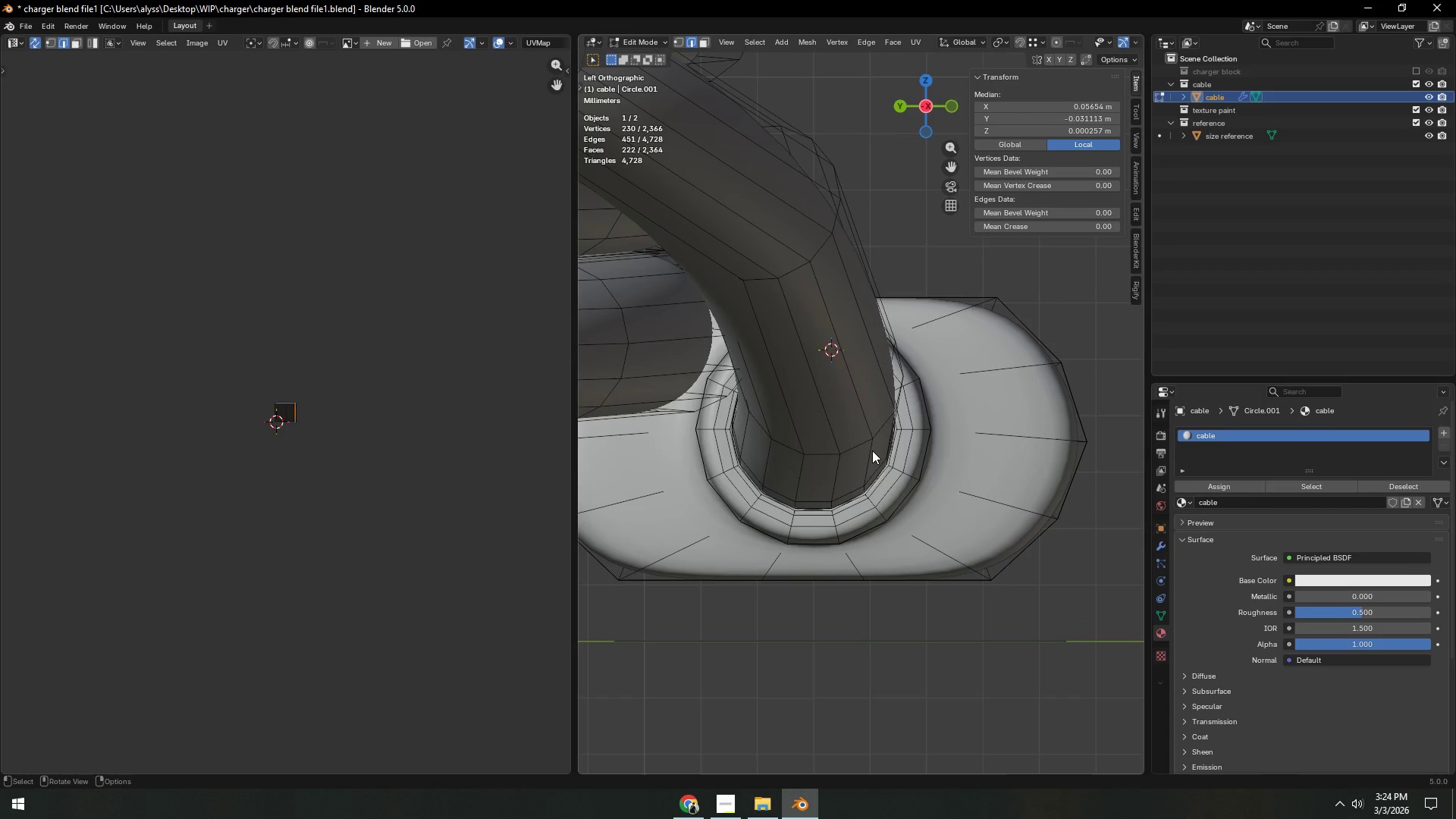 
hold_key(key=Backquote, duration=0.38)
 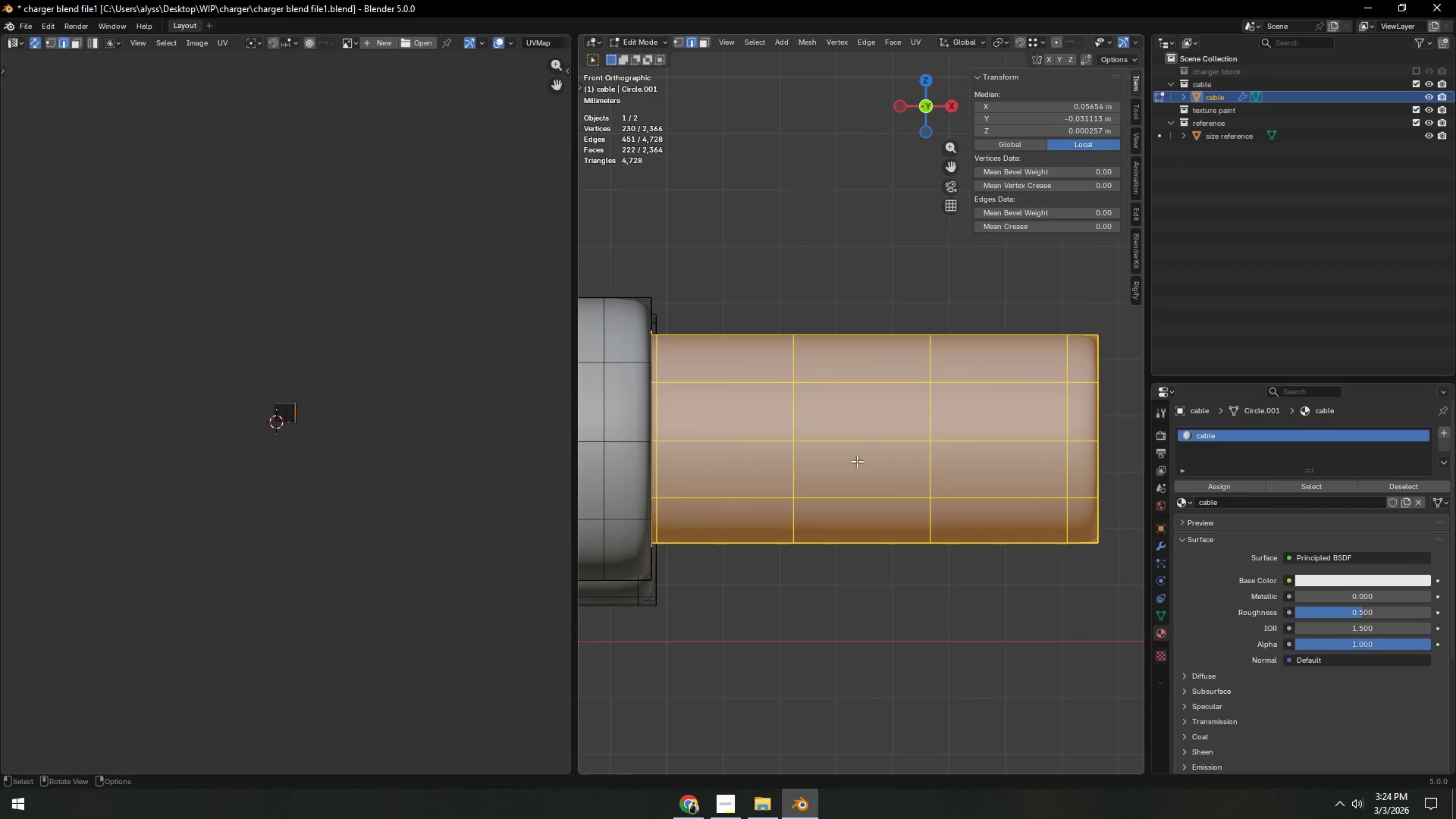 
key(Alt+AltLeft)
 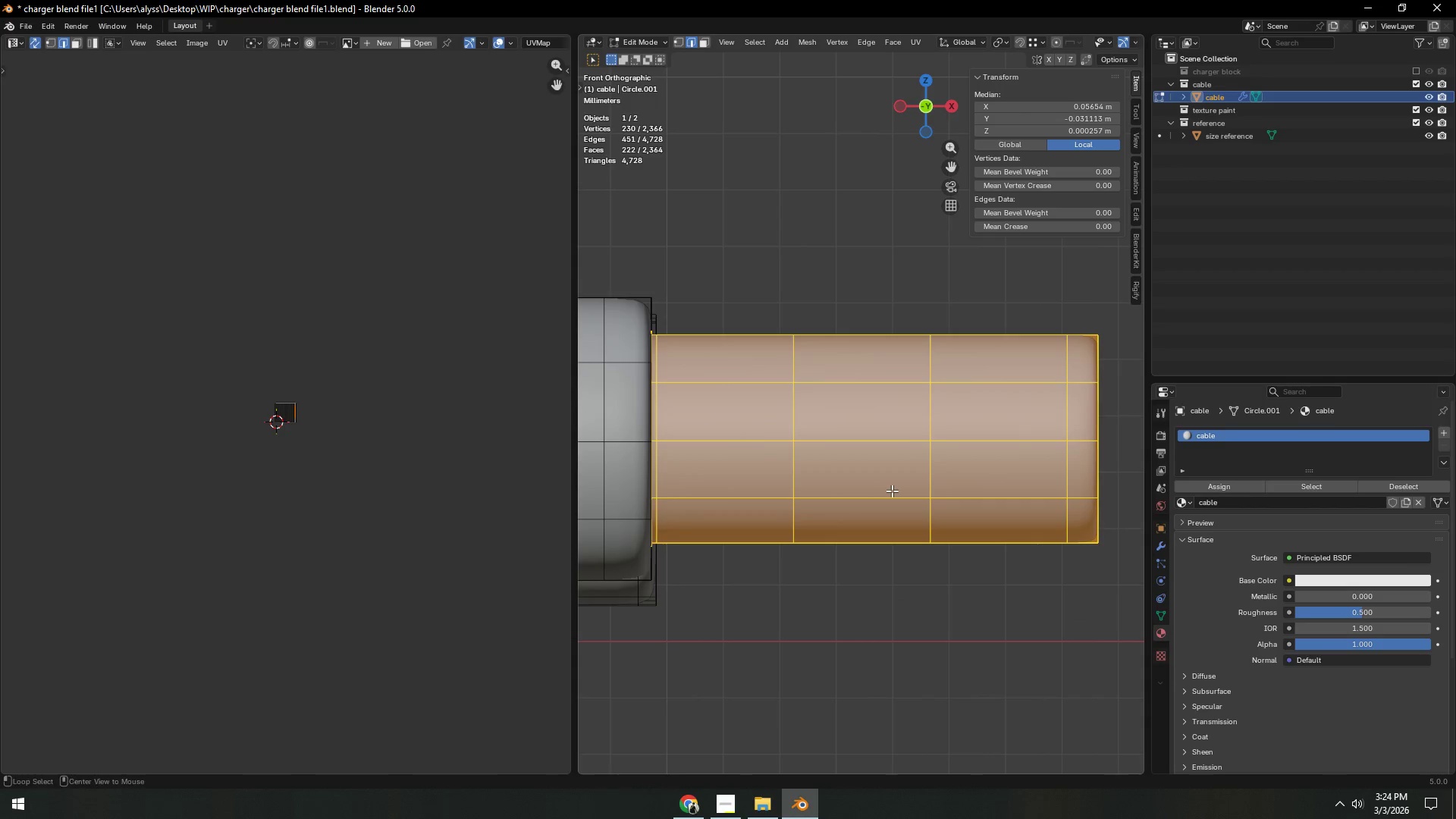 
type(zsz)
 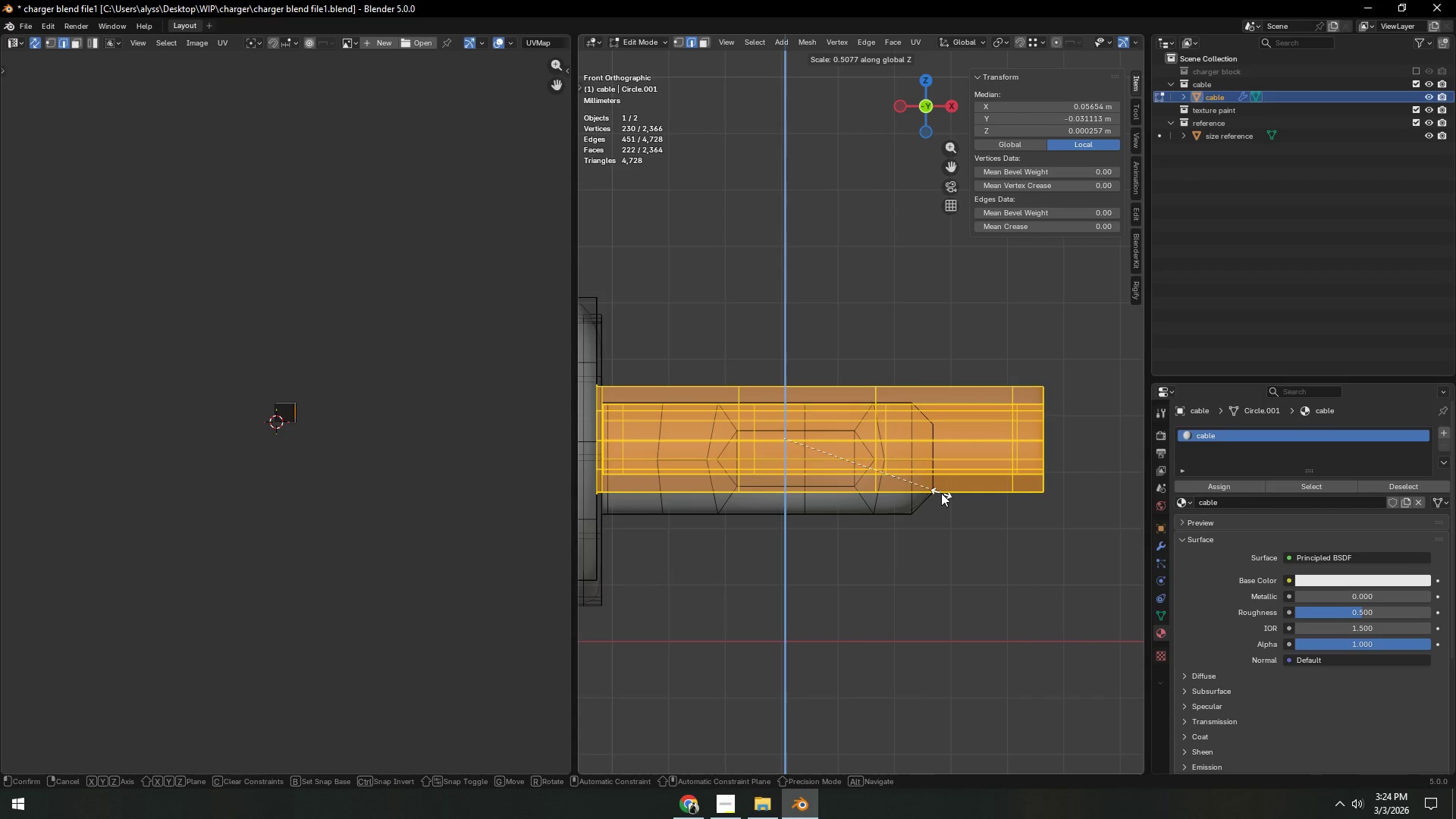 
wait(9.53)
 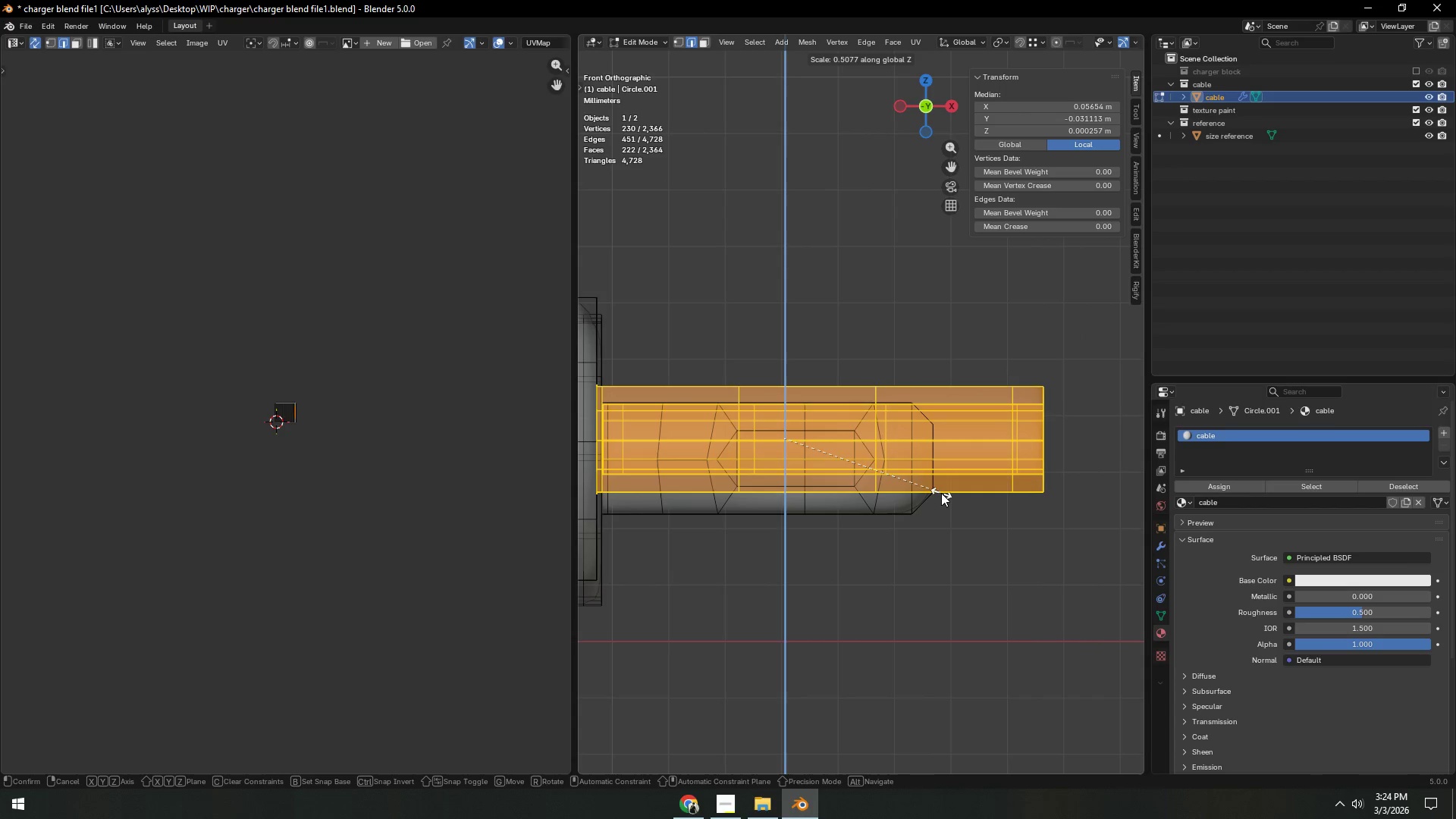 
left_click([952, 496])
 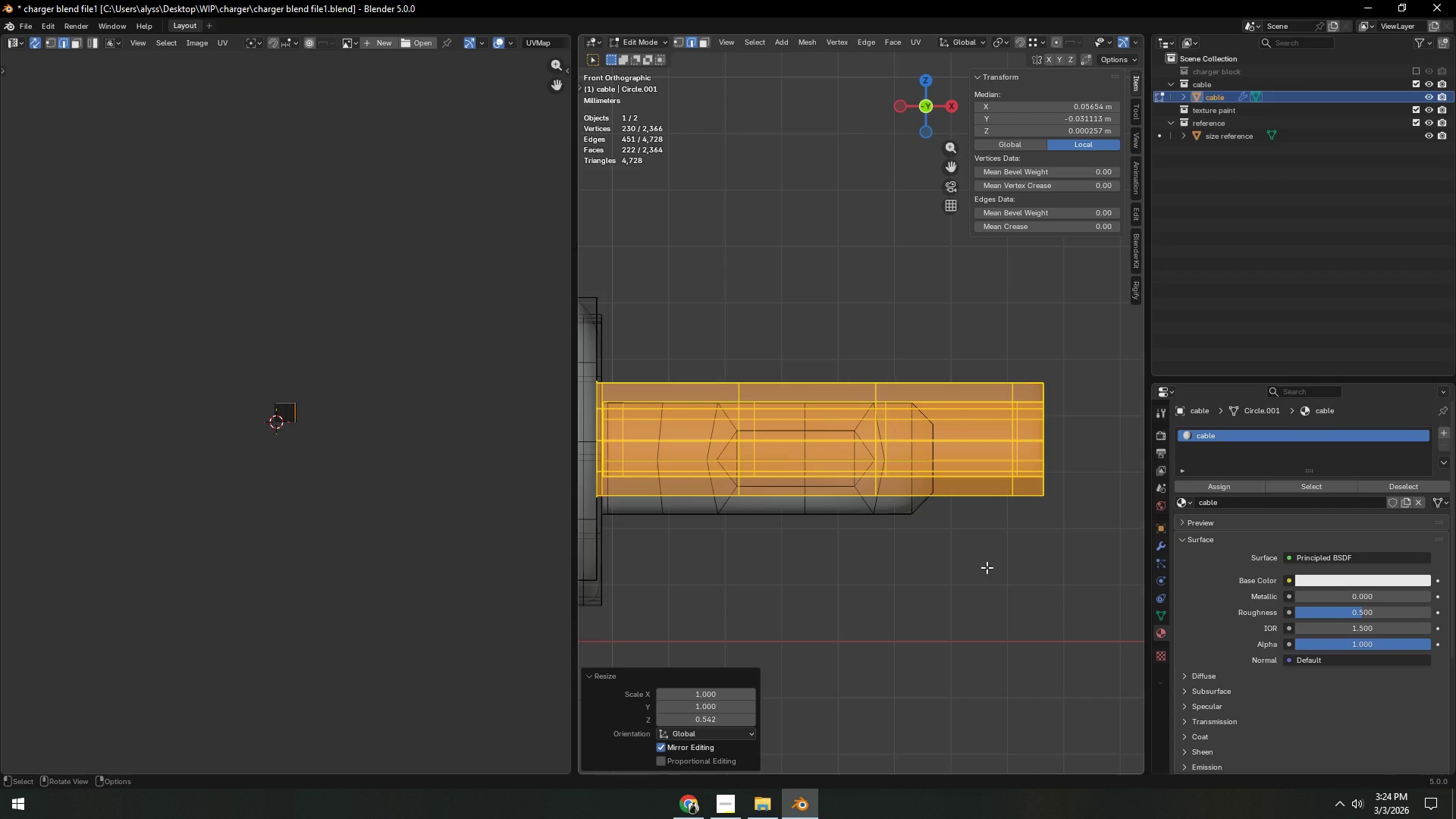 
left_click([987, 567])
 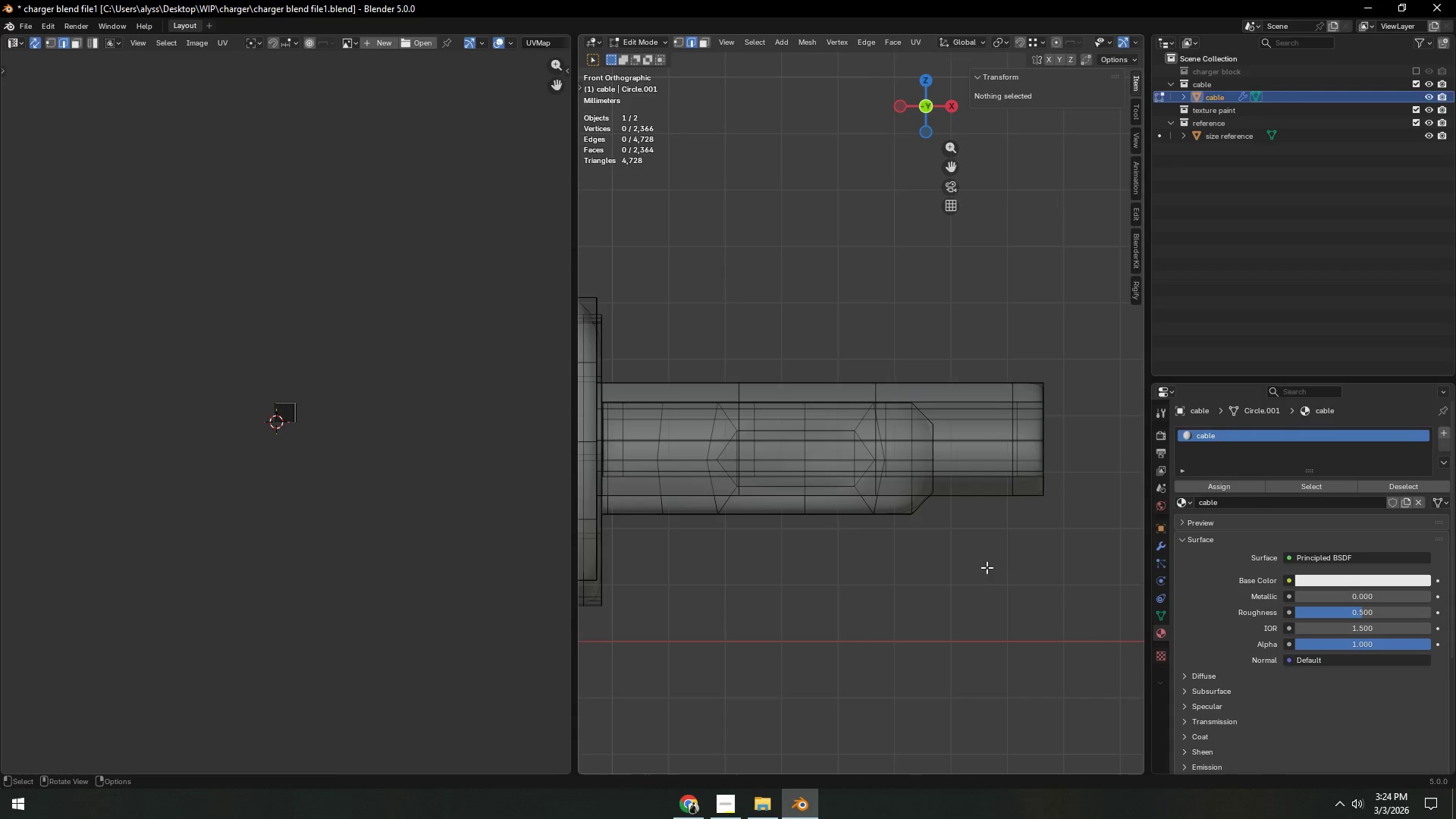 
key(Tab)
 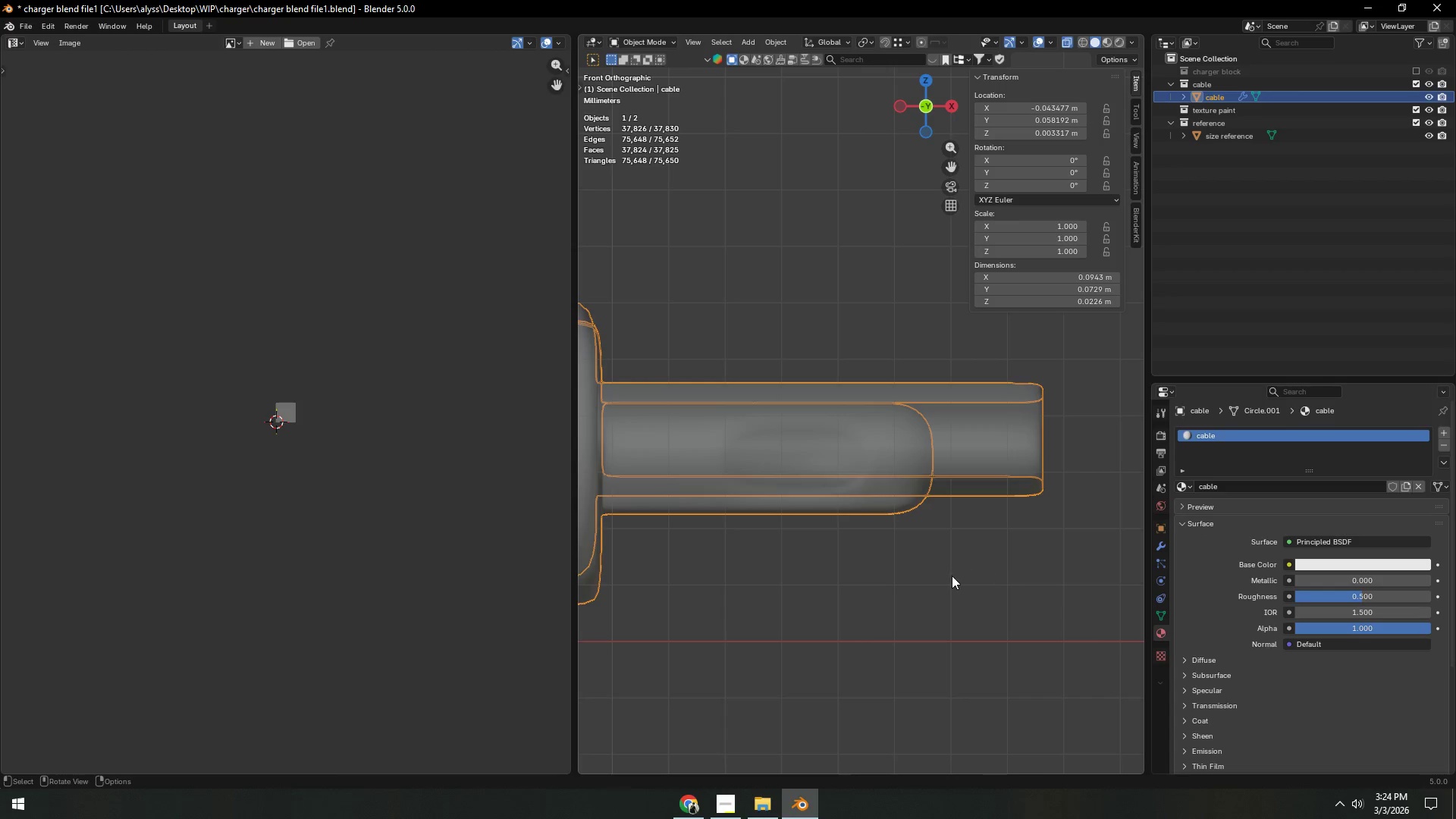 
key(Z)
 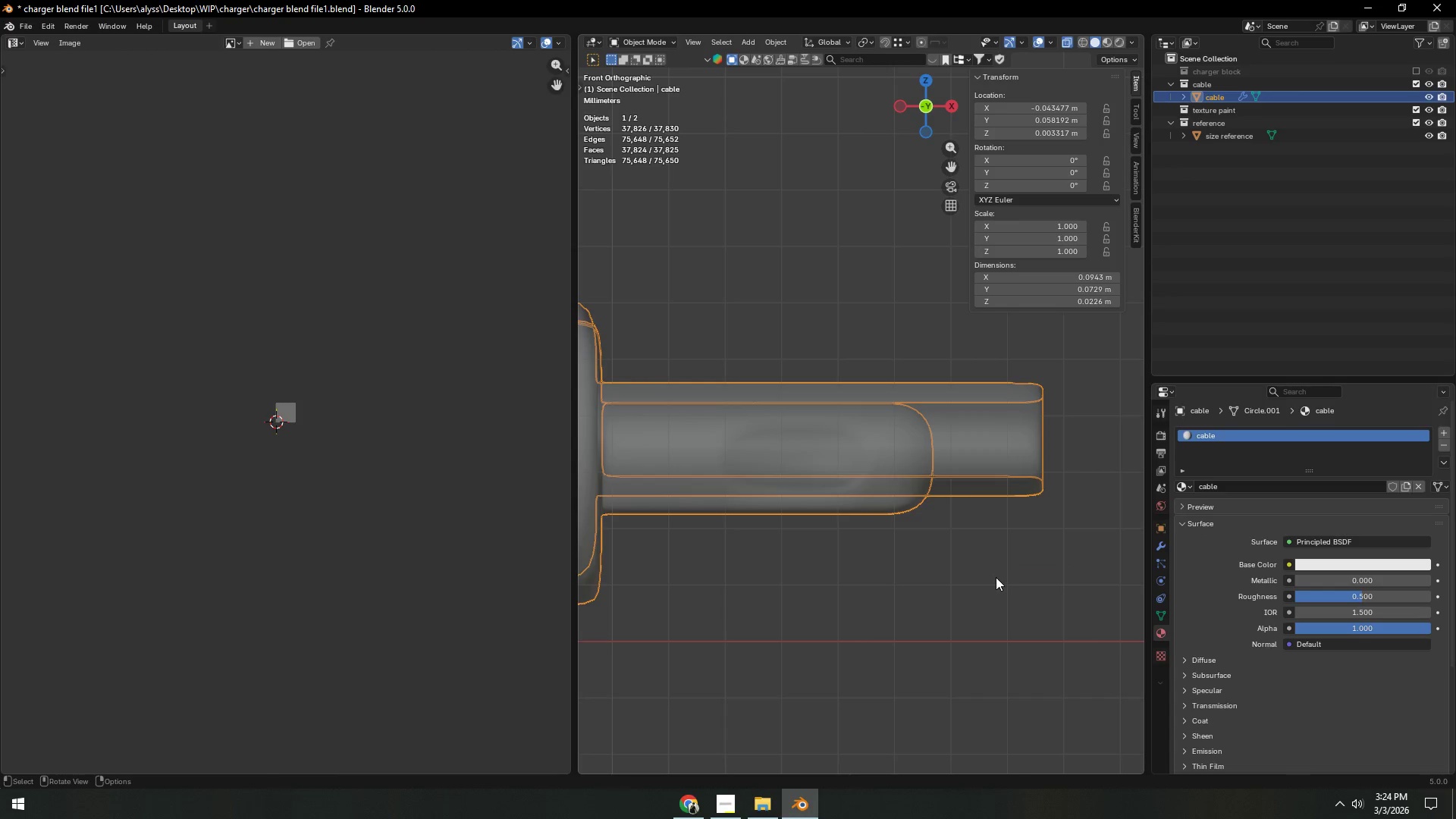 
scroll: coordinate [998, 577], scroll_direction: down, amount: 2.0
 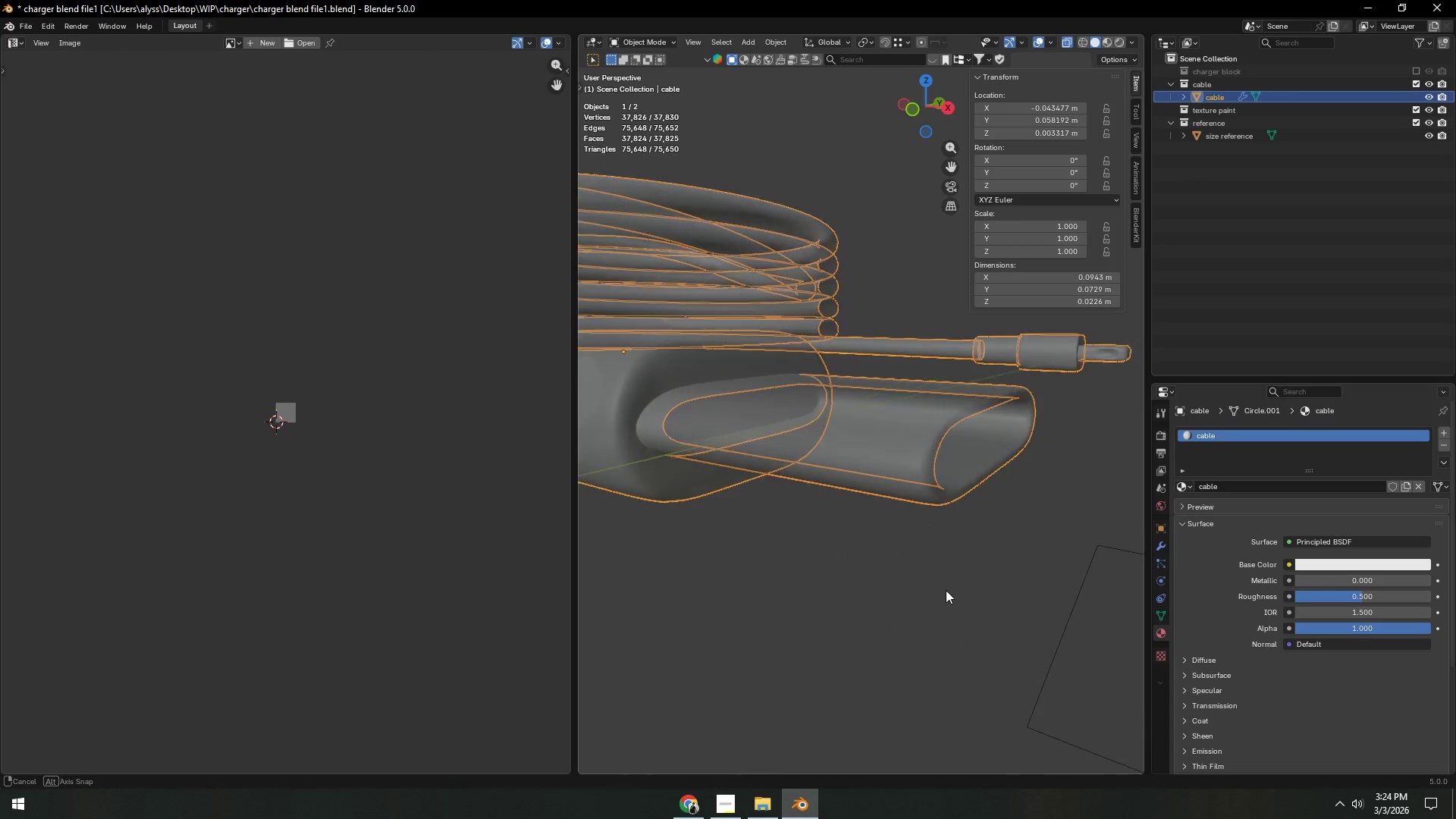 
key(Alt+AltLeft)
 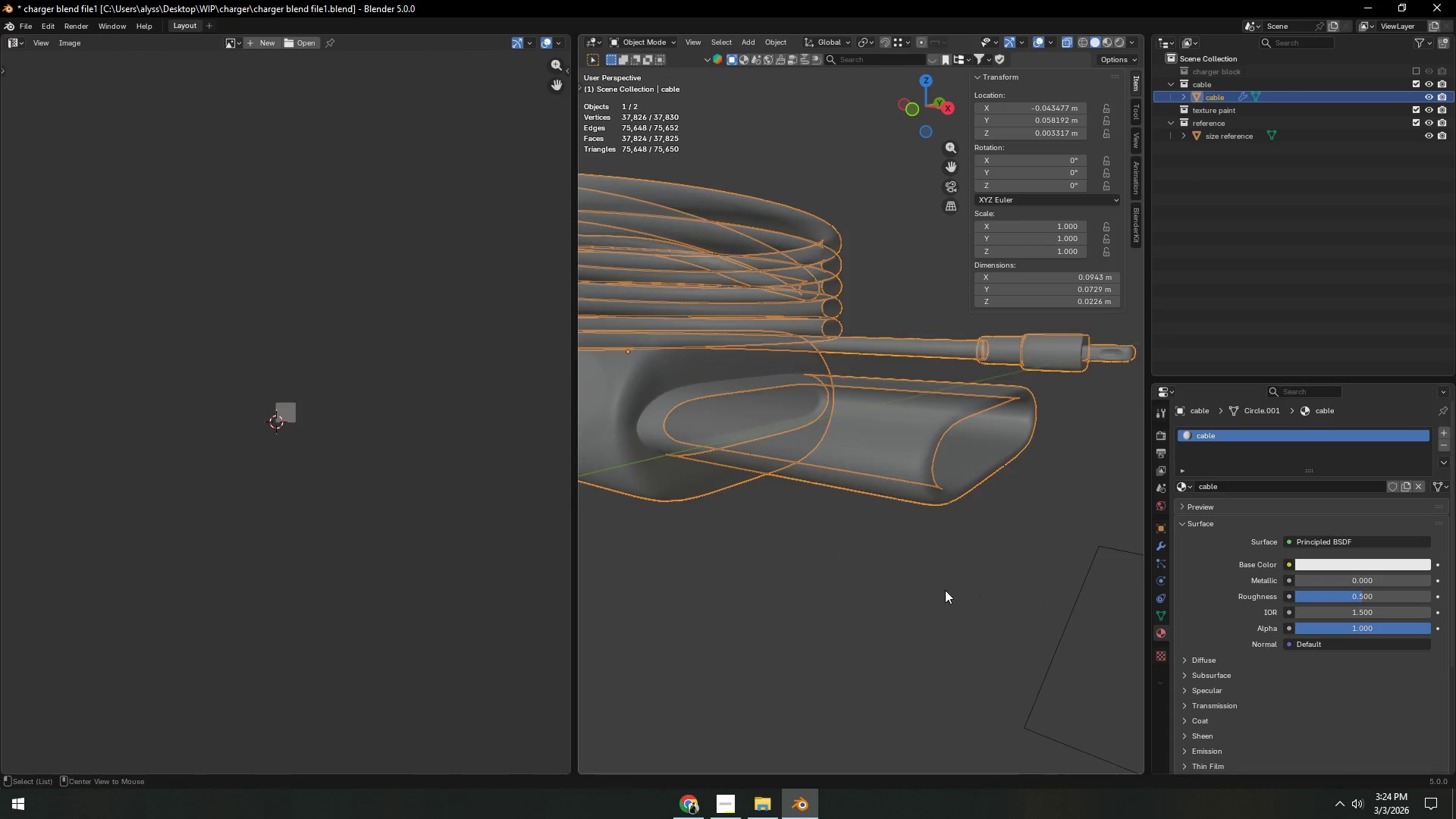 
key(Alt+Z)
 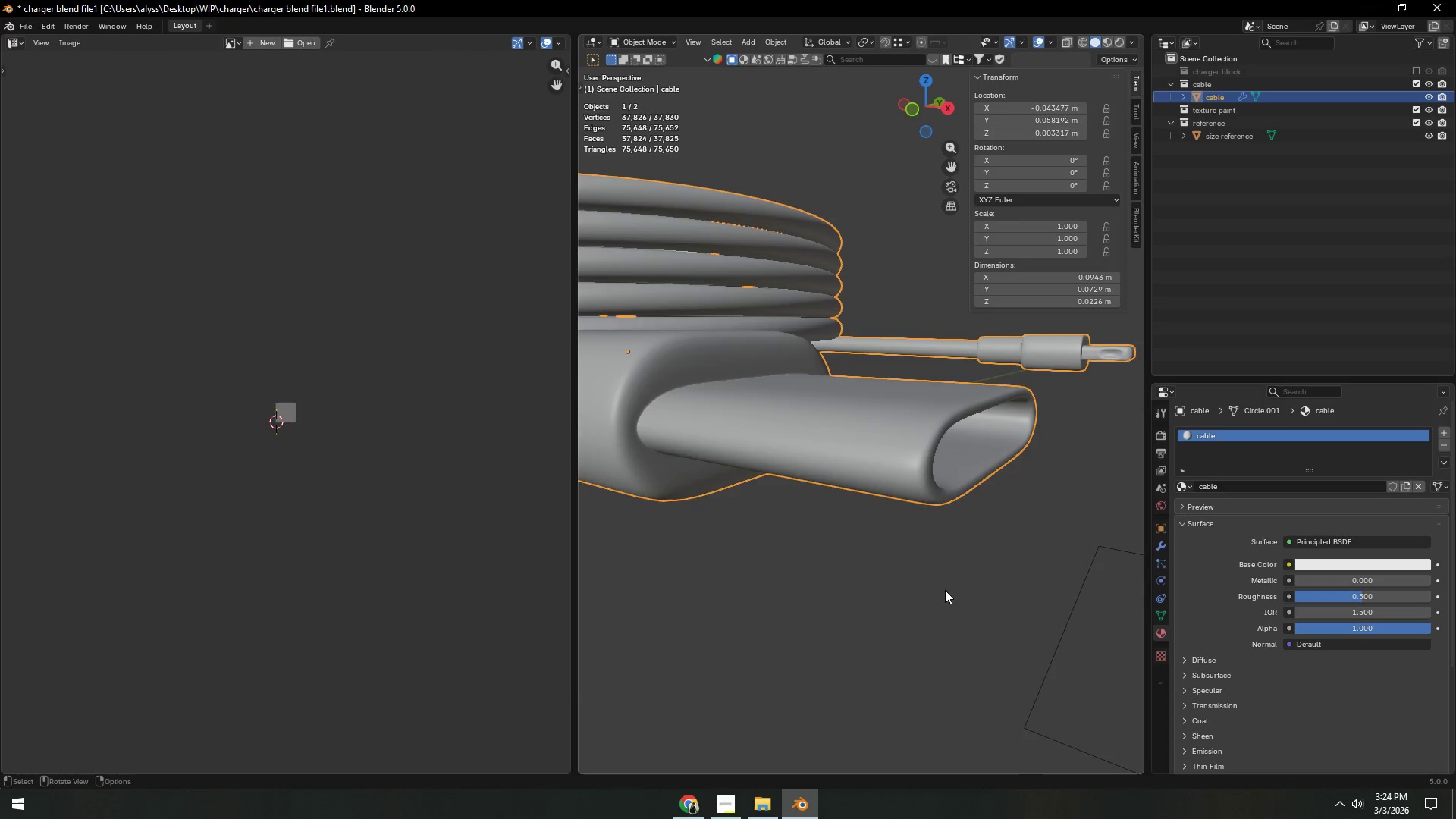 
scroll: coordinate [945, 590], scroll_direction: down, amount: 3.0
 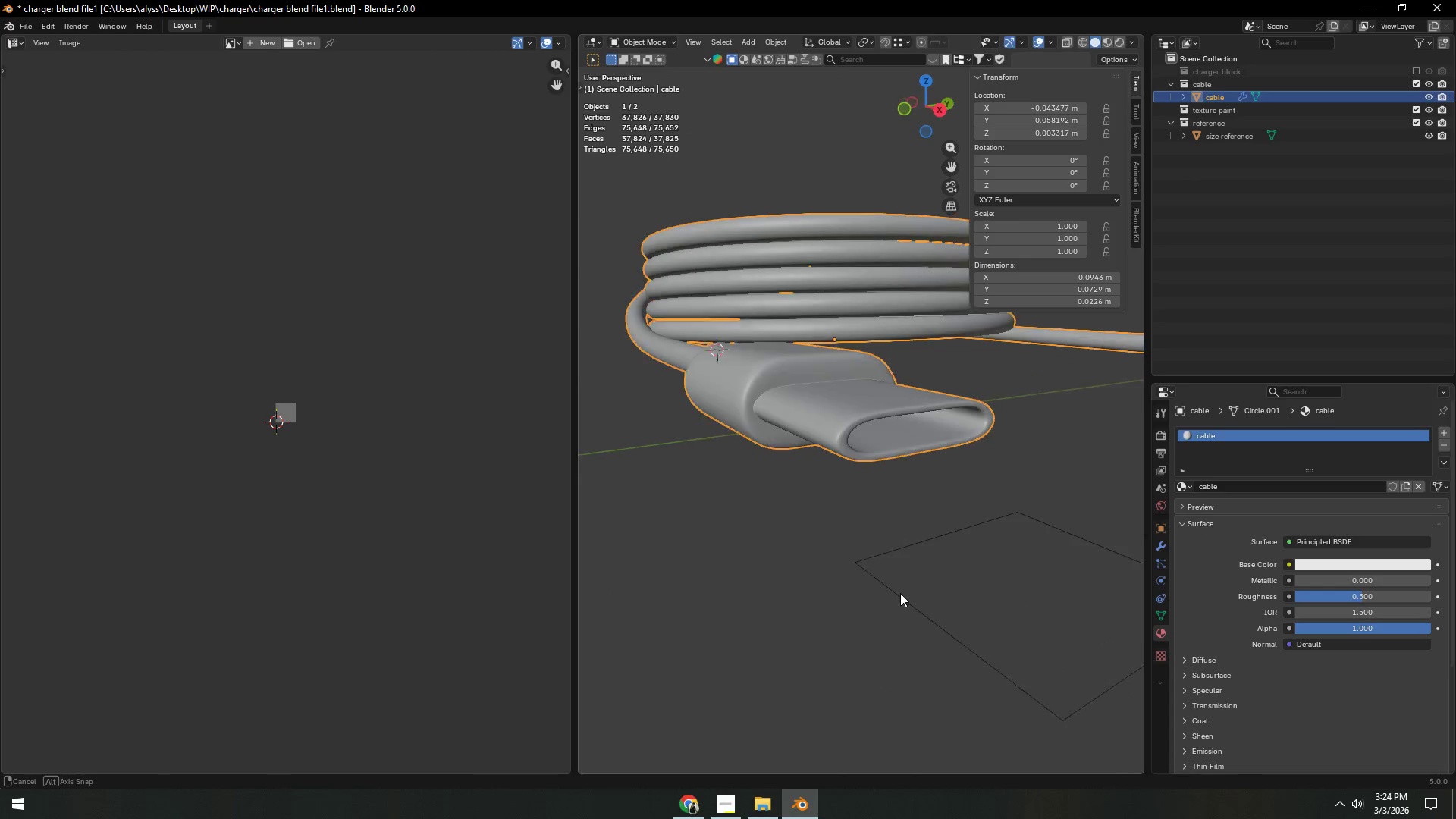 
key(Control+ControlLeft)
 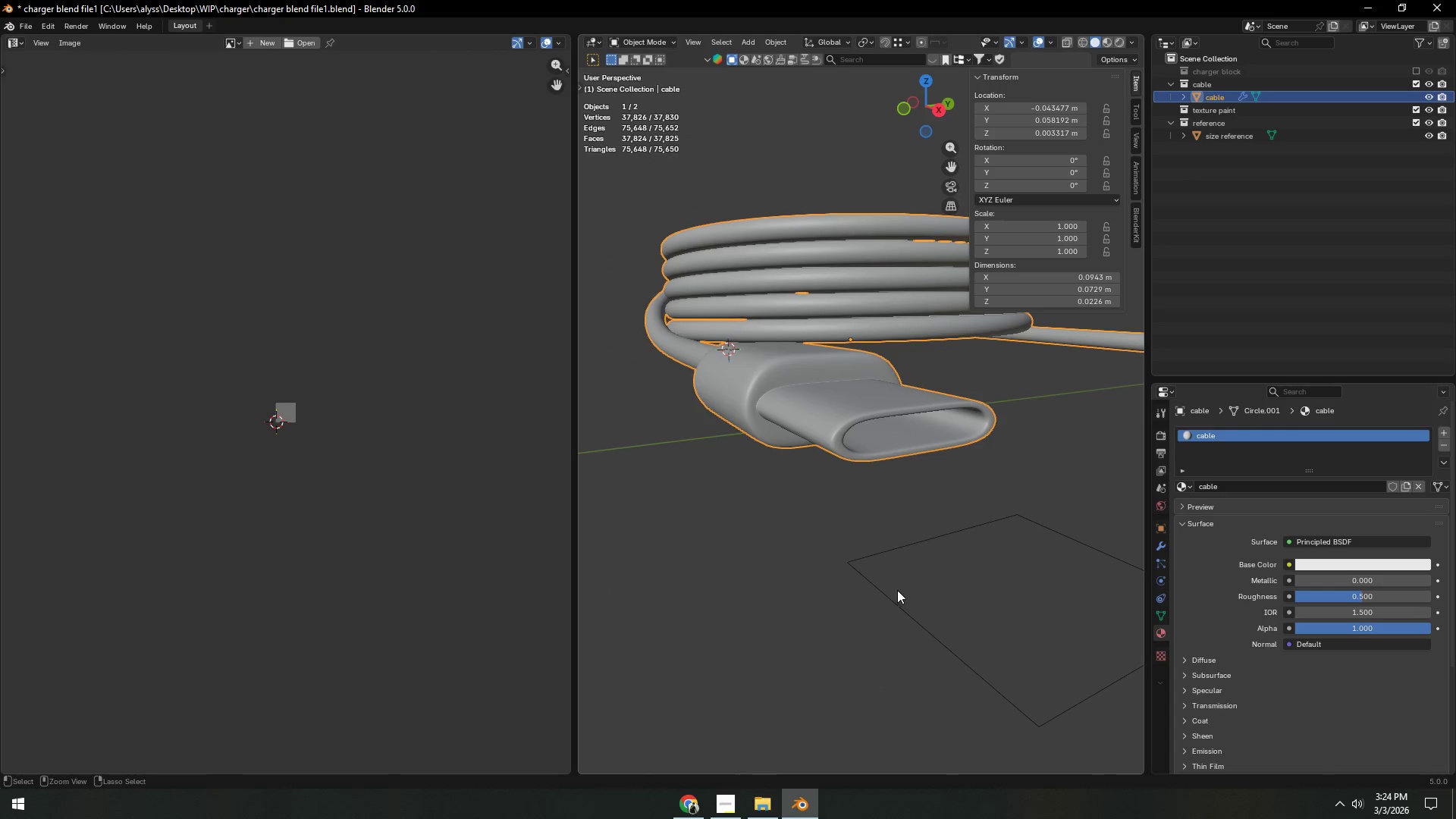 
key(Control+S)
 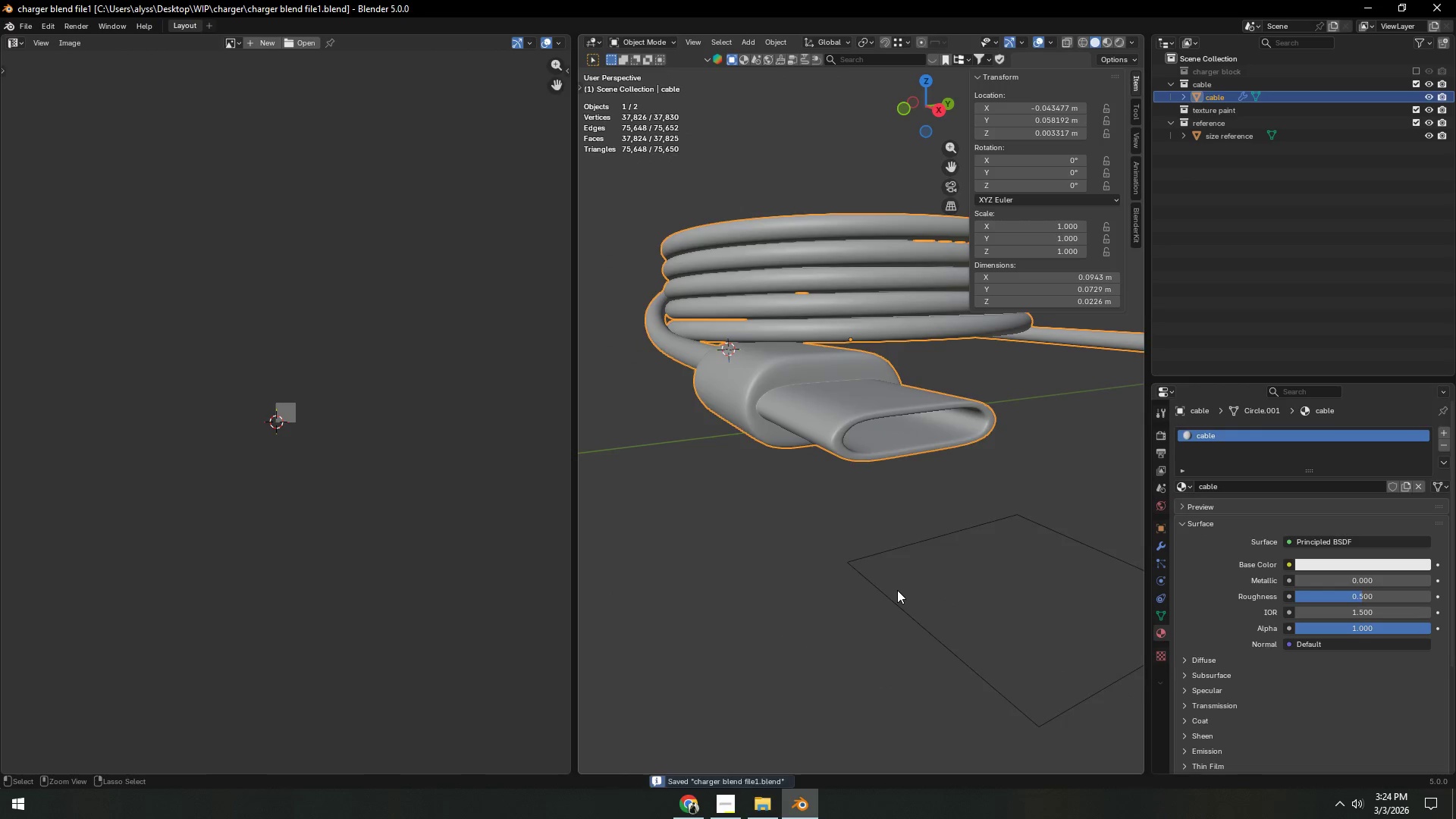 
scroll: coordinate [897, 590], scroll_direction: down, amount: 4.0
 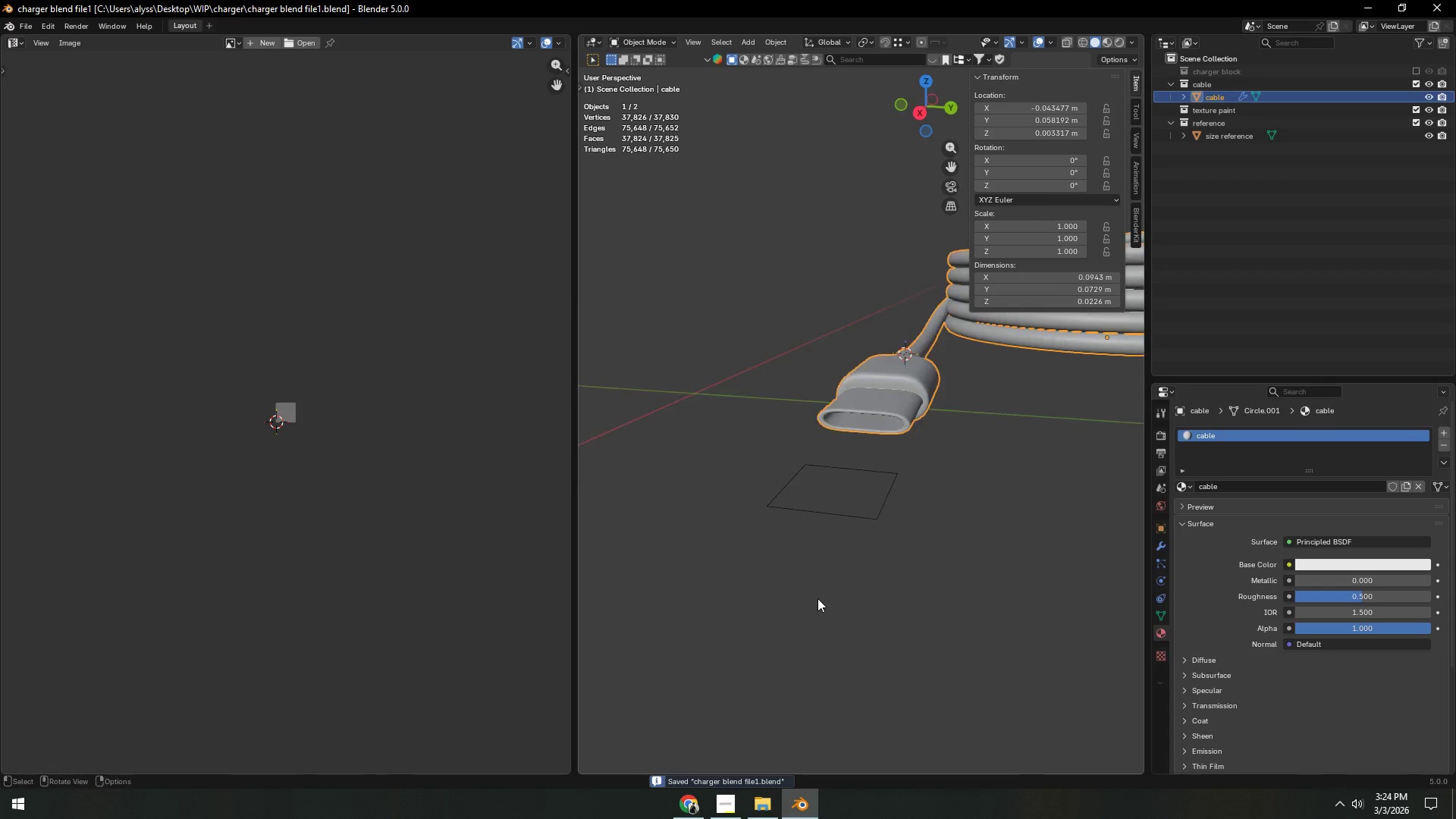 
left_click([817, 598])
 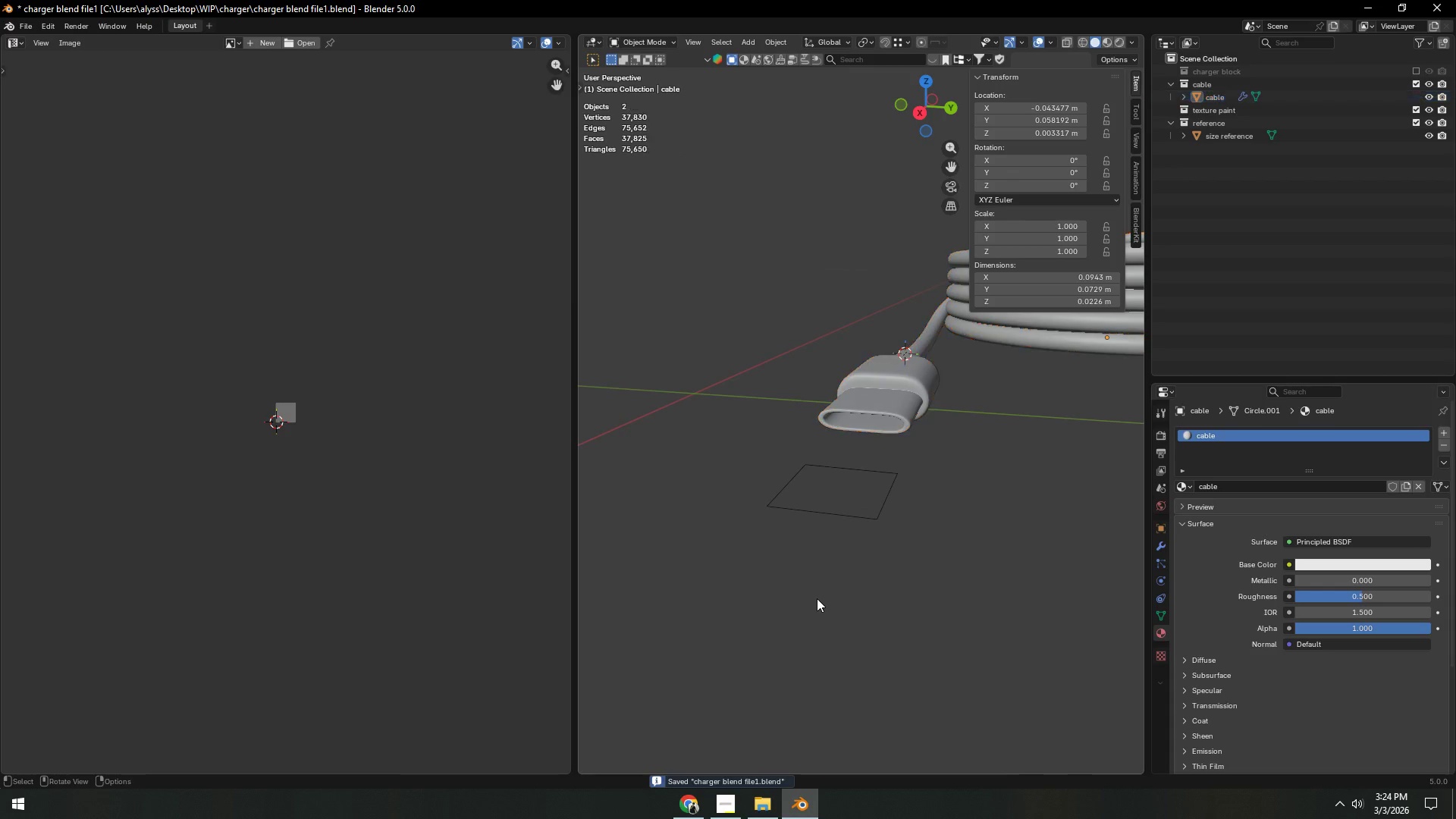 
scroll: coordinate [814, 590], scroll_direction: up, amount: 4.0
 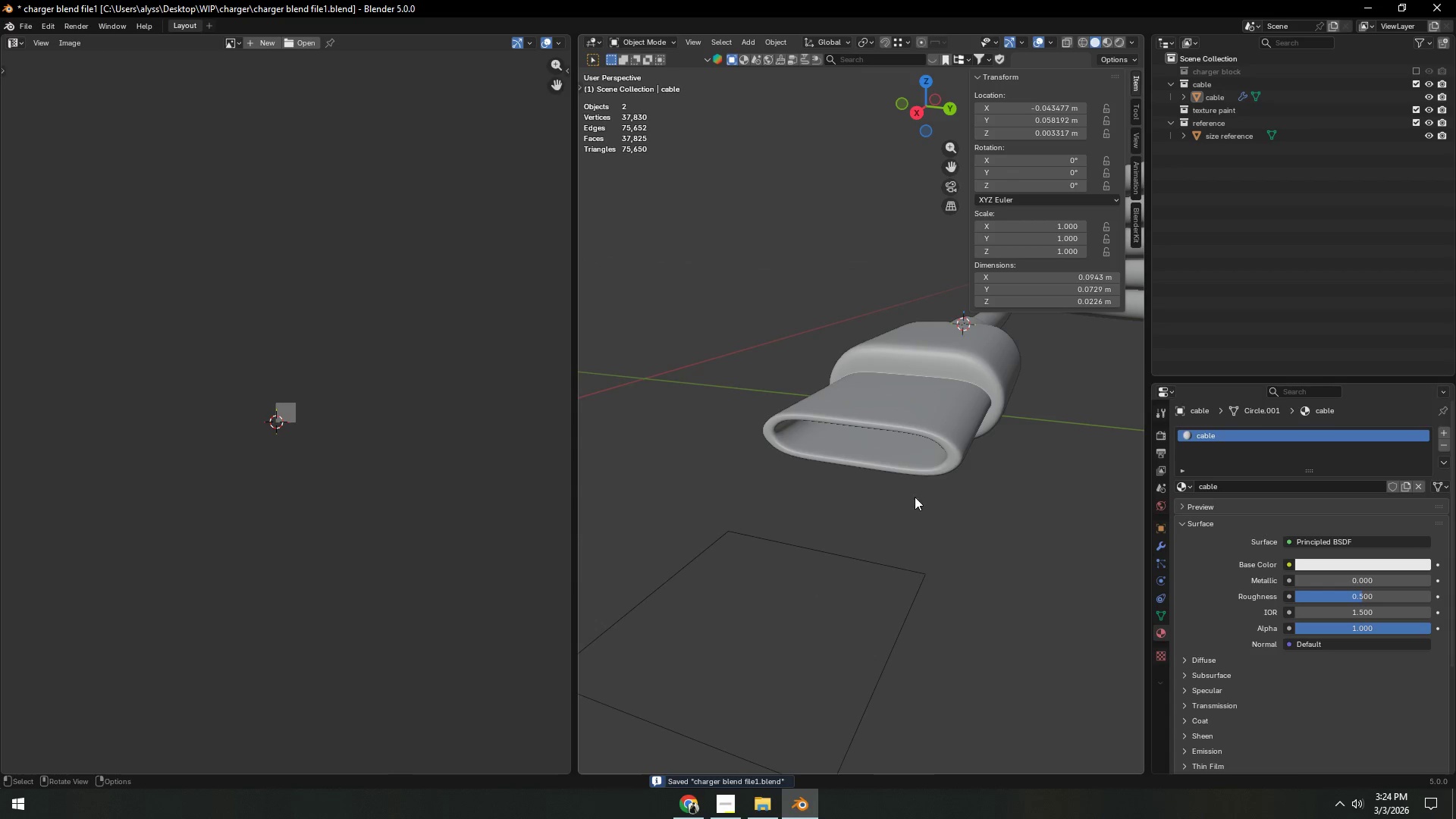 
left_click([954, 457])
 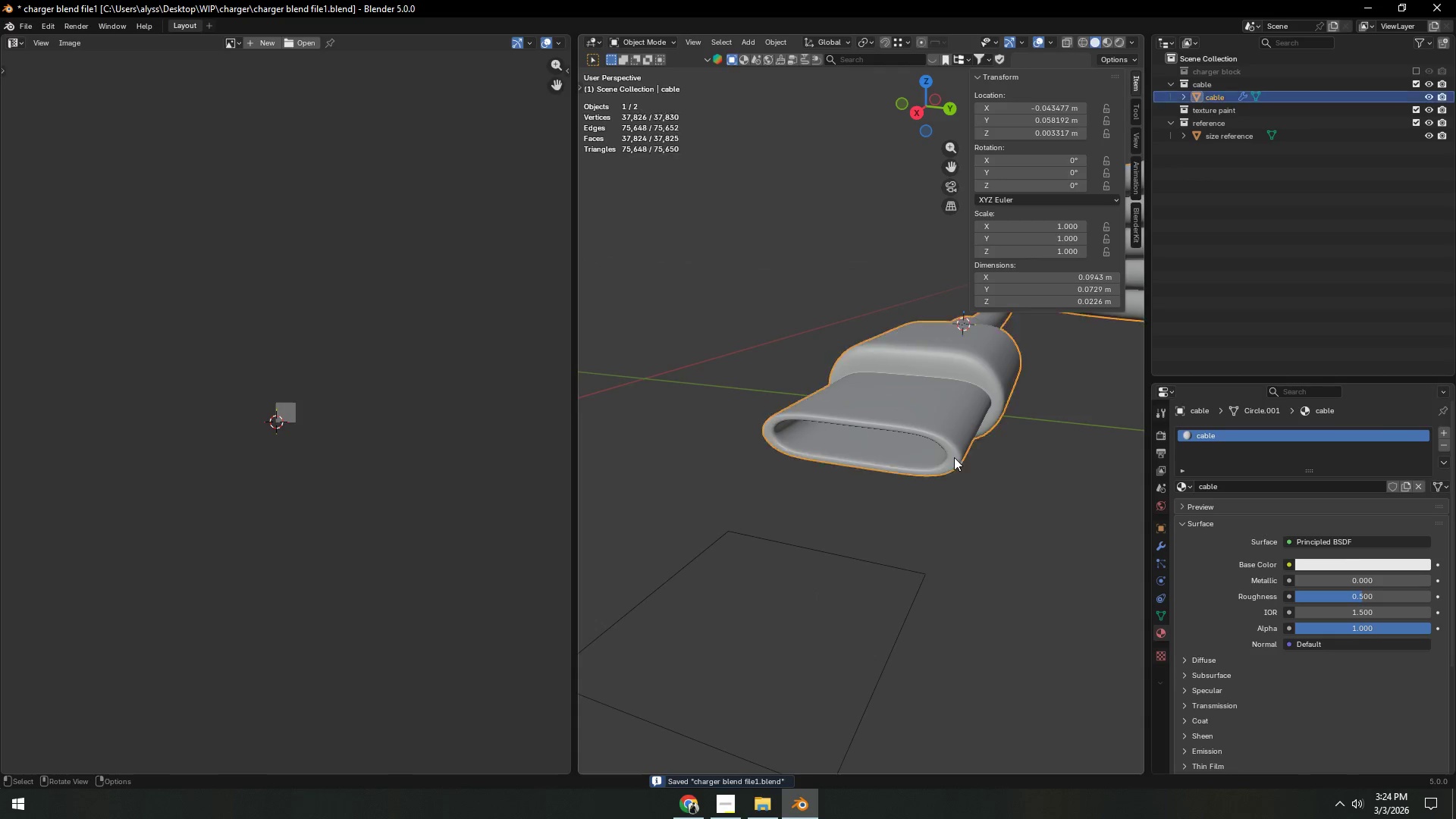 
key(Tab)
 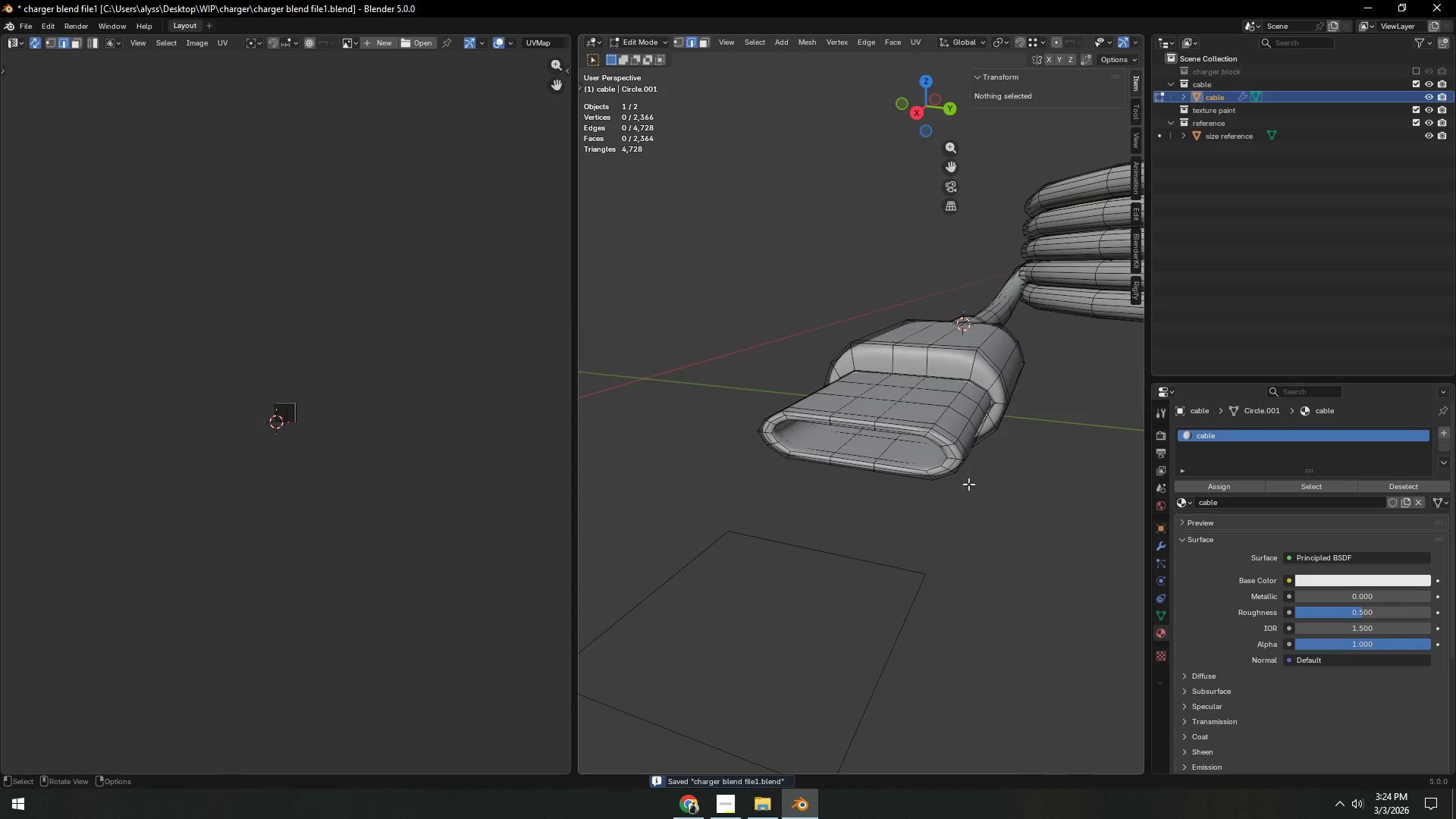 
key(Shift+ShiftLeft)
 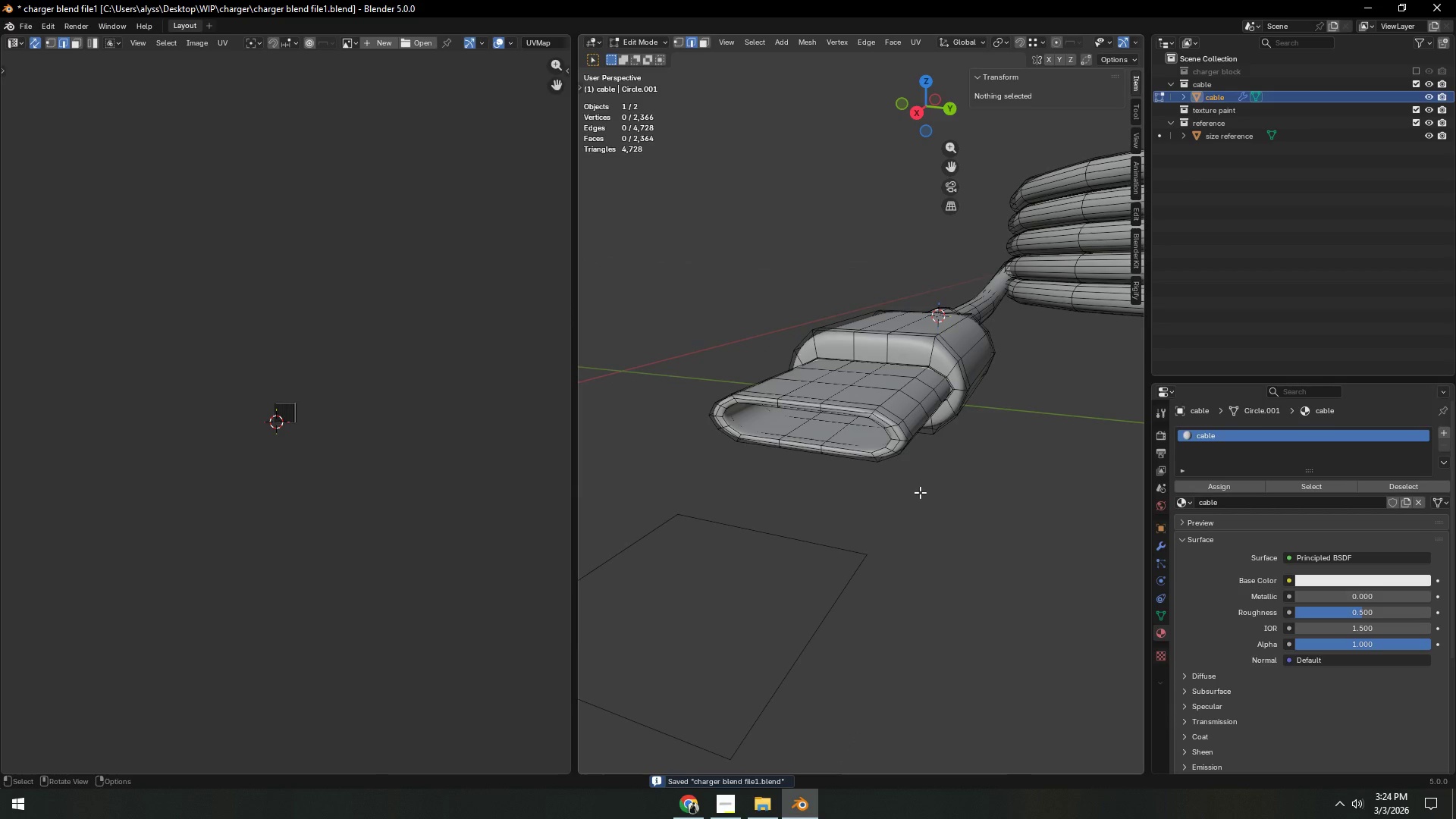 
scroll: coordinate [924, 495], scroll_direction: up, amount: 4.0
 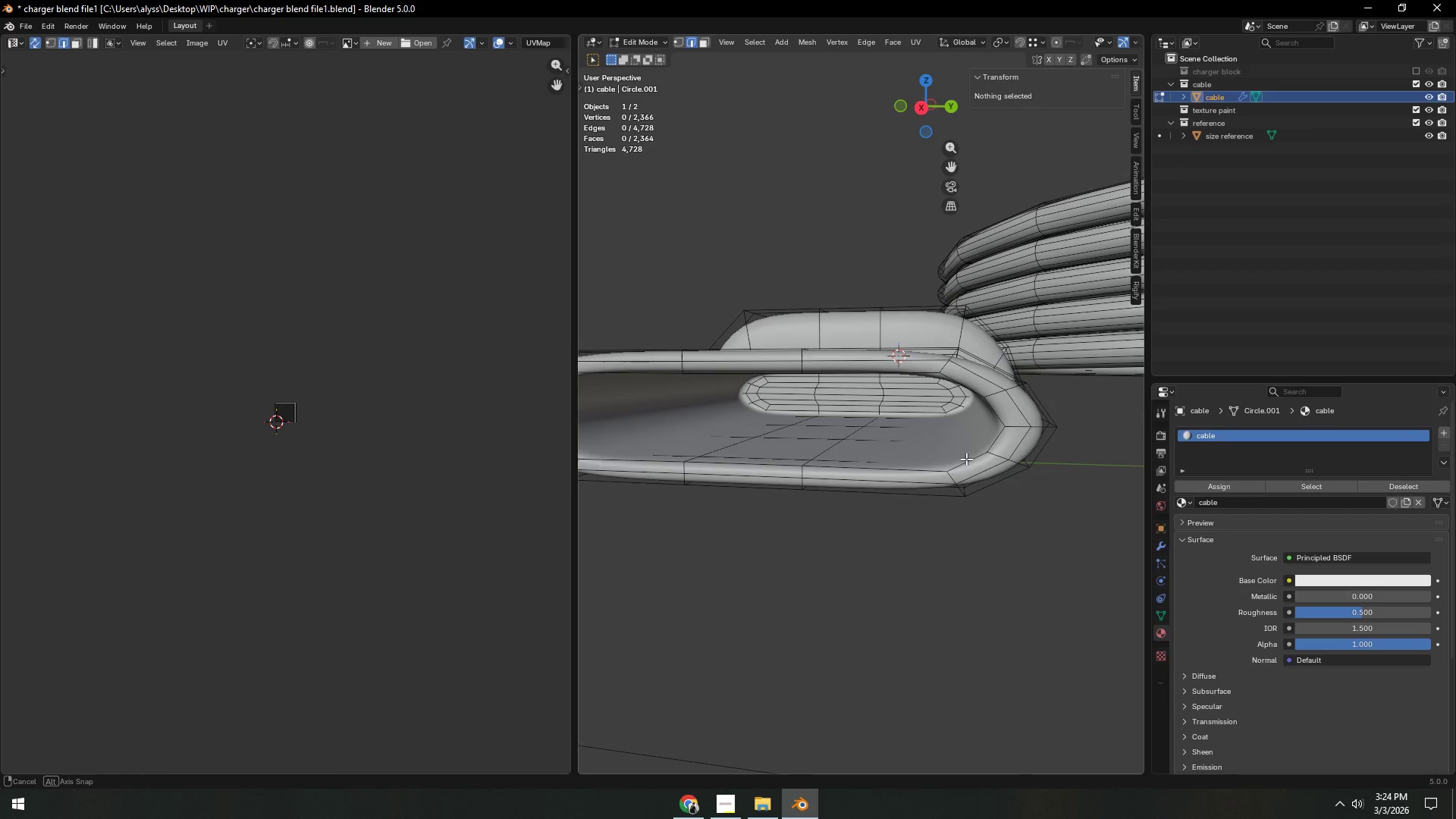 
wait(5.12)
 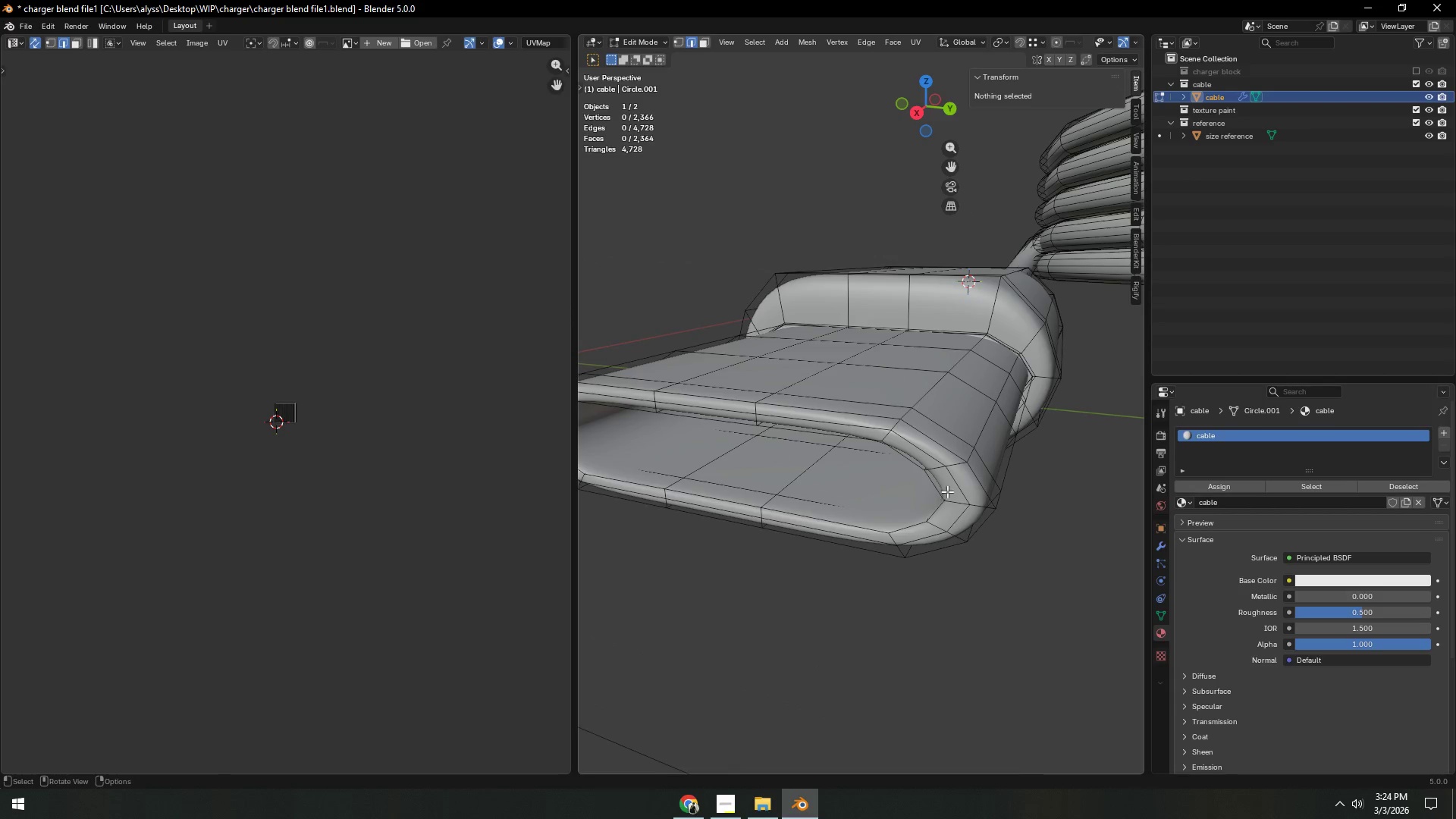 
key(2)
 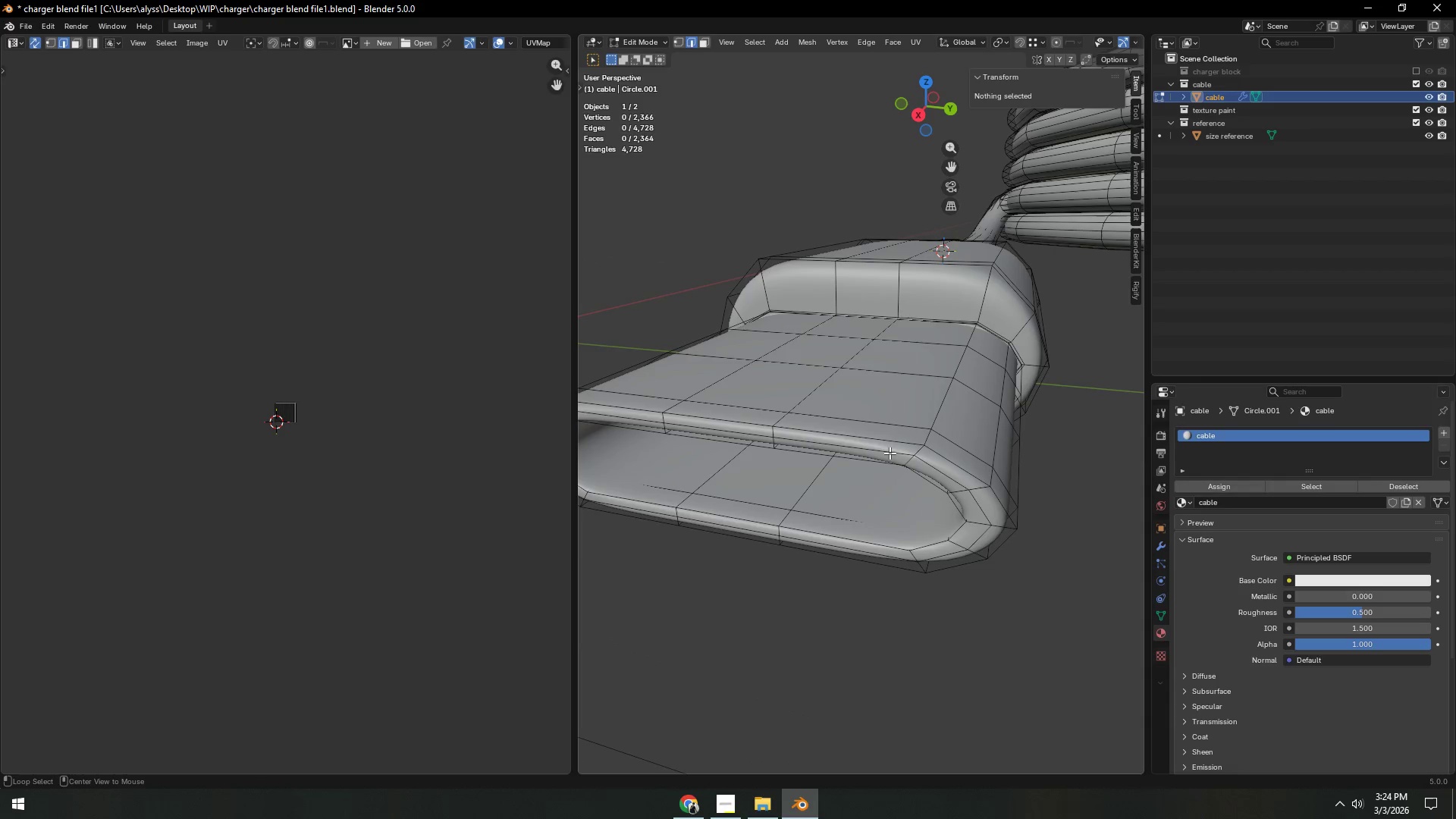 
hold_key(key=AltLeft, duration=0.36)
left_click([890, 453])
 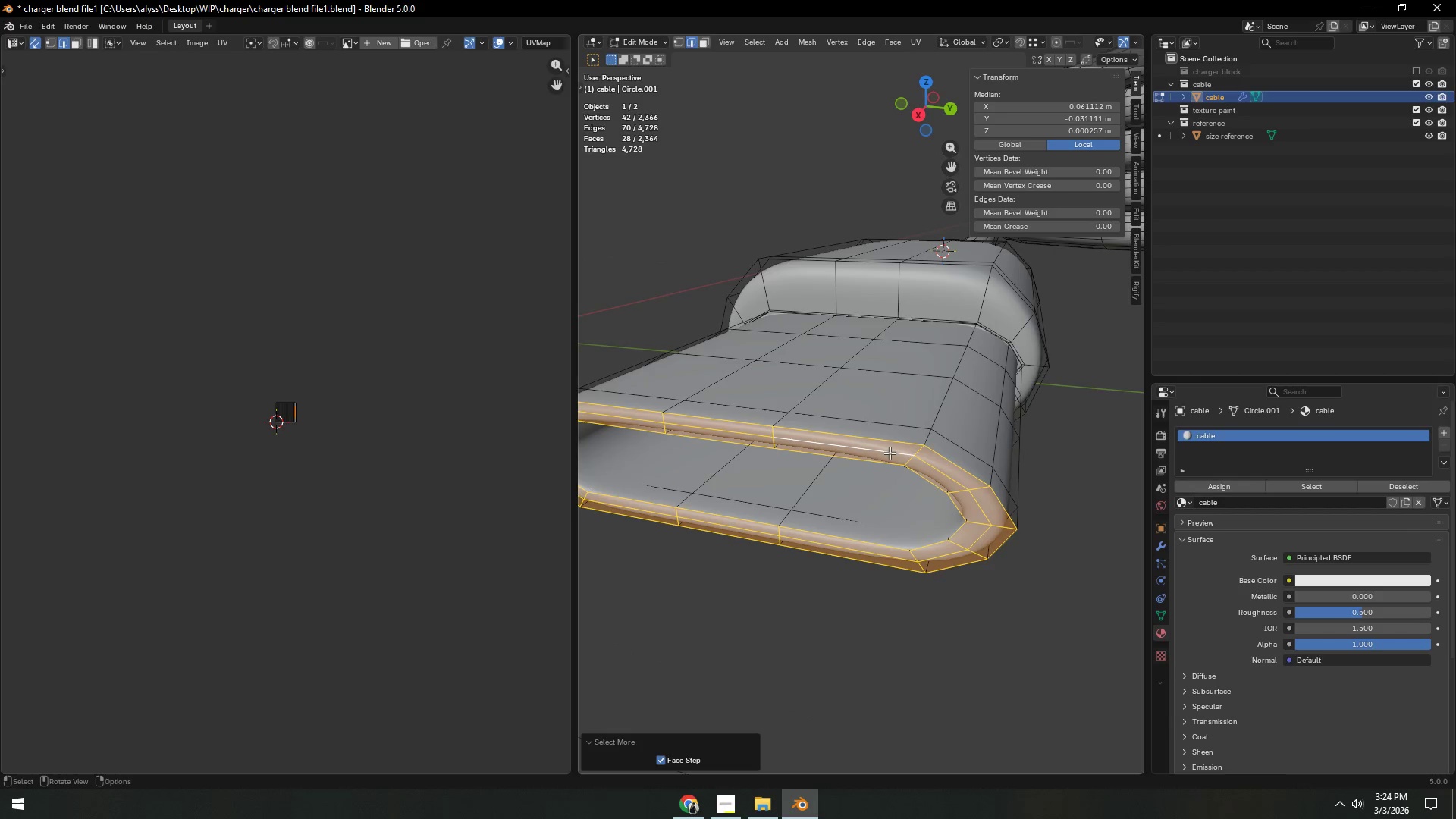 
double_click([890, 453])
 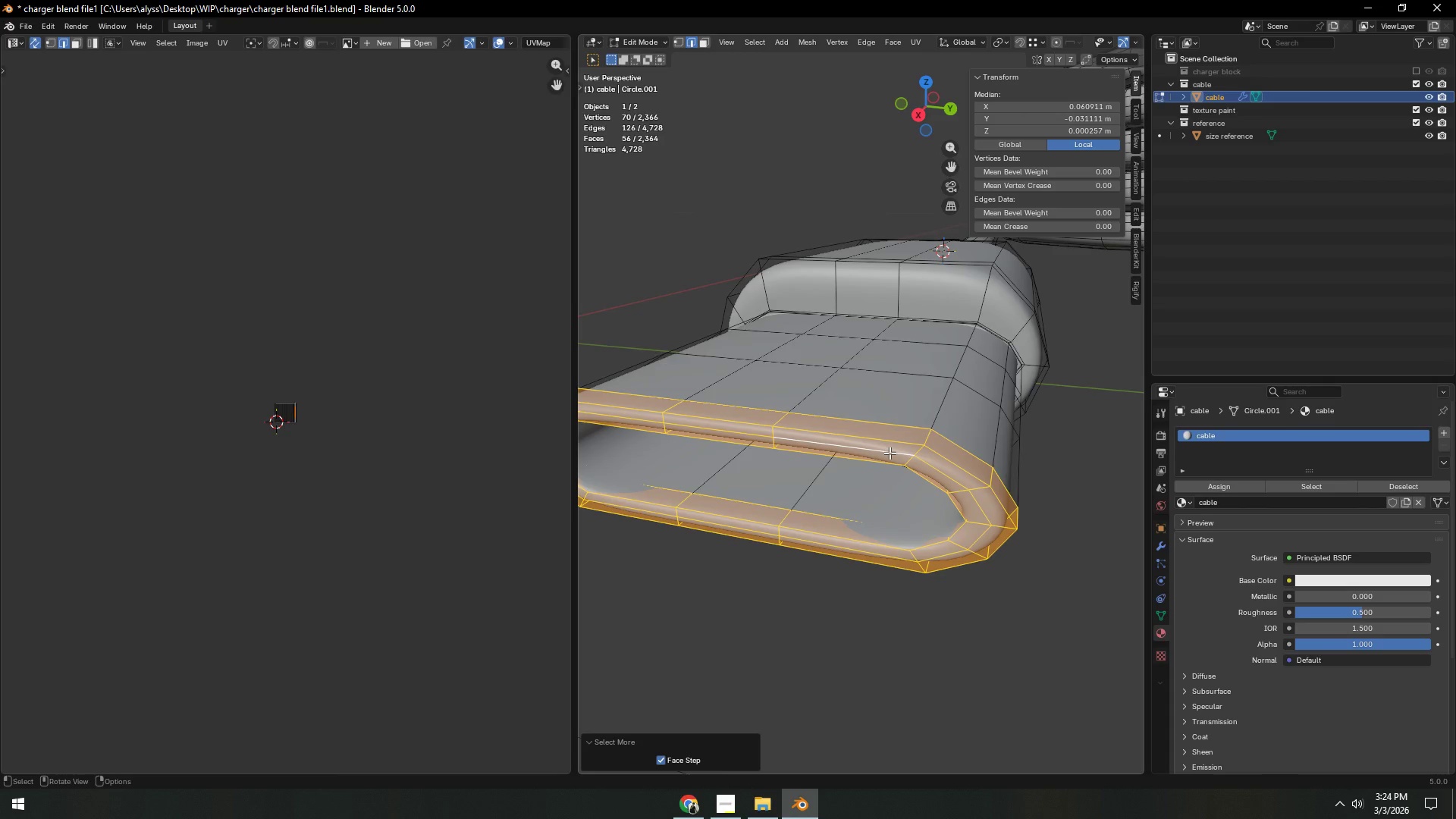 
triple_click([890, 453])
 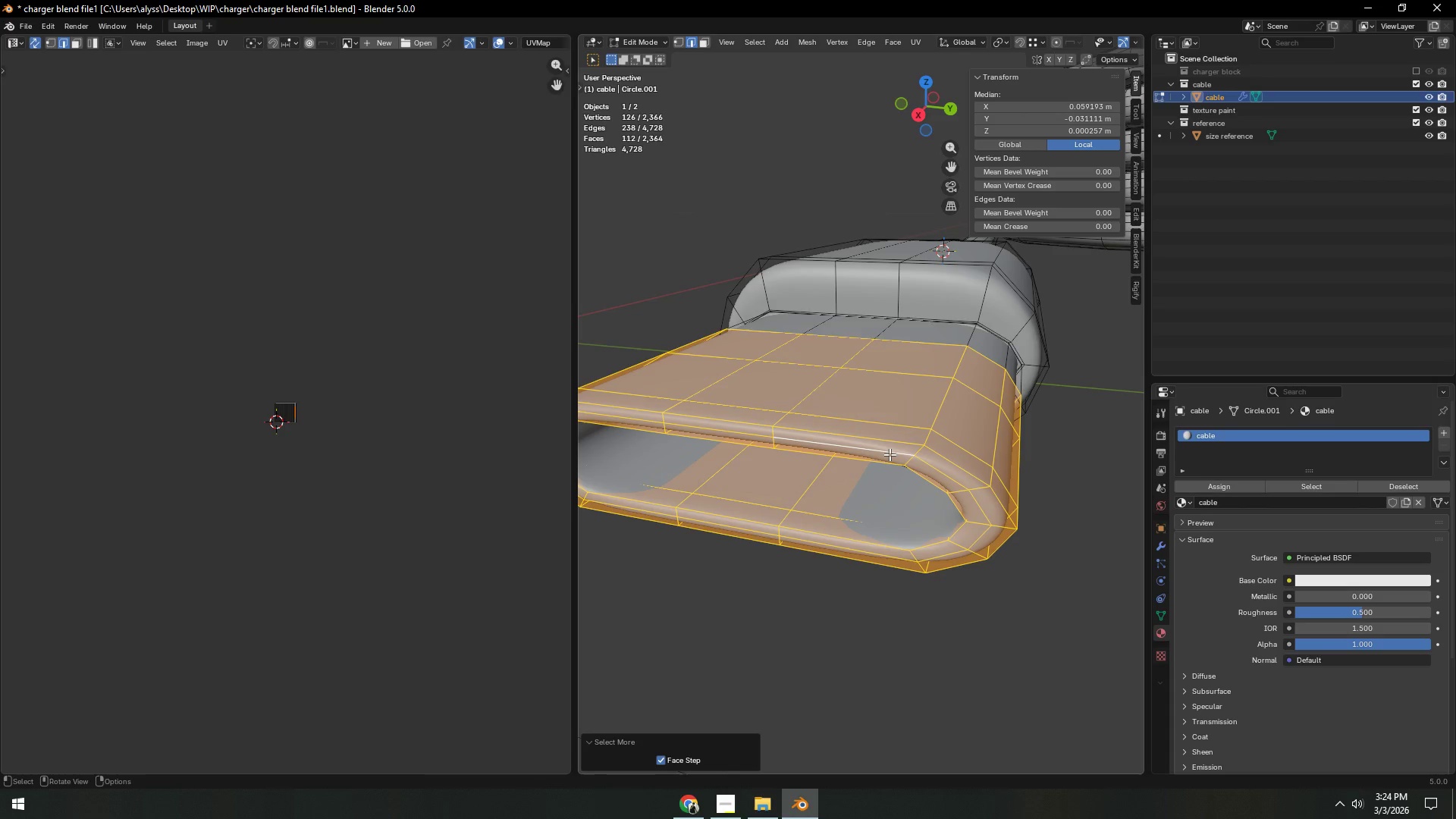 
triple_click([890, 454])
 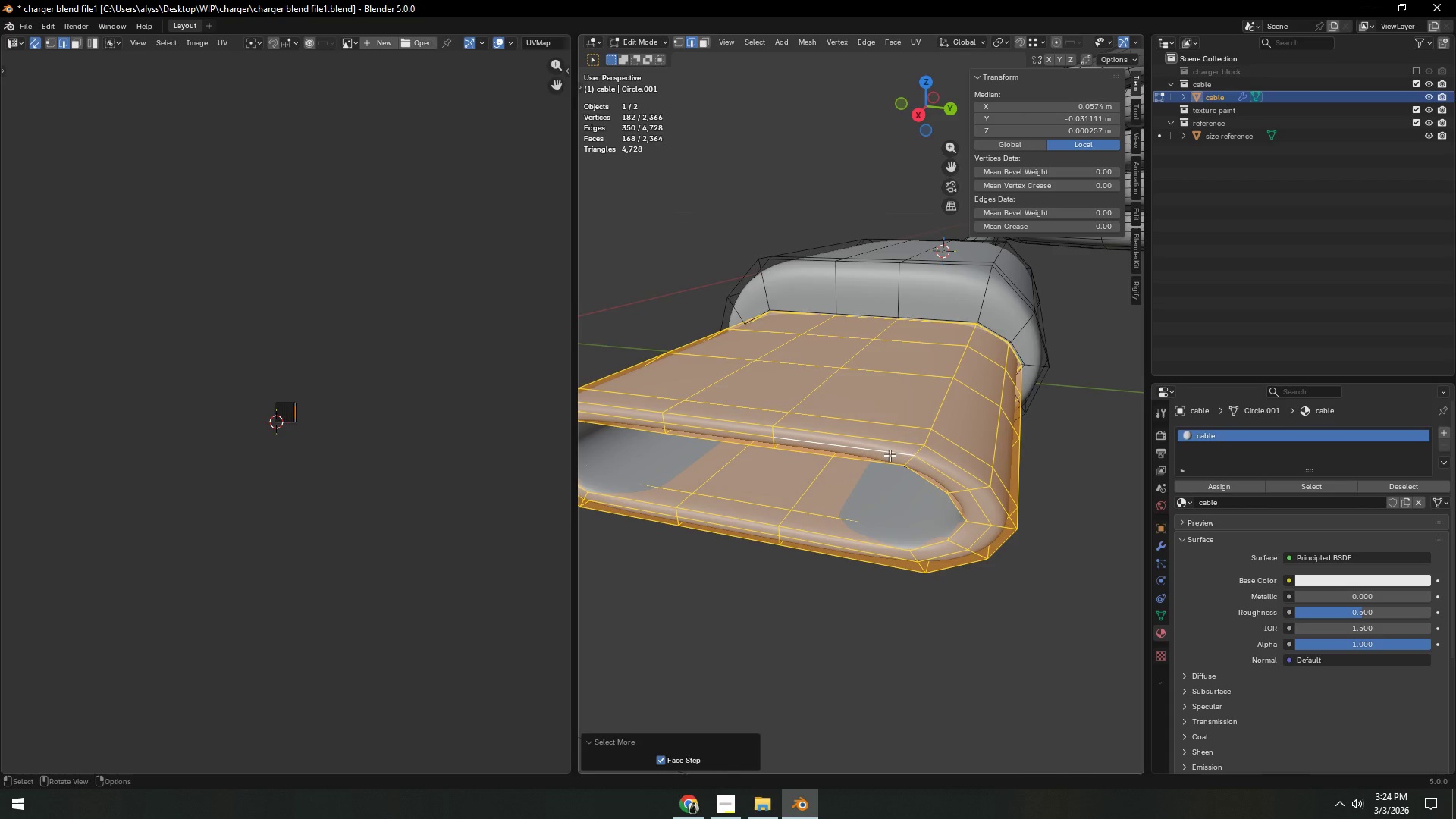 
triple_click([890, 455])
 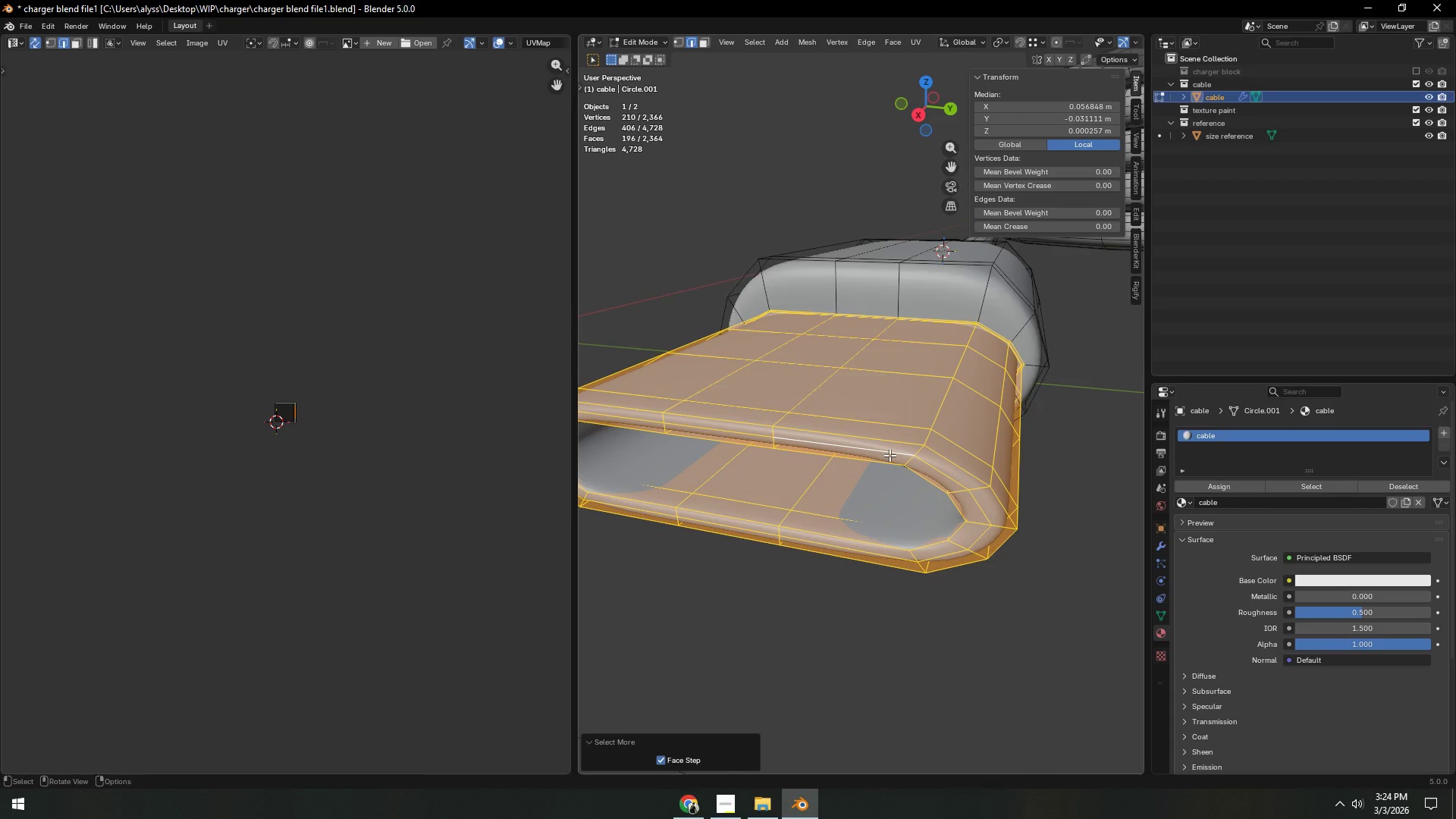 
triple_click([890, 455])
 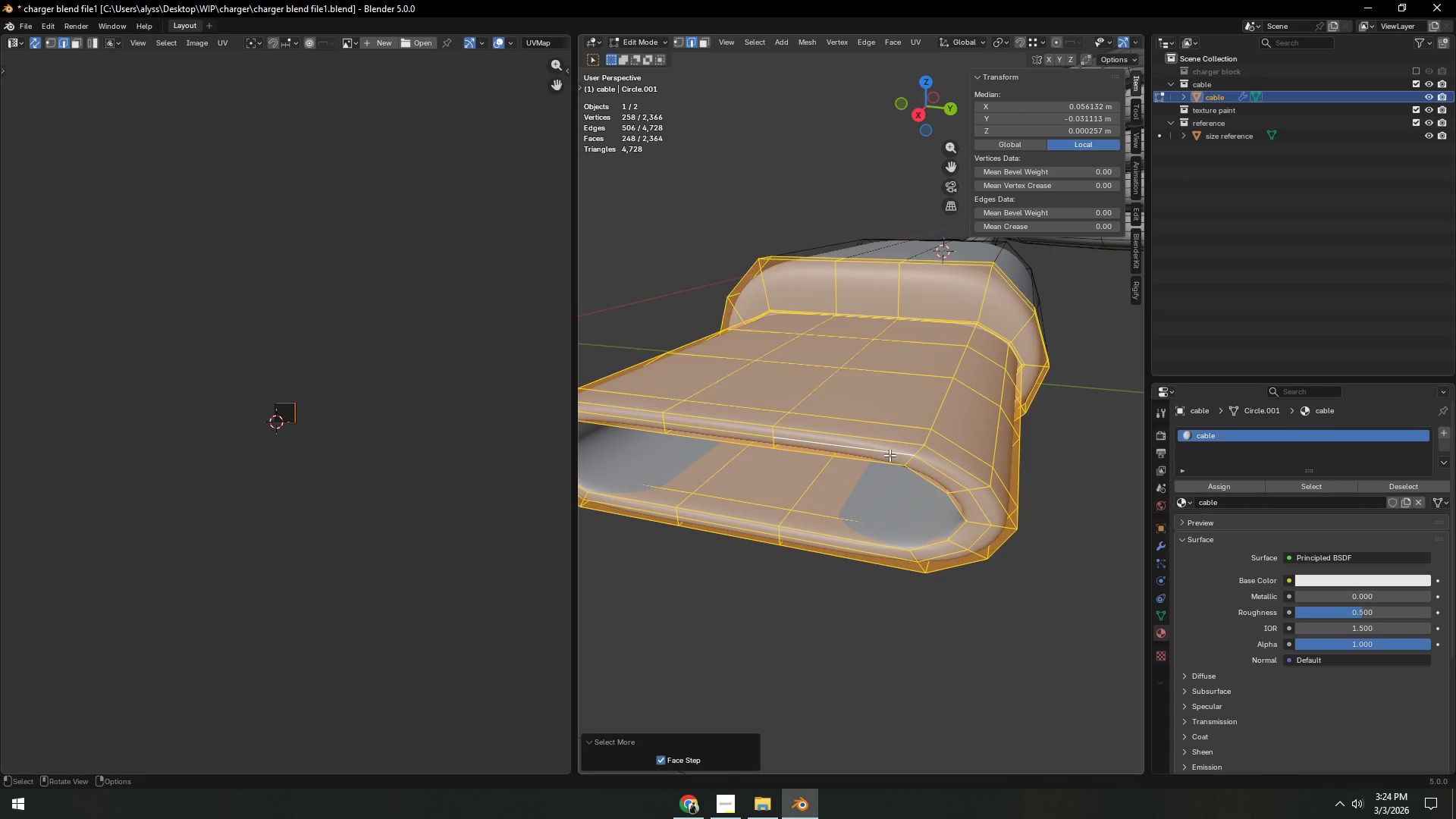 
triple_click([890, 455])
 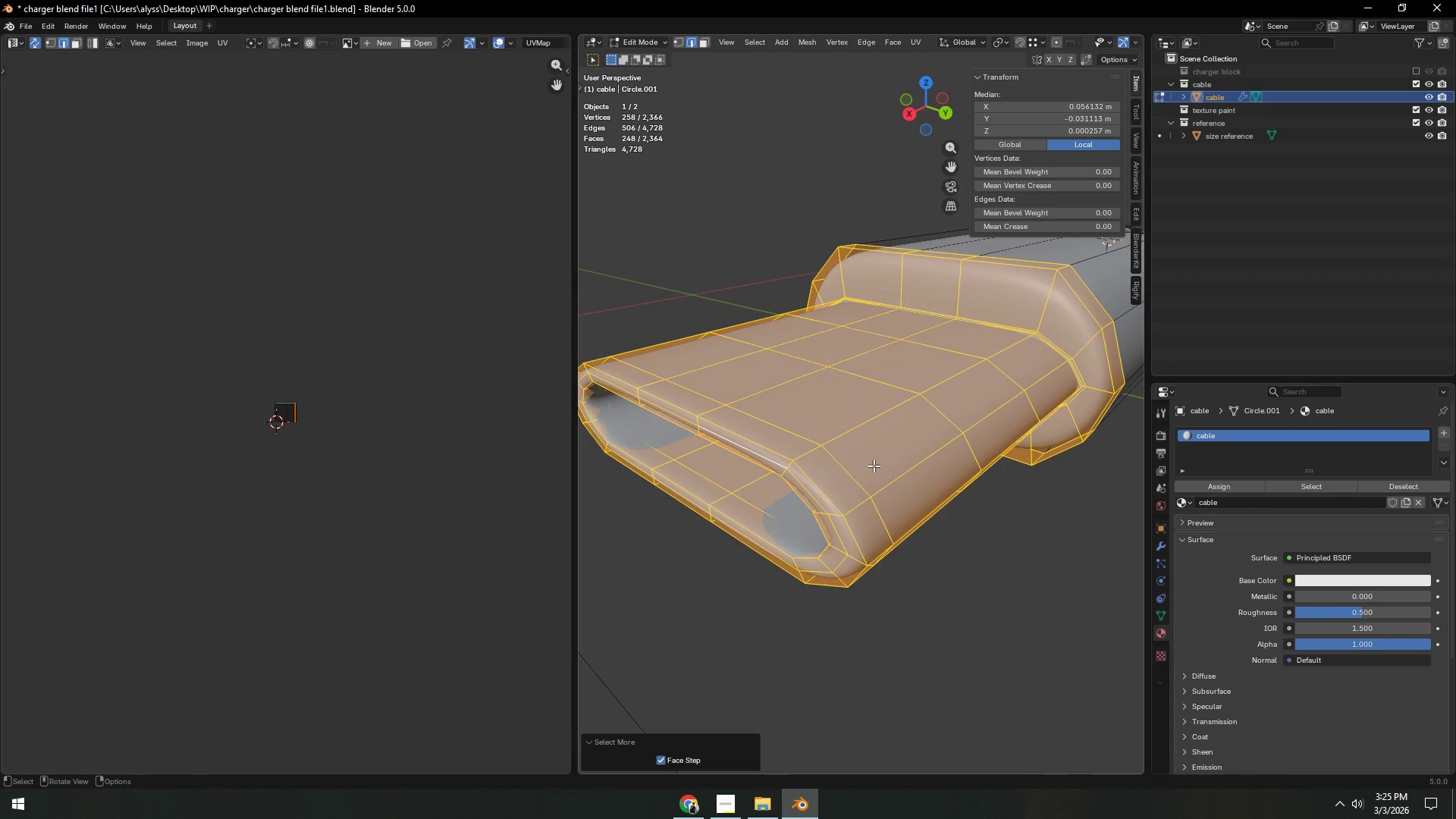 
key(Shift+H)
 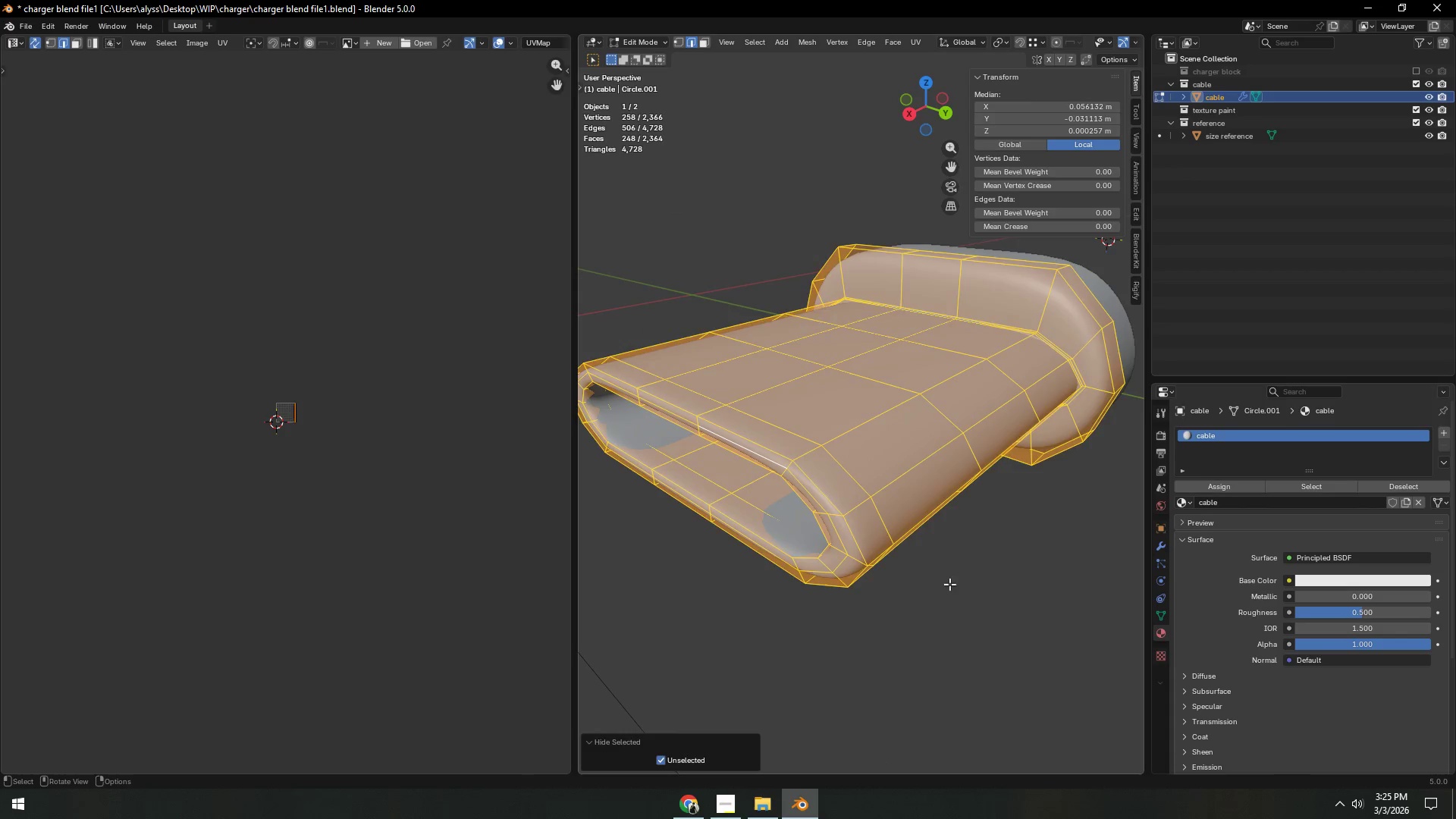 
left_click([985, 607])
 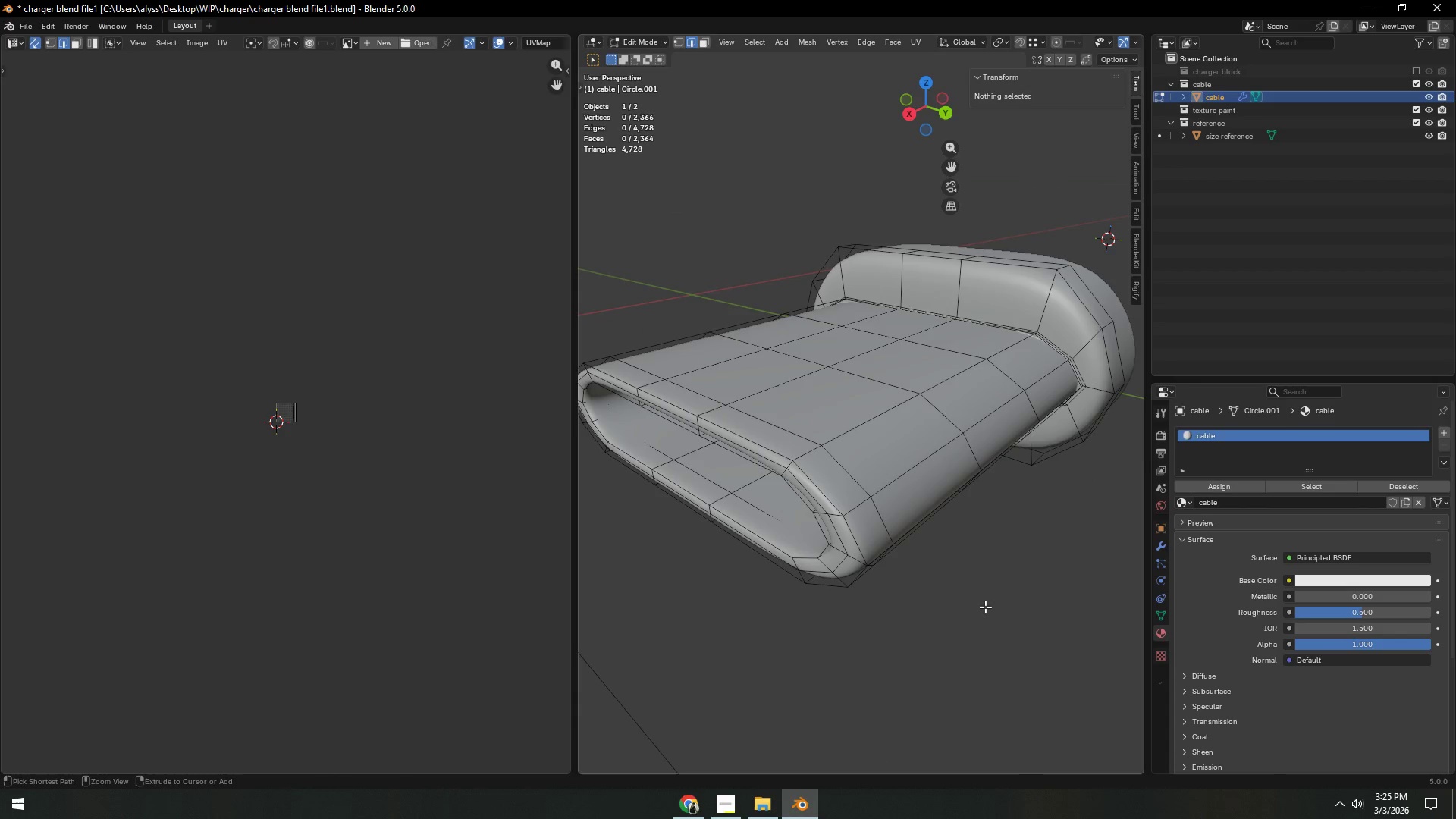 
key(Control+S)
 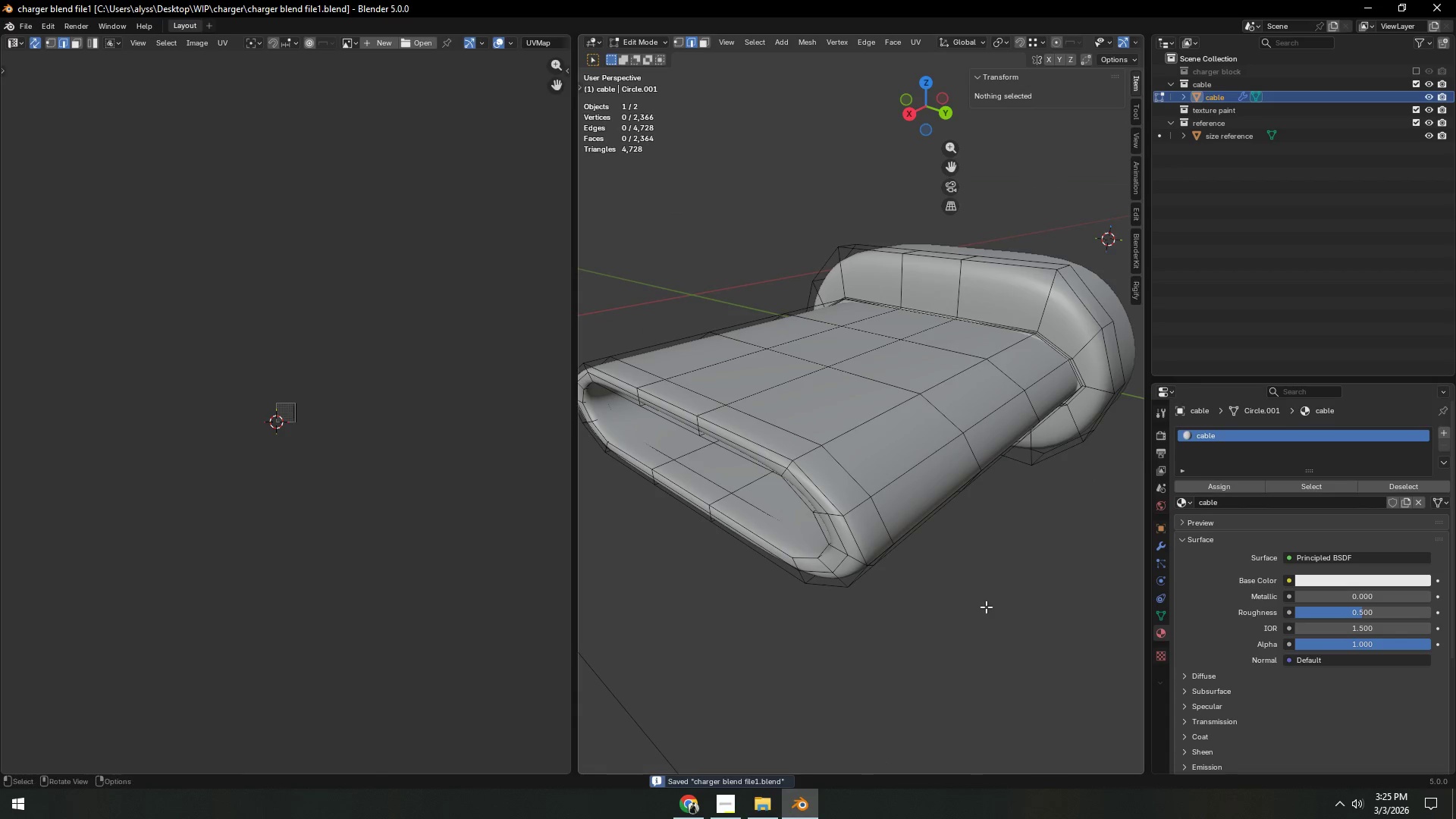 
key(Tab)
 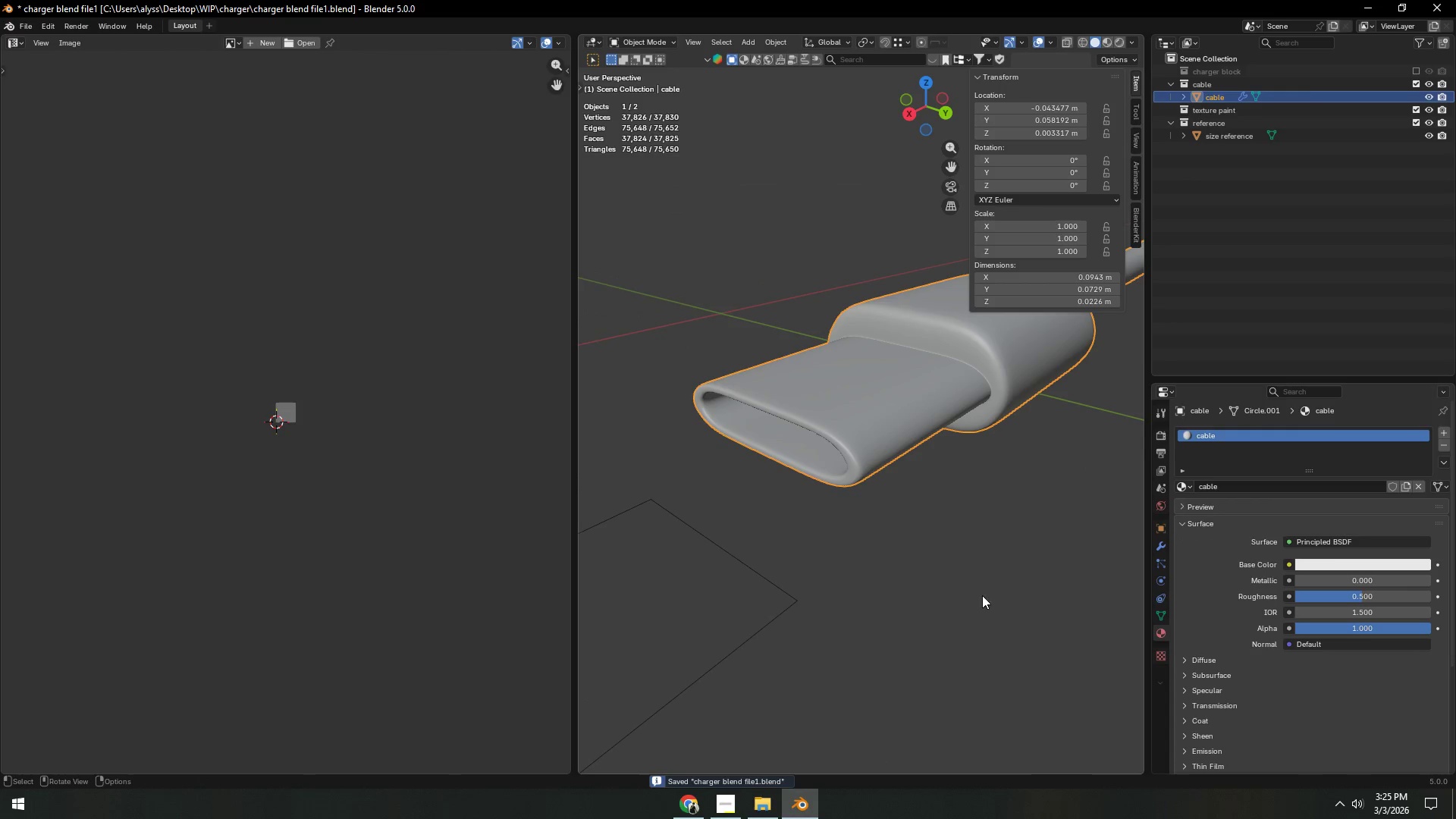 
scroll: coordinate [987, 606], scroll_direction: down, amount: 3.0
 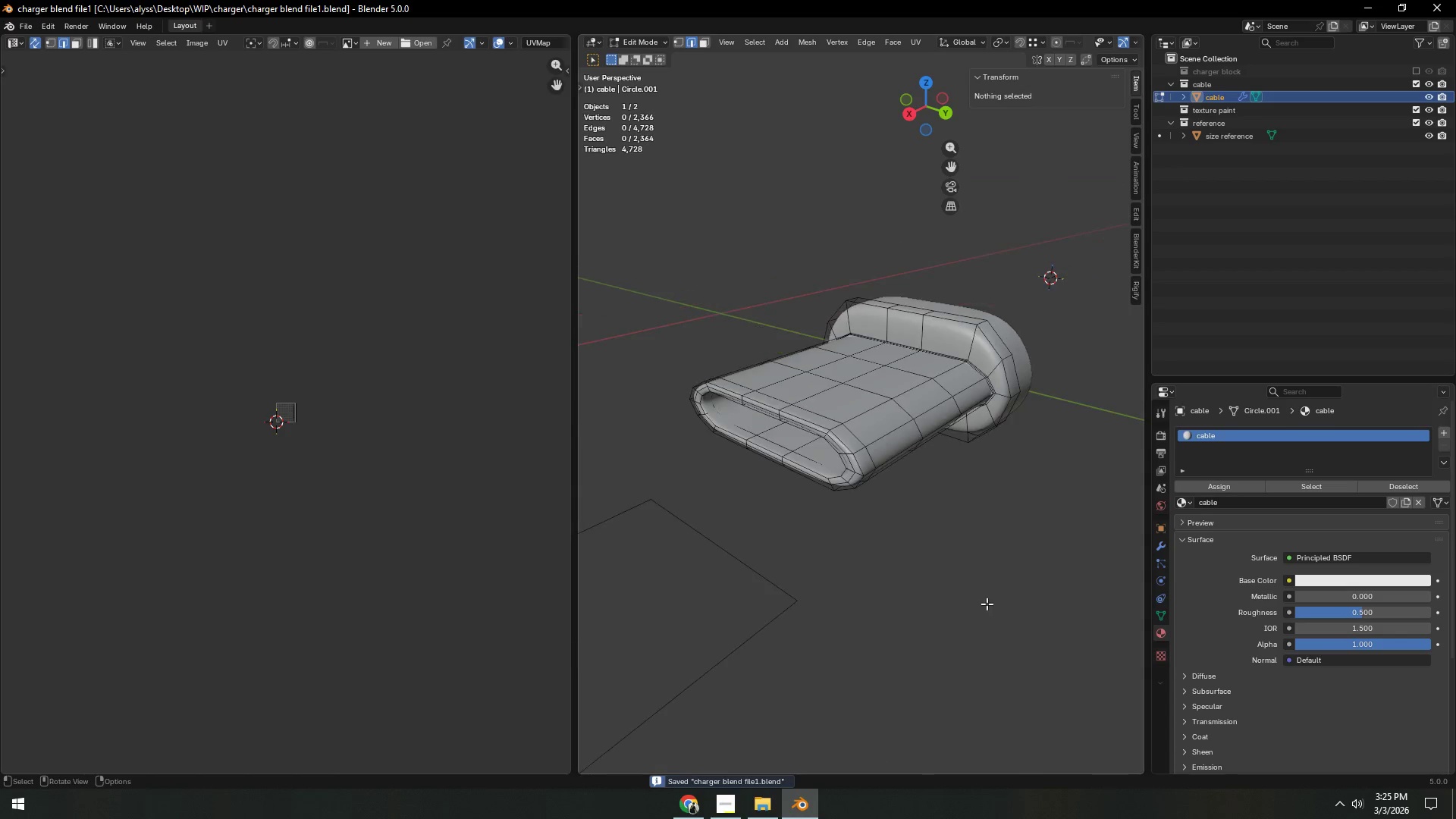 
left_click([971, 591])
 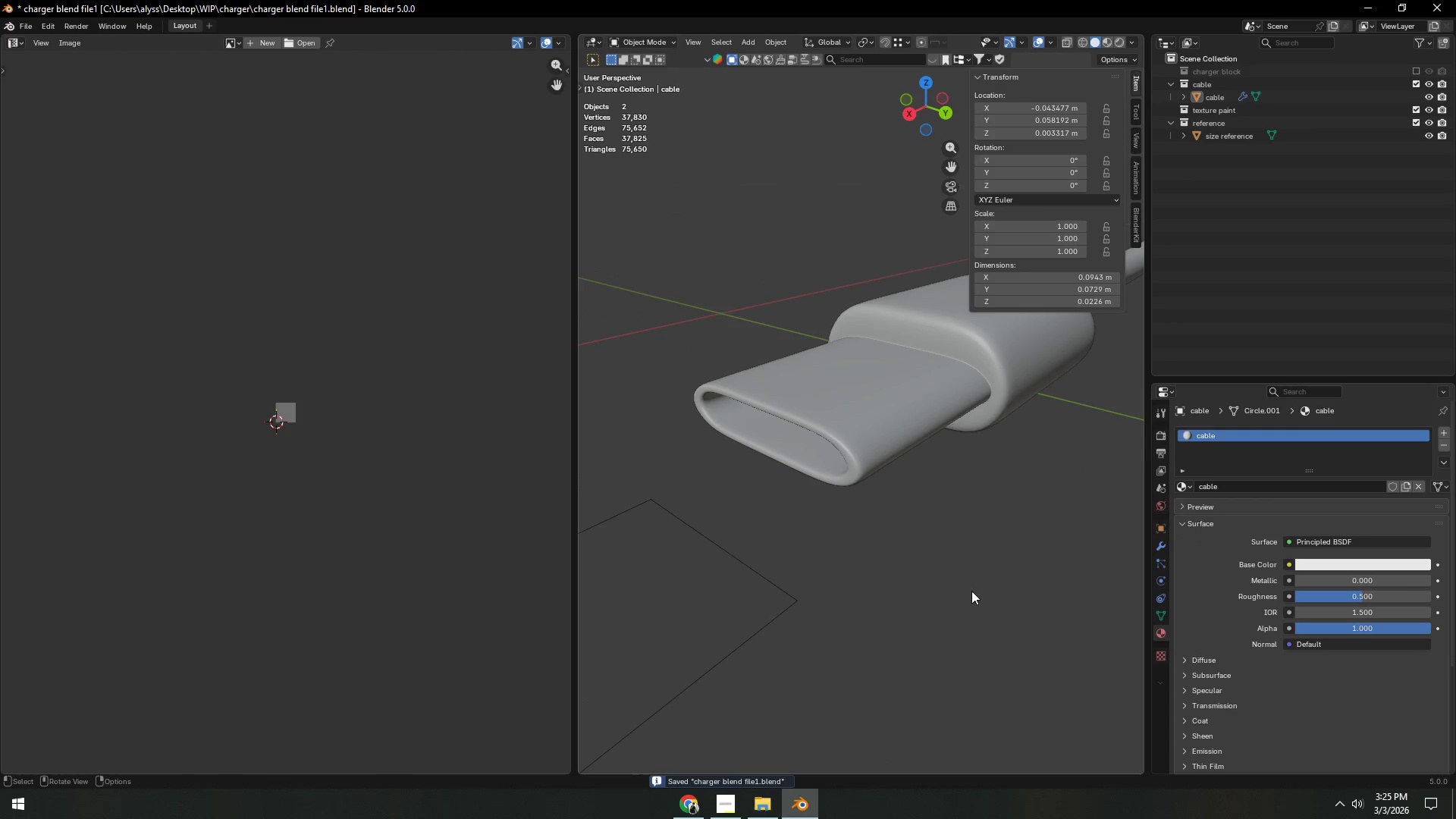 
key(Control+ControlLeft)
 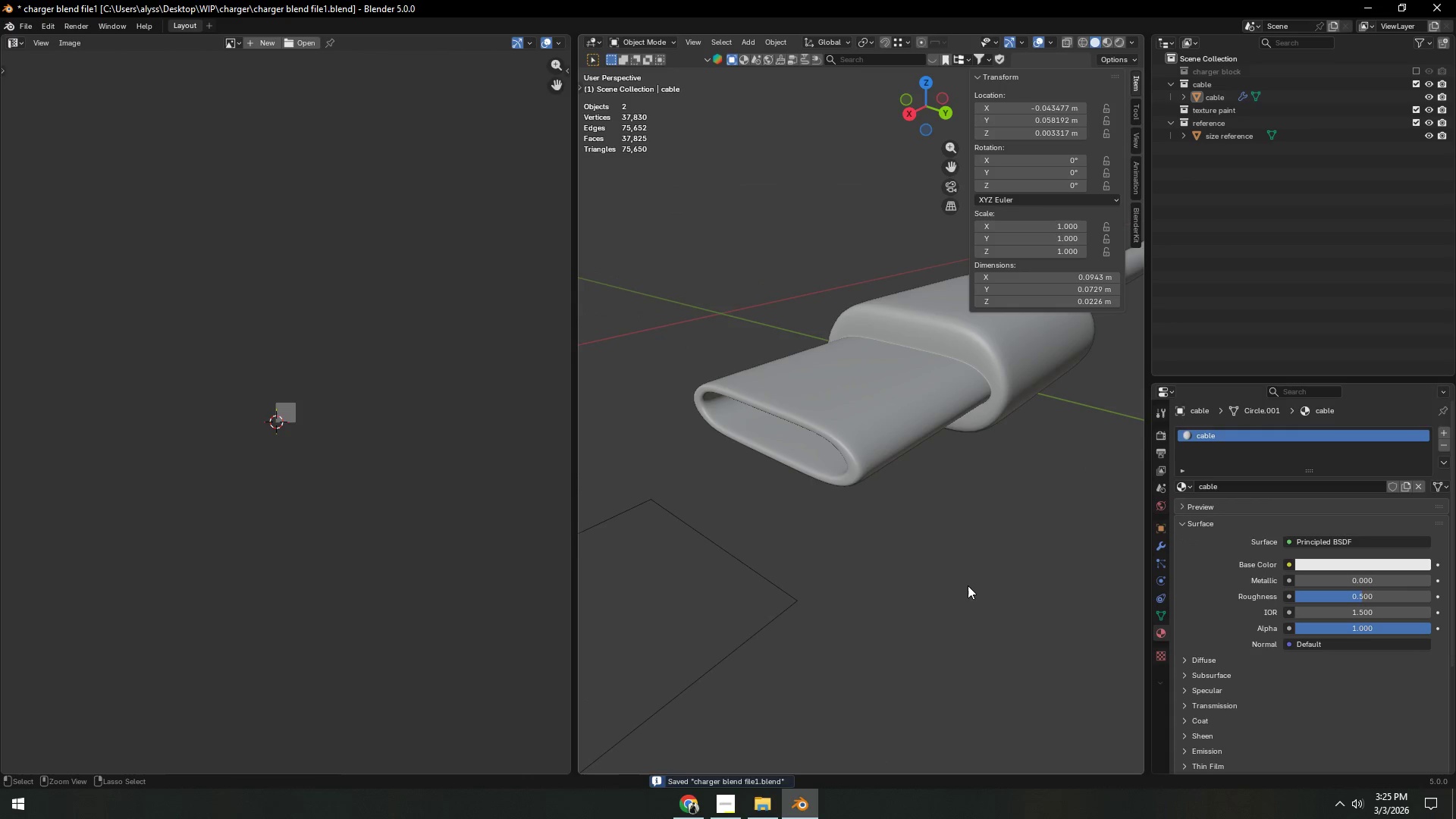 
key(Control+S)
 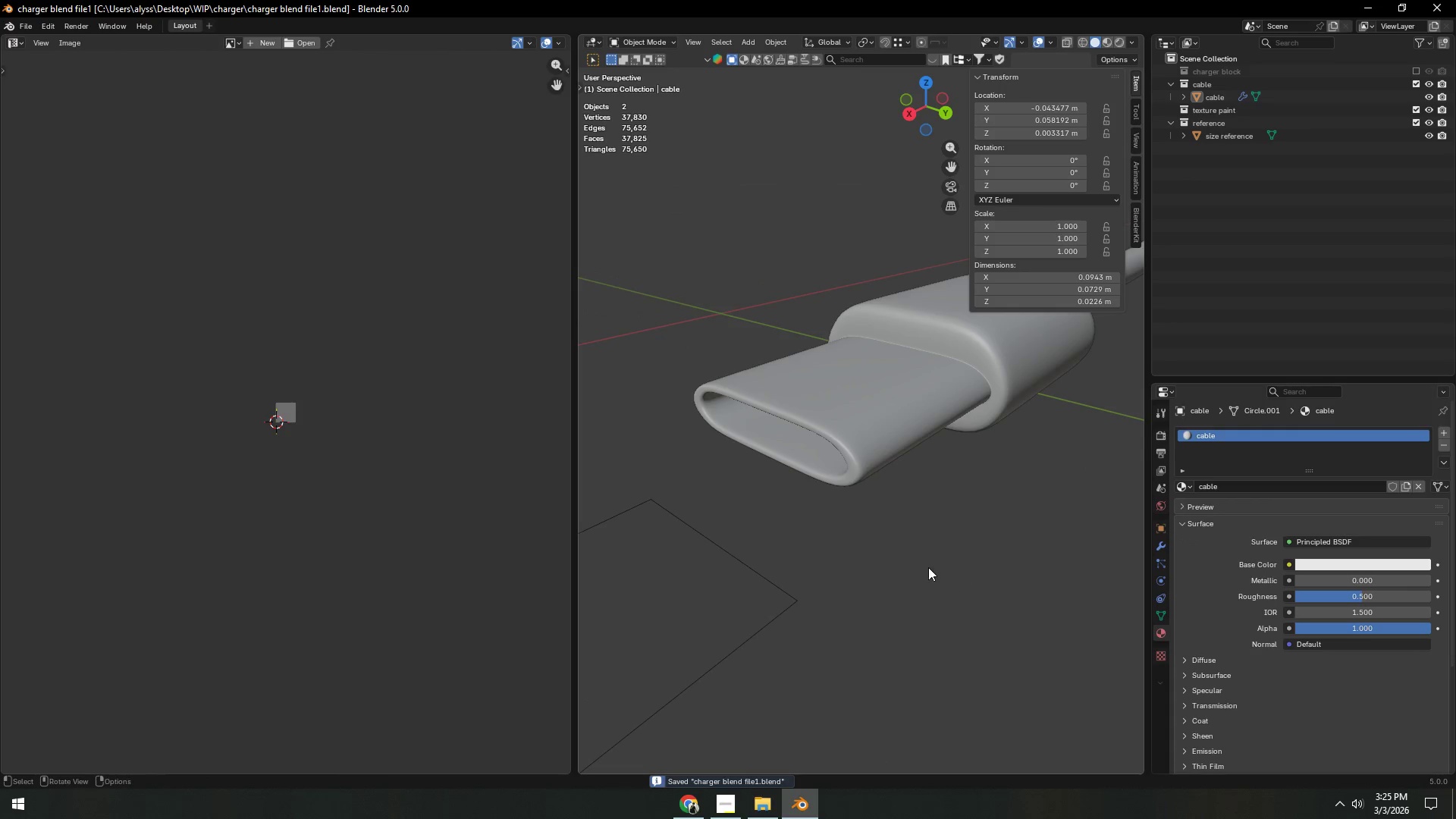 
key(Tab)
 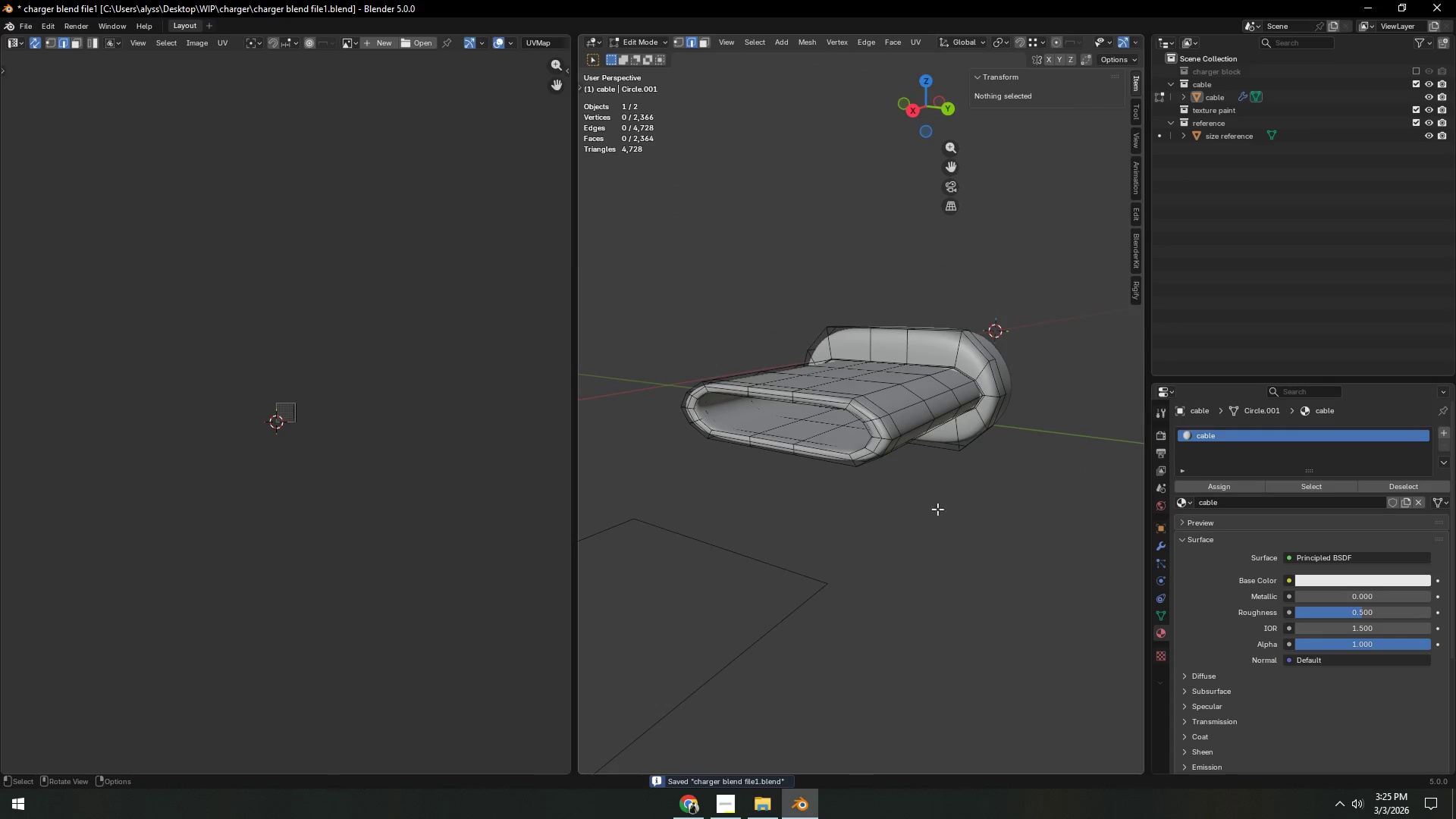 
scroll: coordinate [941, 507], scroll_direction: up, amount: 1.0
 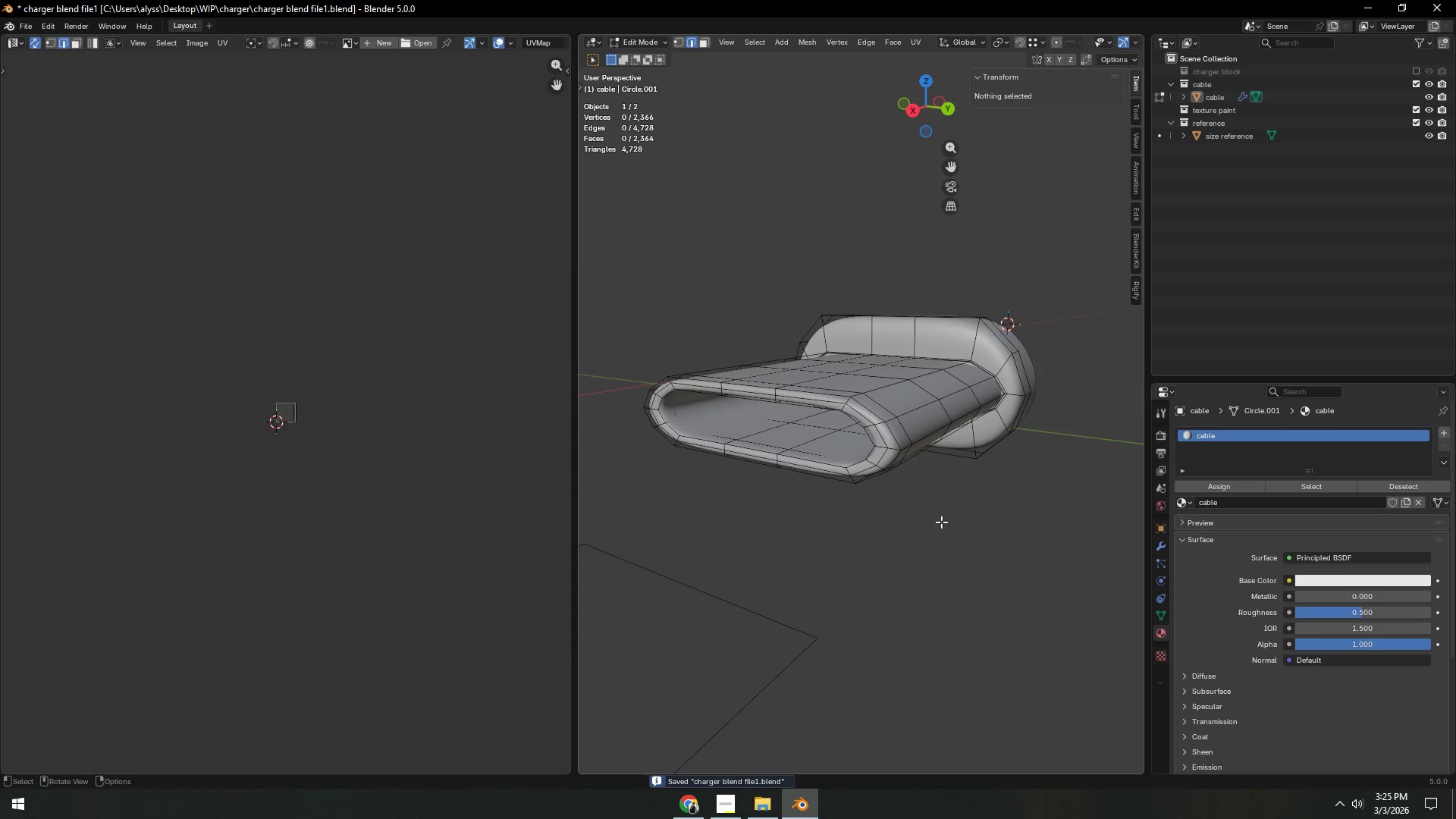 
key(Backquote)
 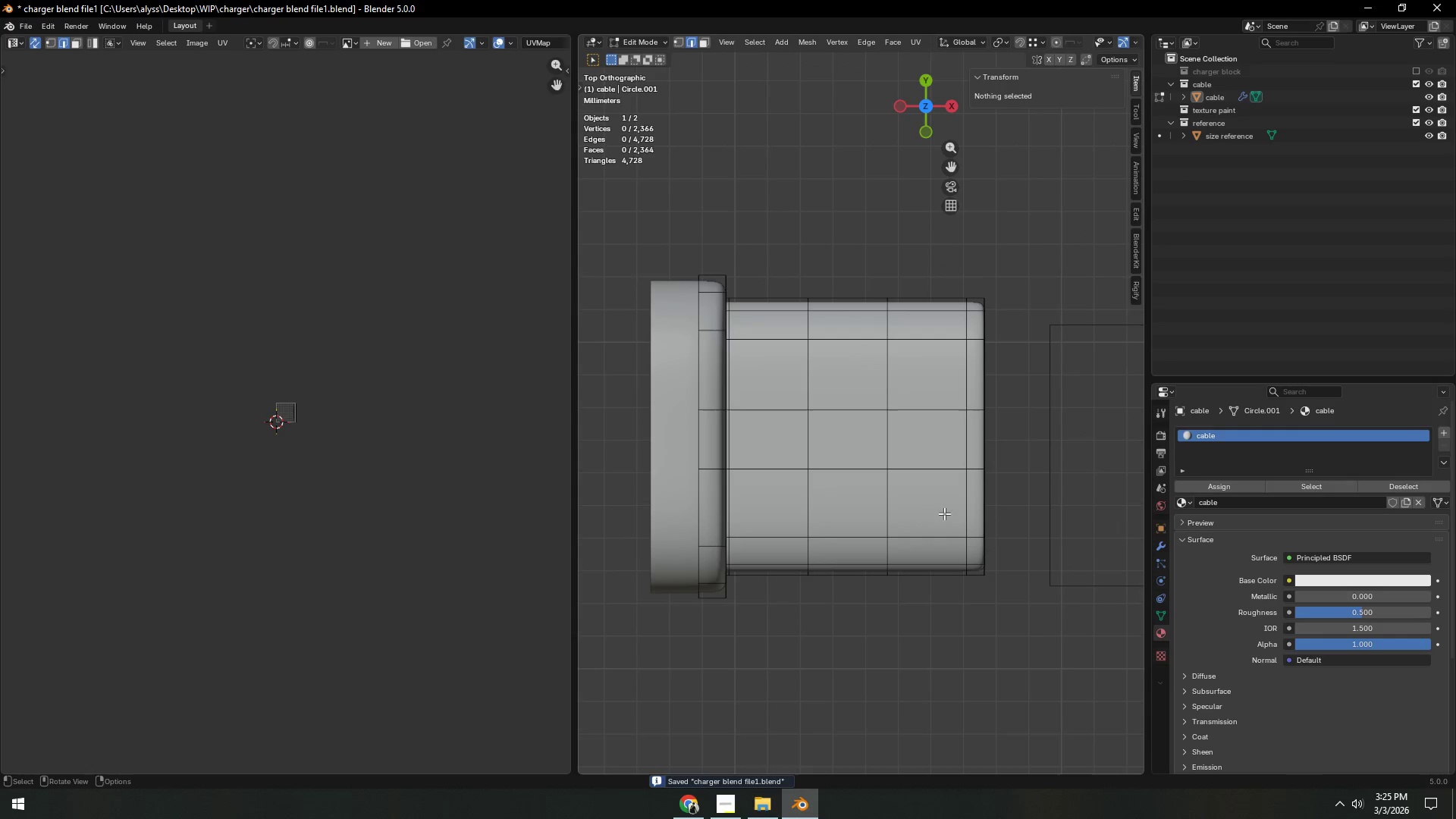 
hold_key(key=ShiftLeft, duration=0.38)
 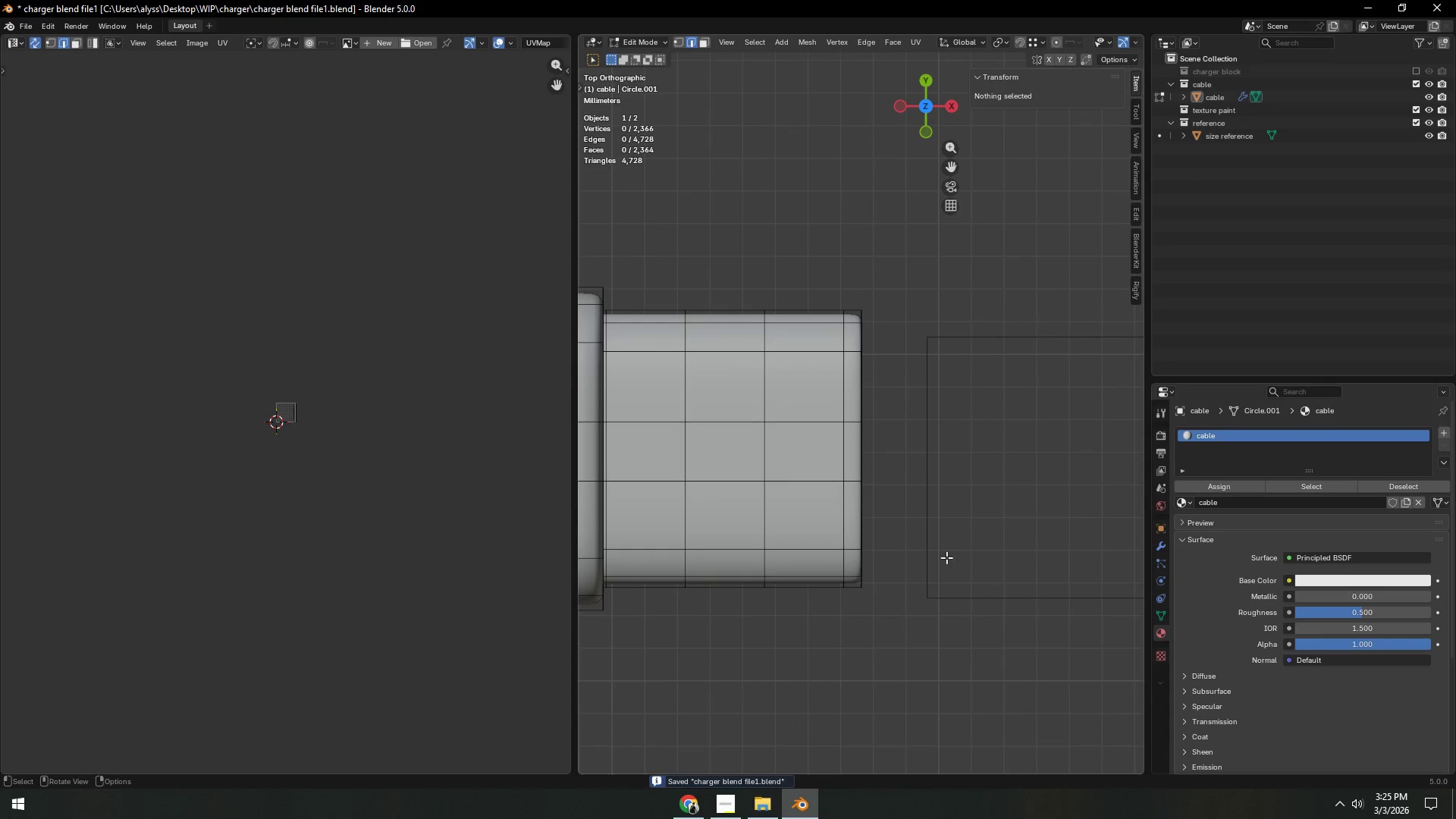 
left_click([934, 556])
 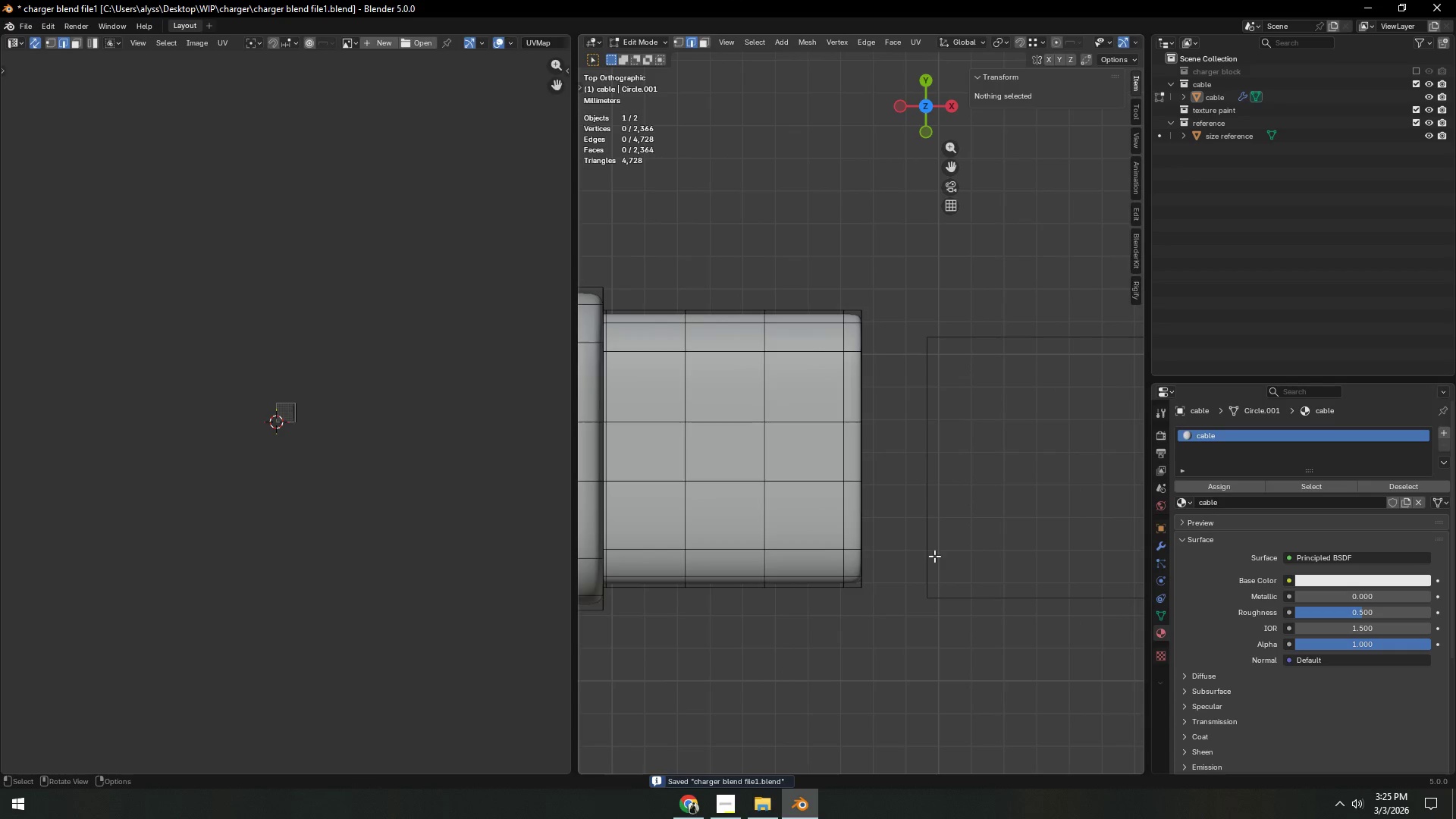 
key(Tab)
 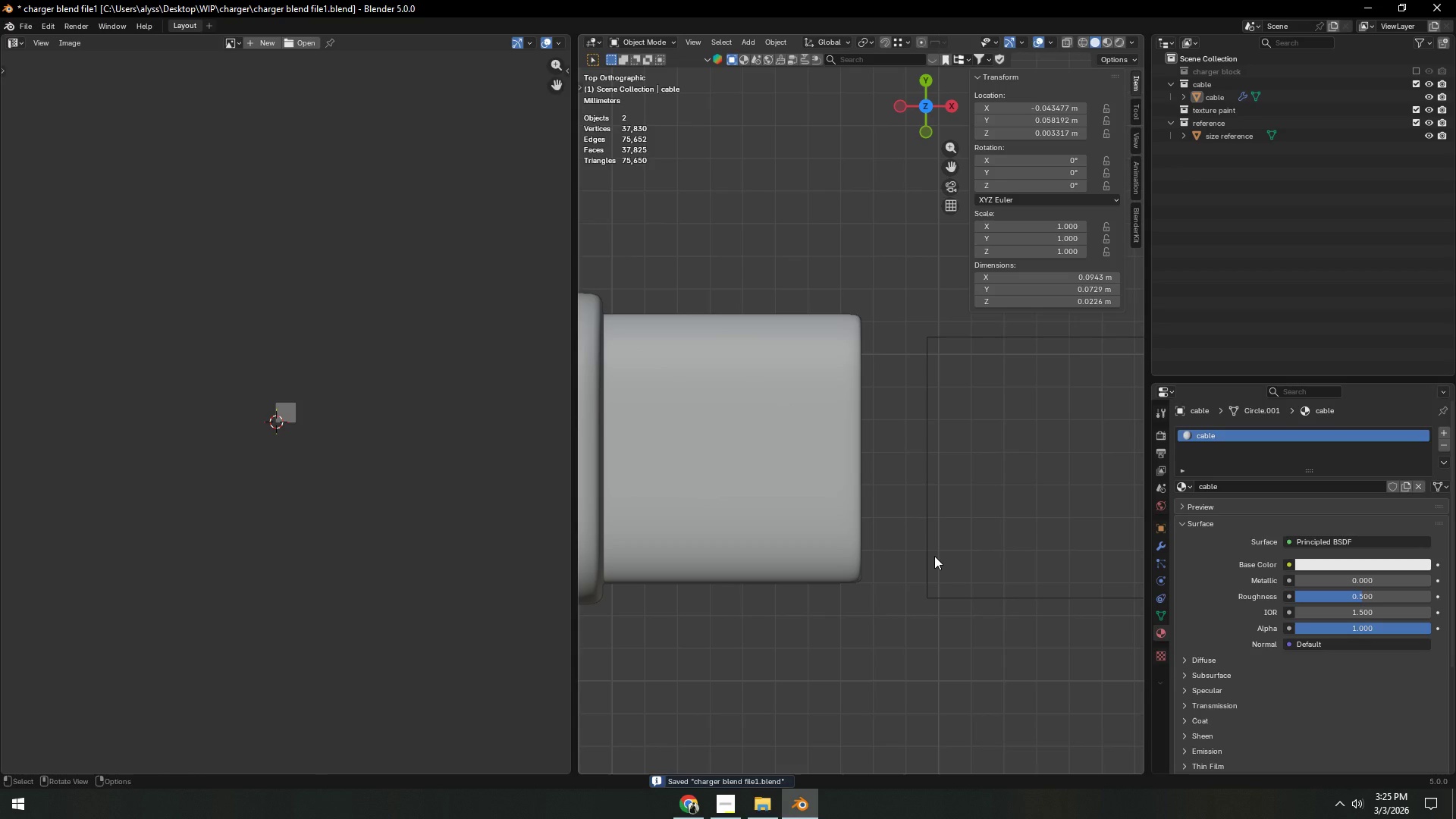 
left_click([934, 556])
 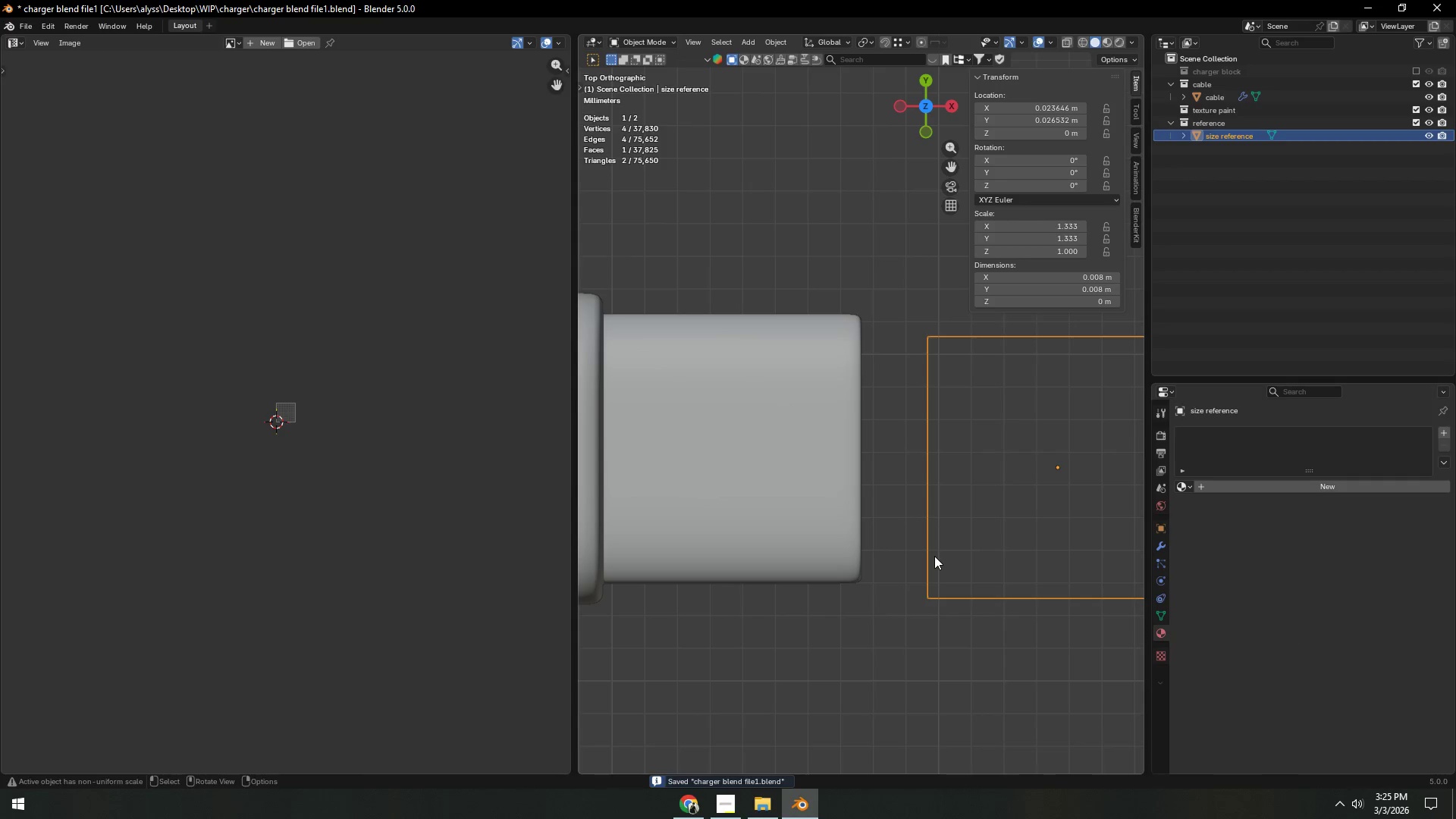 
key(G)
 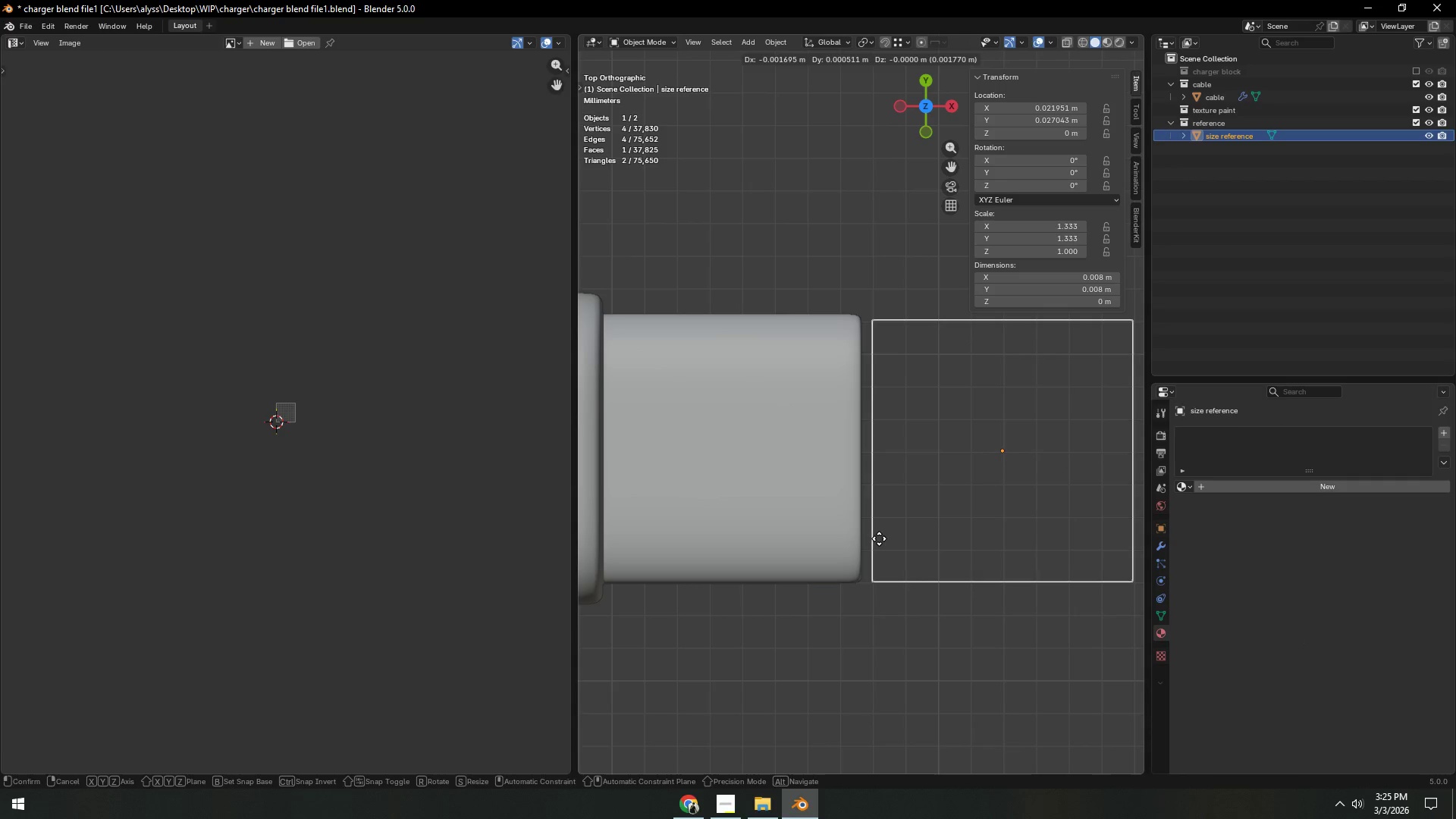 
left_click([879, 538])
 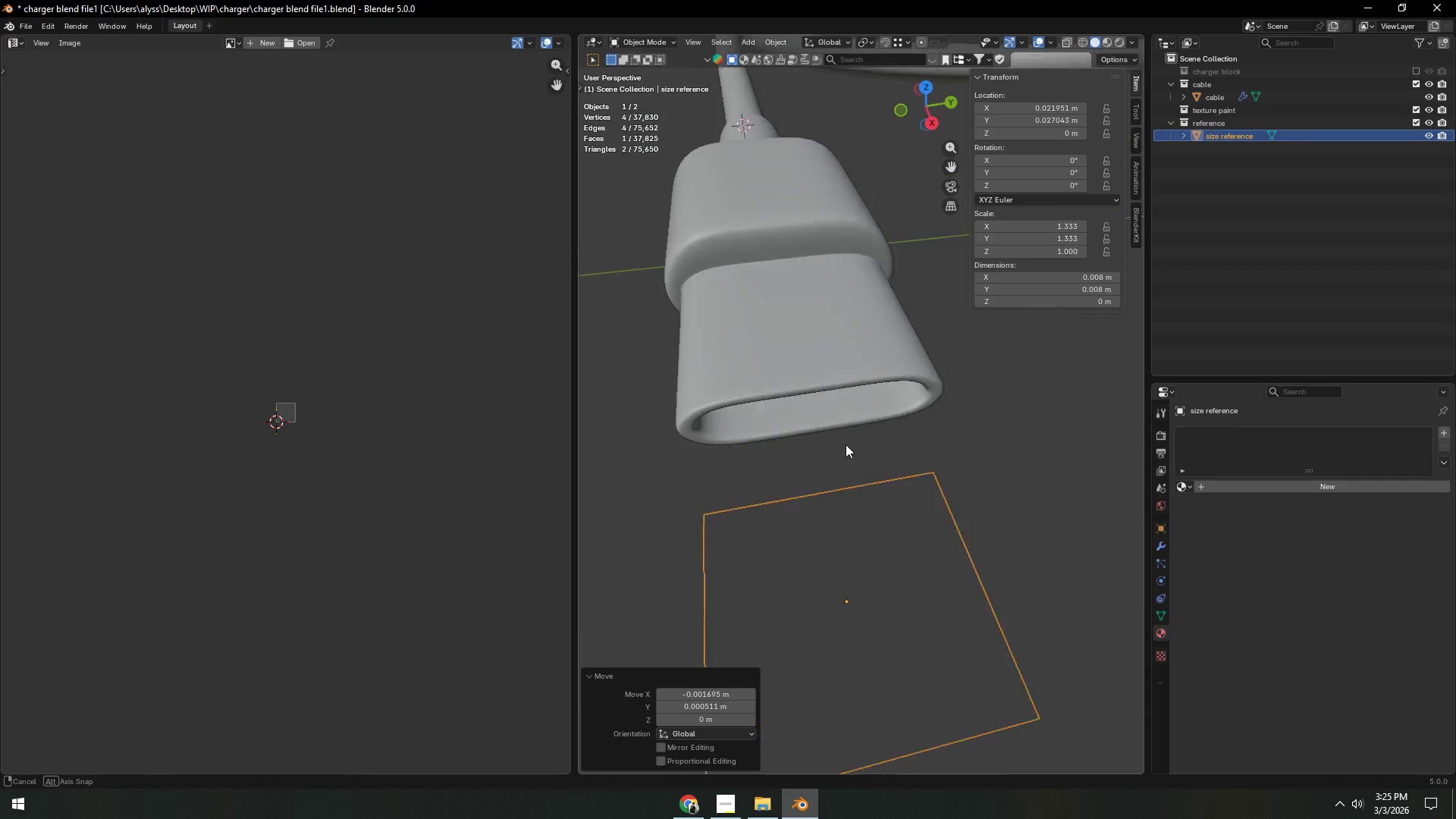 
scroll: coordinate [874, 428], scroll_direction: up, amount: 3.0
 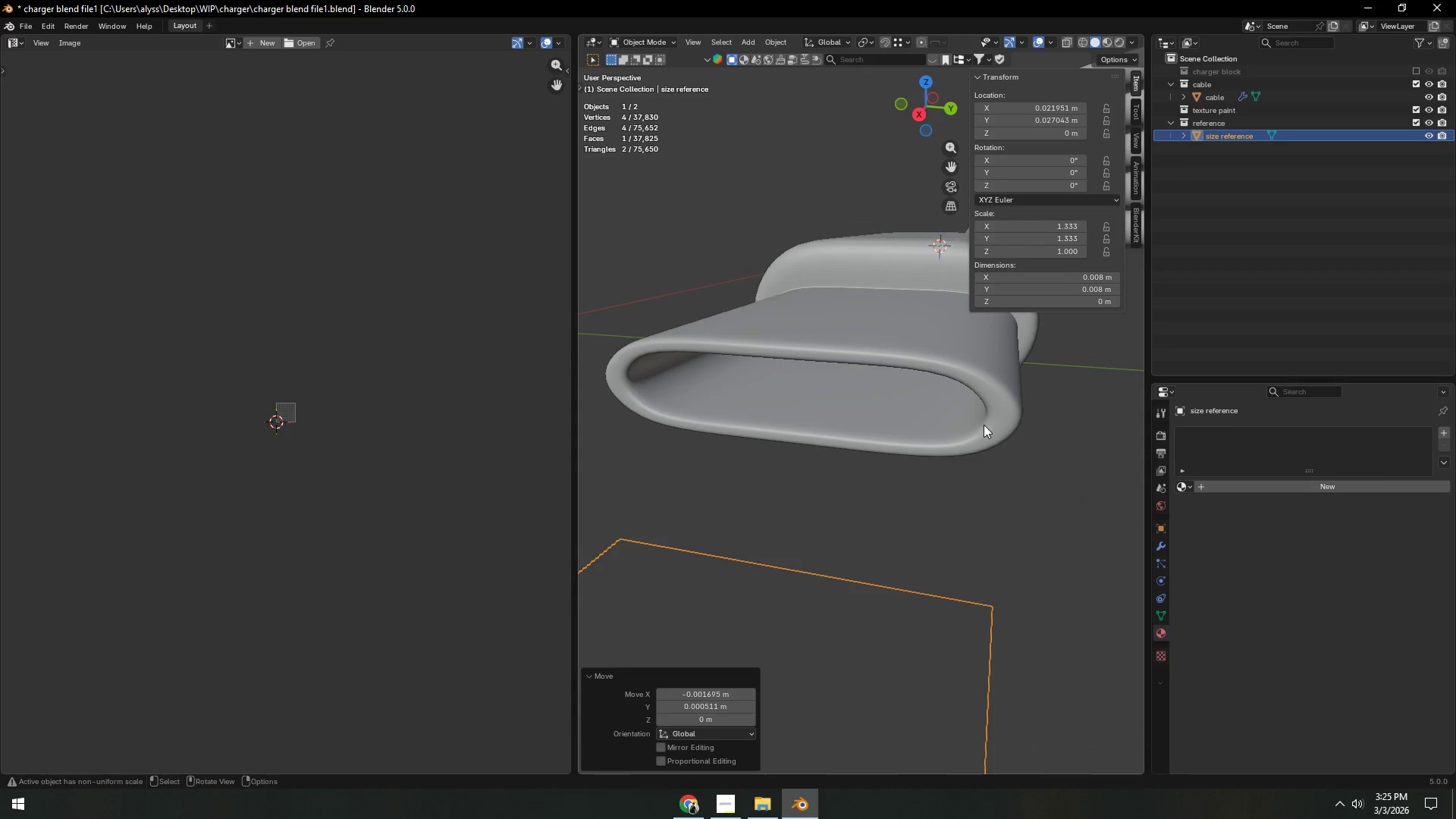 
key(Tab)
 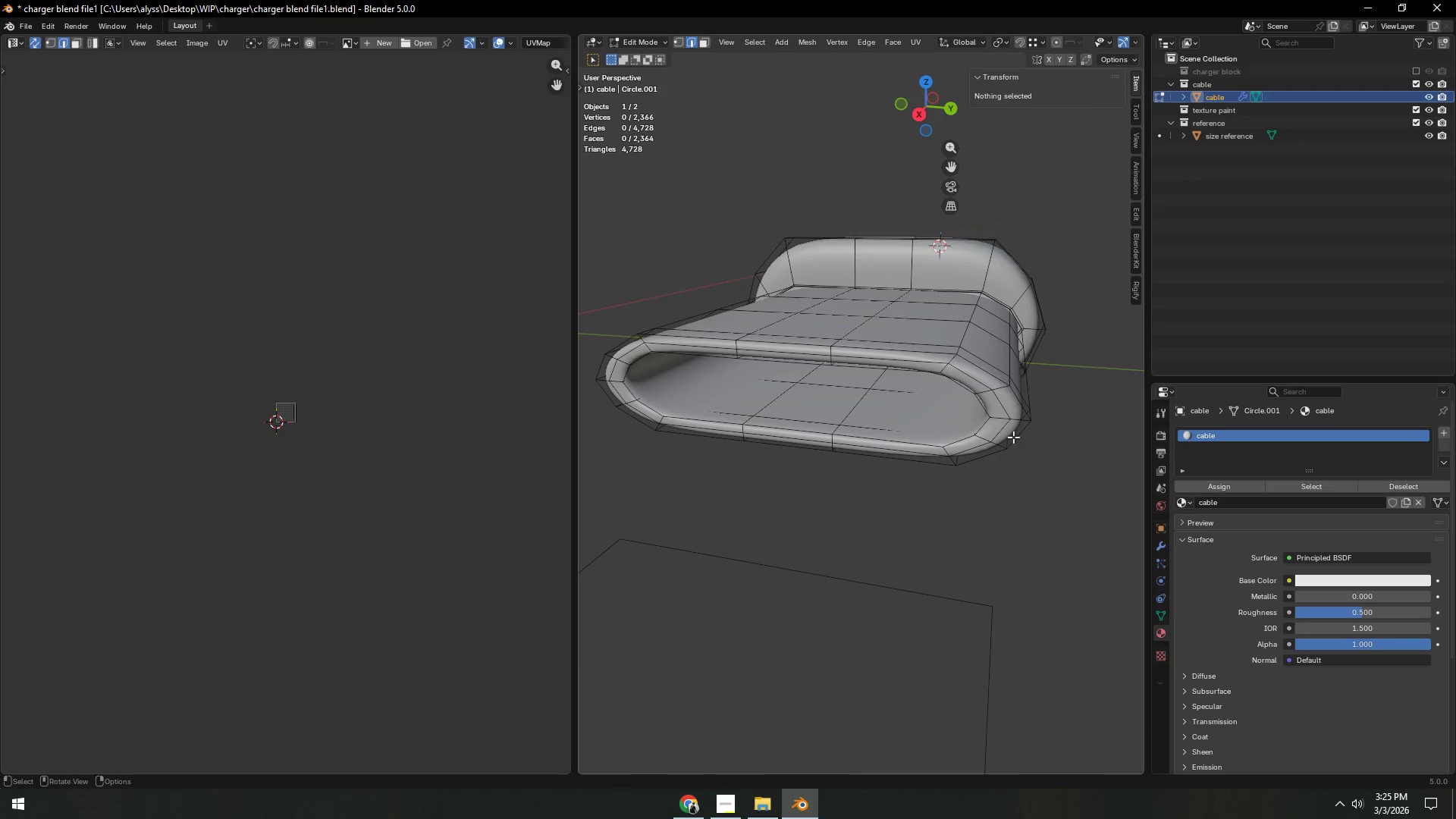 
hold_key(key=ShiftLeft, duration=0.36)
 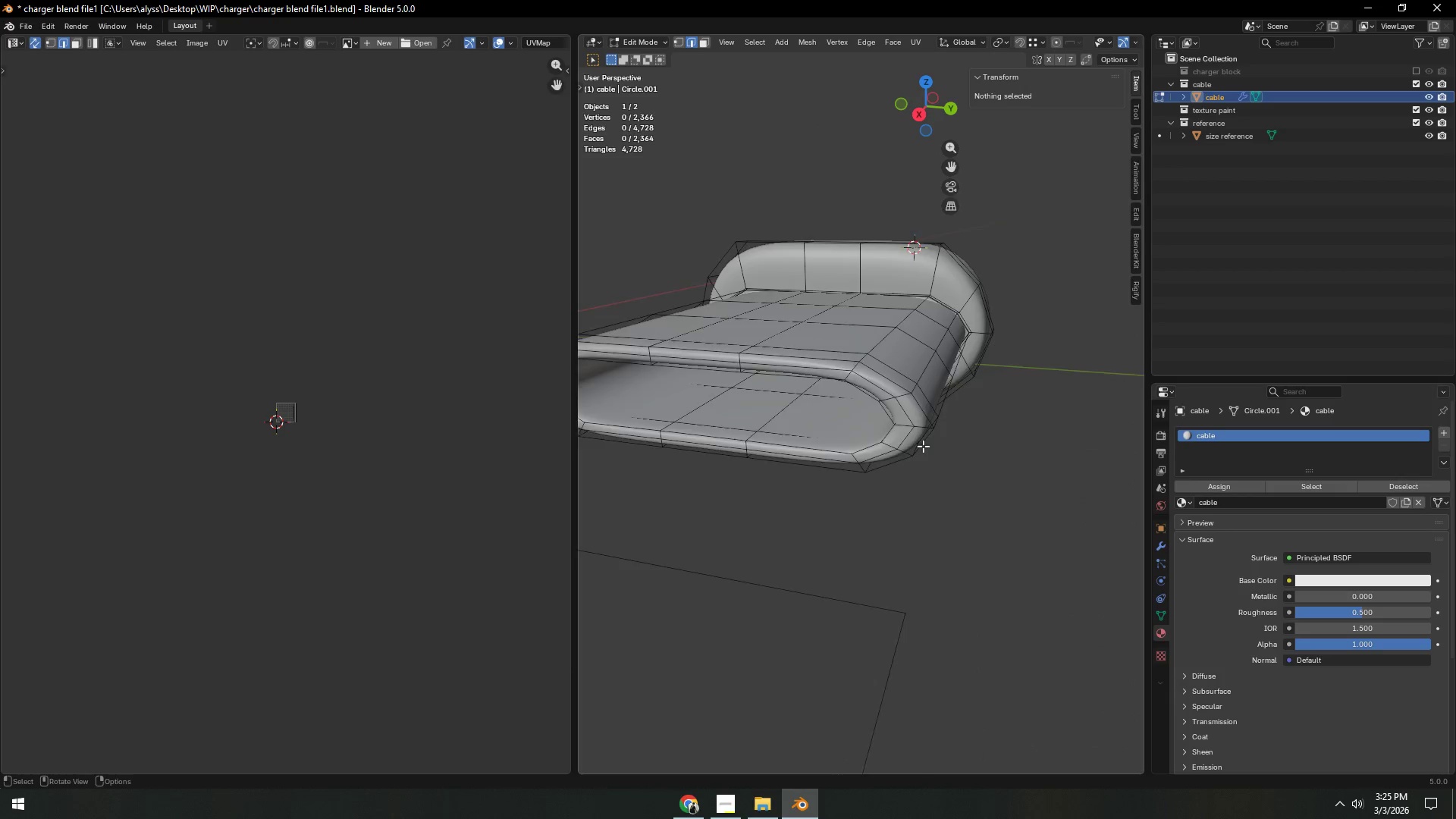 
scroll: coordinate [923, 446], scroll_direction: up, amount: 3.0
 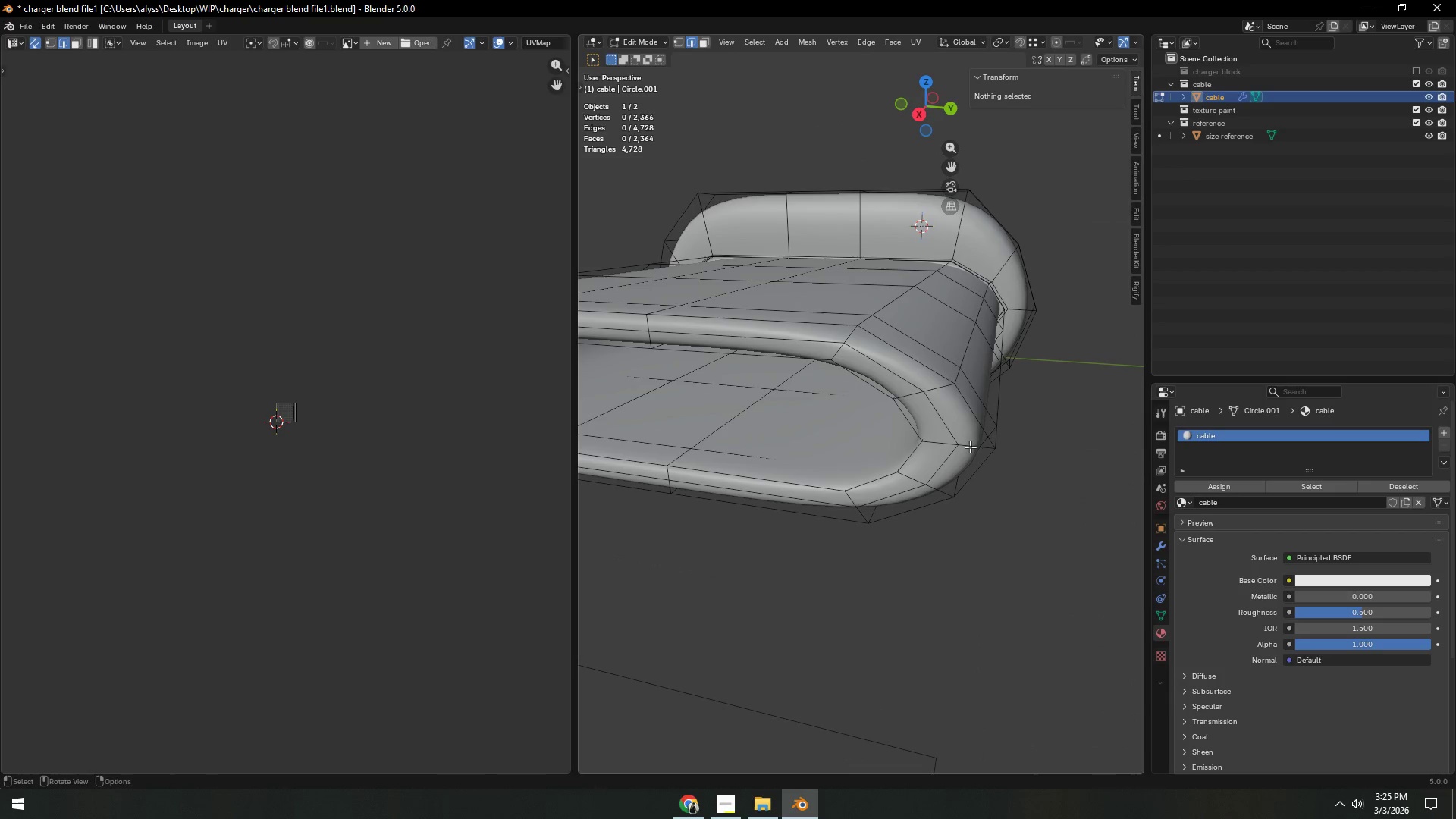 
hold_key(key=ShiftLeft, duration=0.39)
 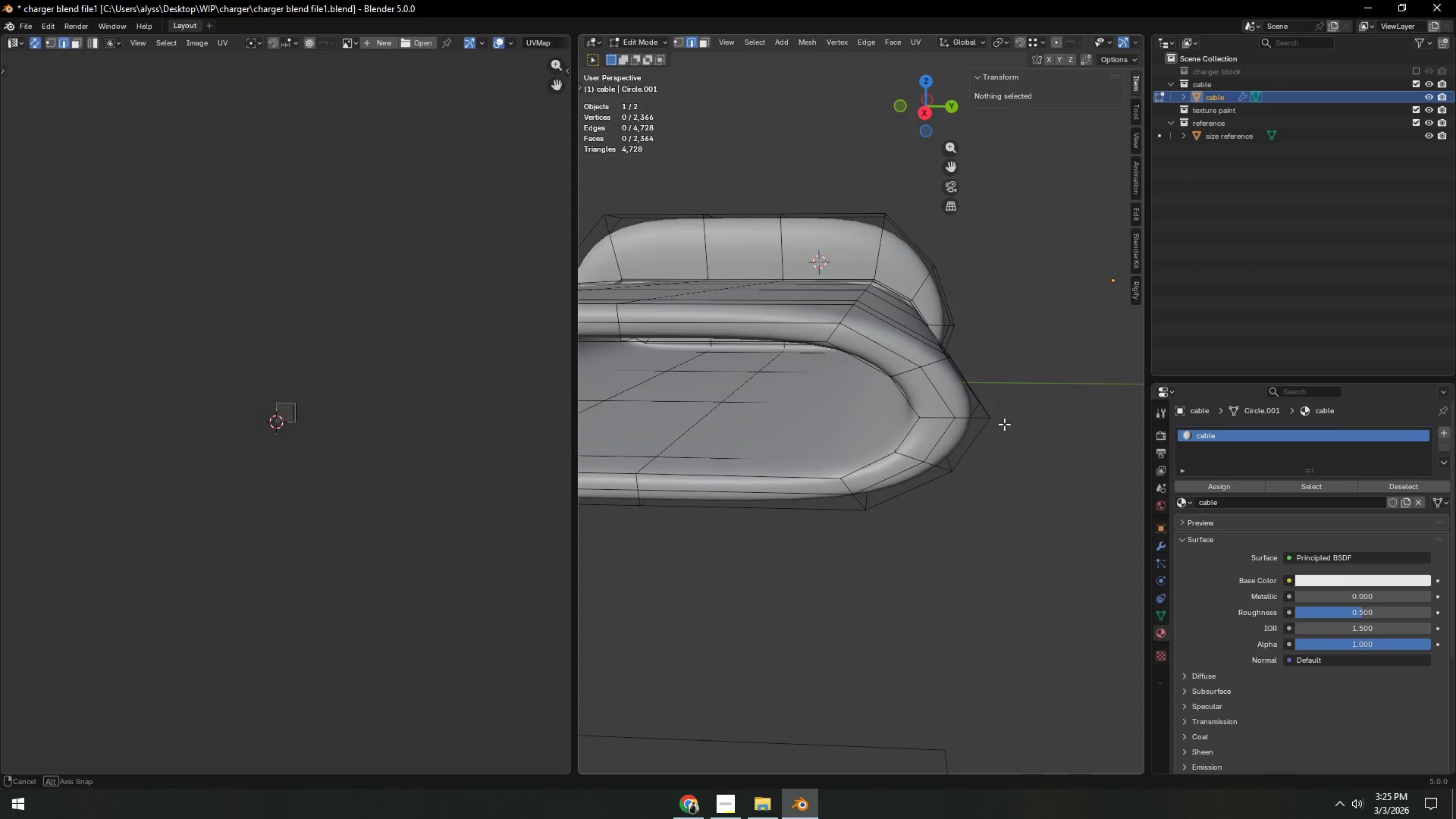 
wait(9.75)
 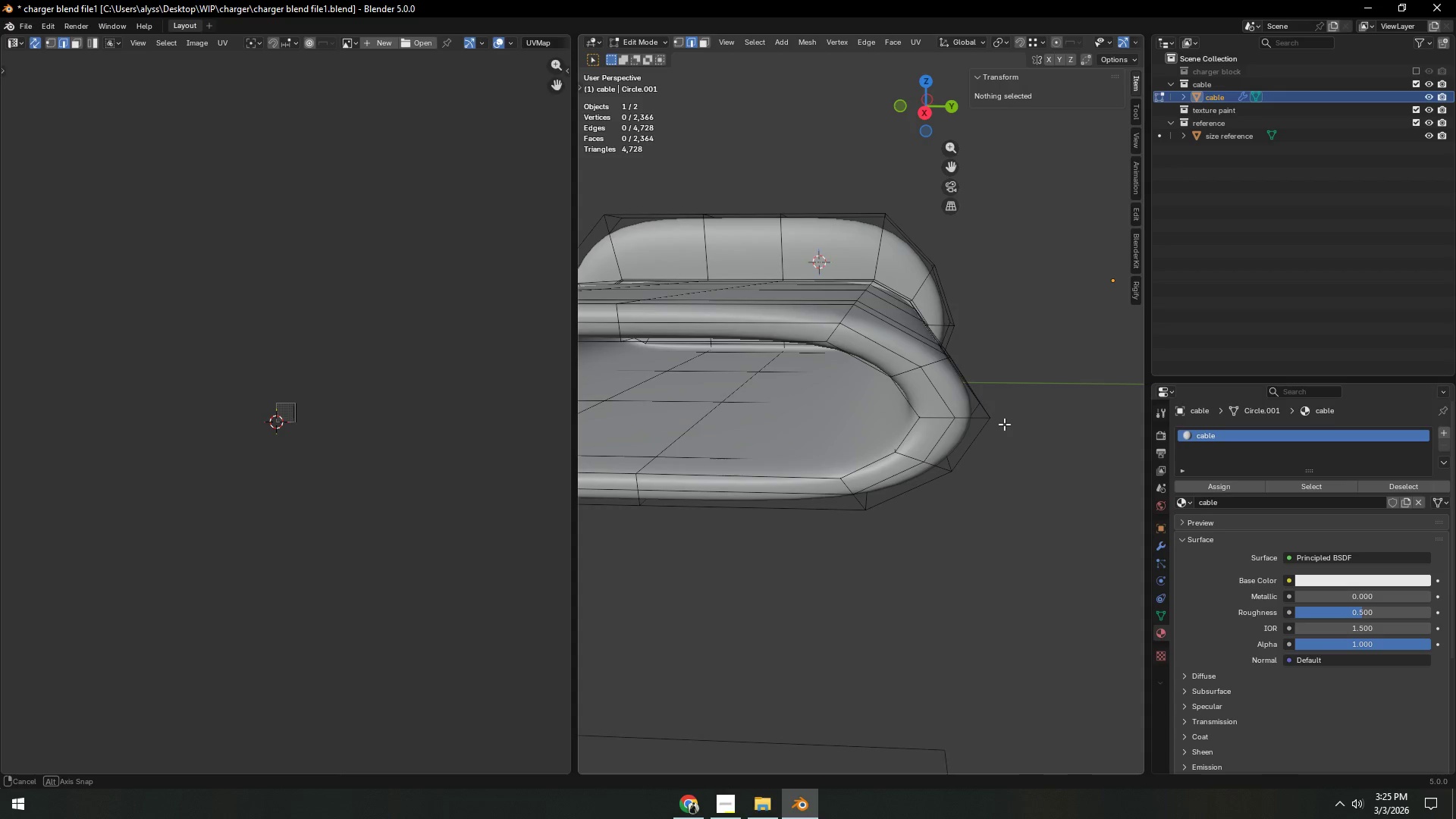 
hold_key(key=Backquote, duration=1.12)
 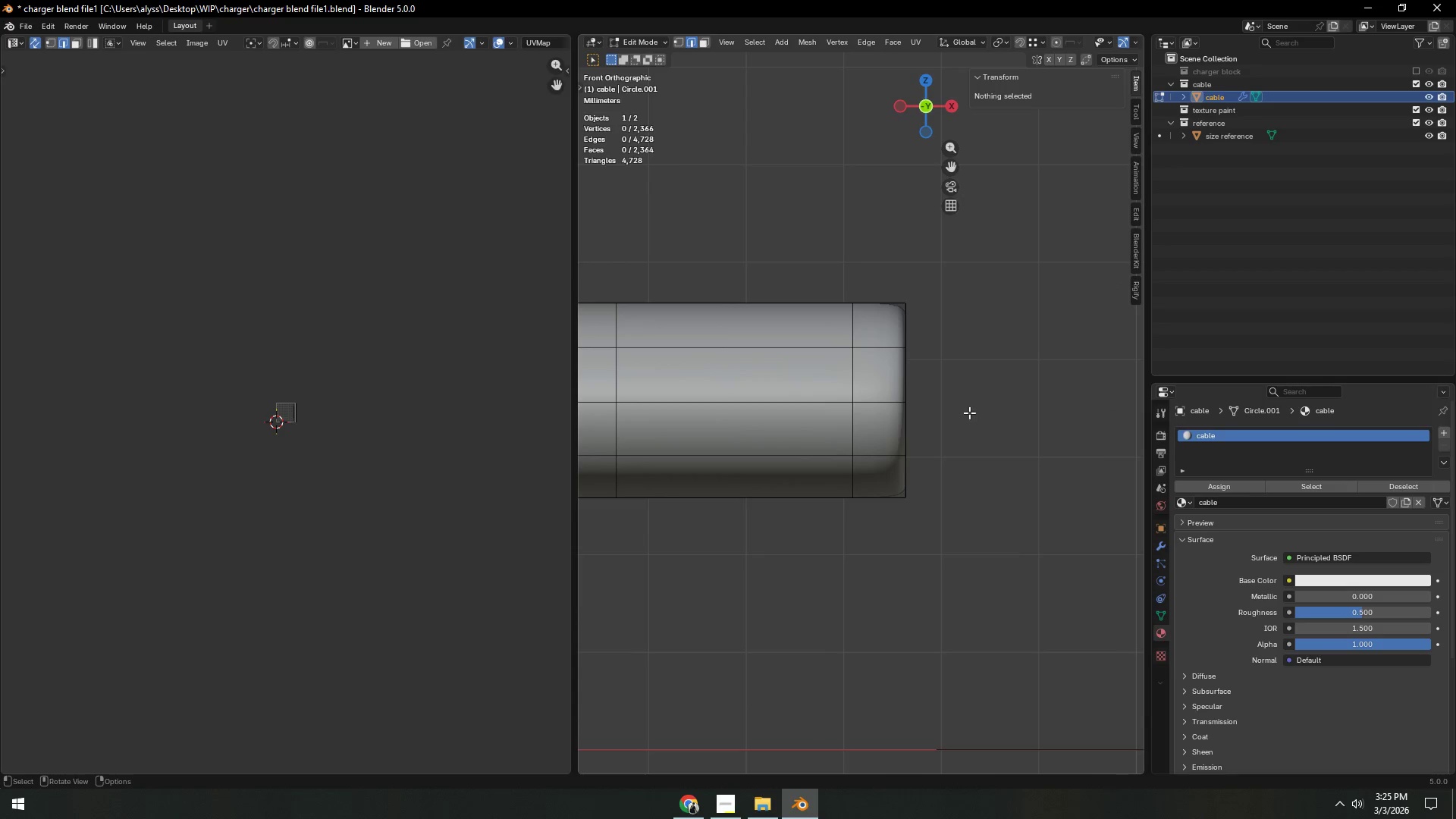 
key(Backquote)
 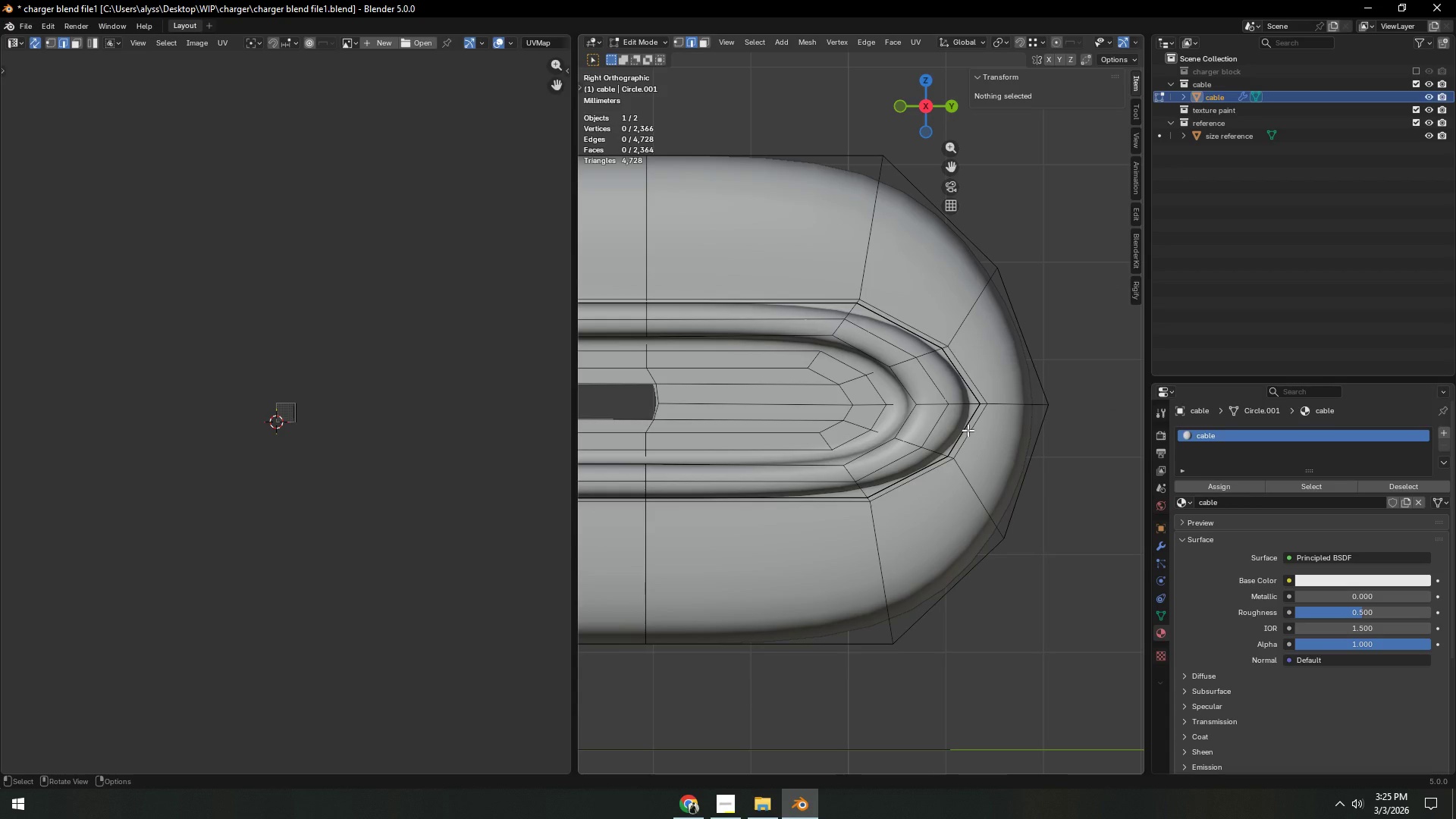 
scroll: coordinate [791, 463], scroll_direction: down, amount: 5.0
 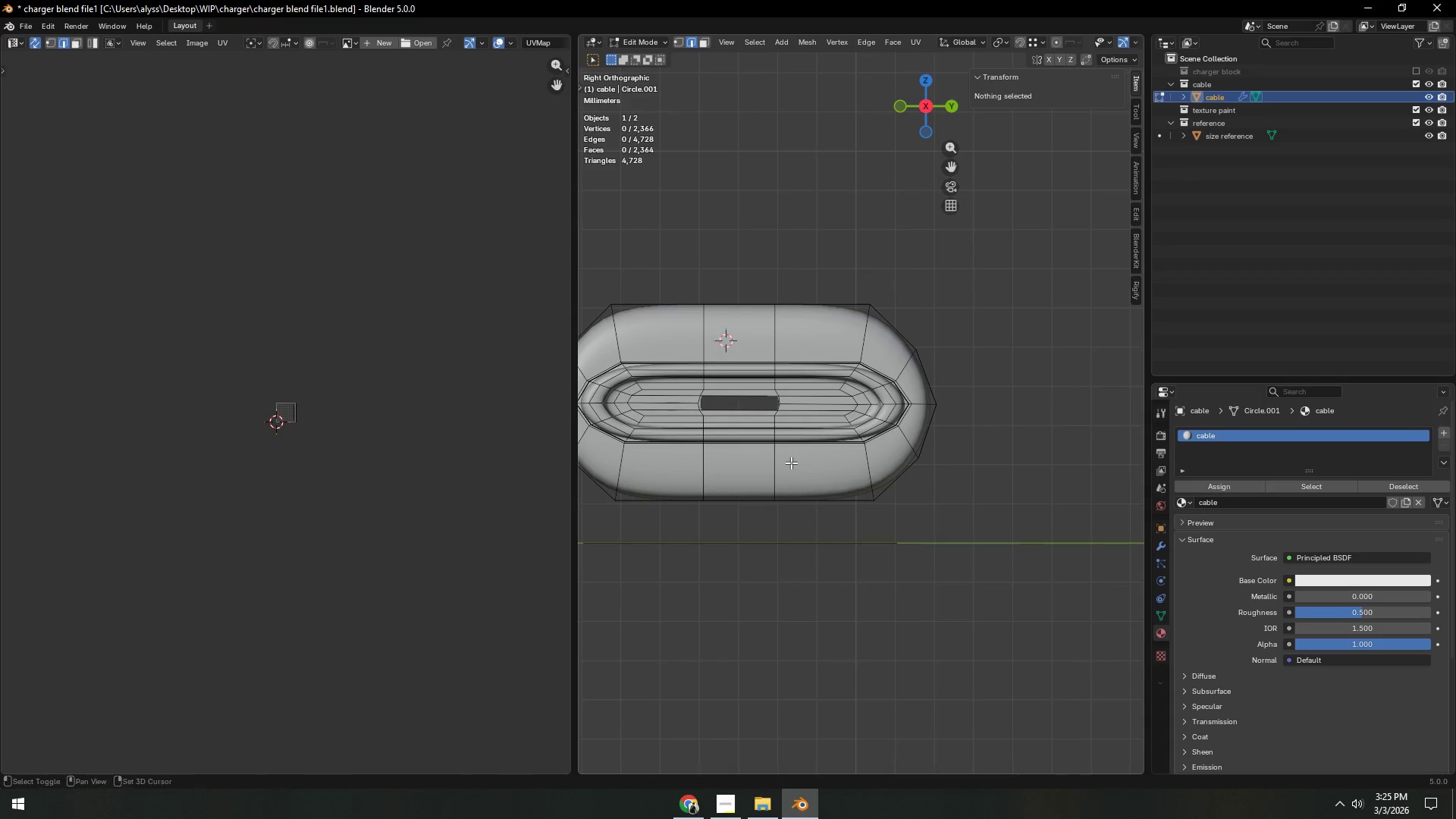 
key(Shift+ShiftLeft)
 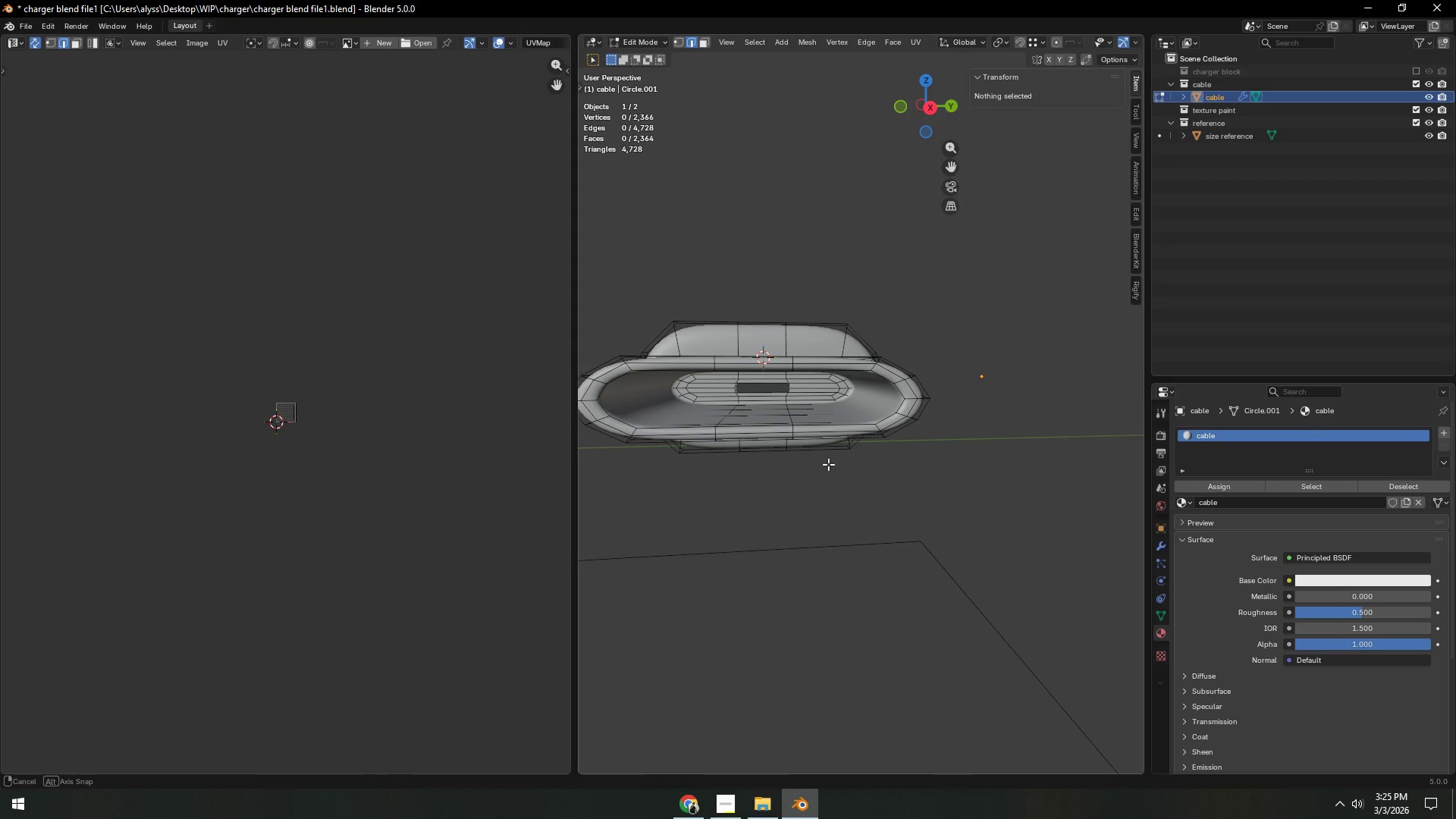 
scroll: coordinate [828, 464], scroll_direction: up, amount: 3.0
 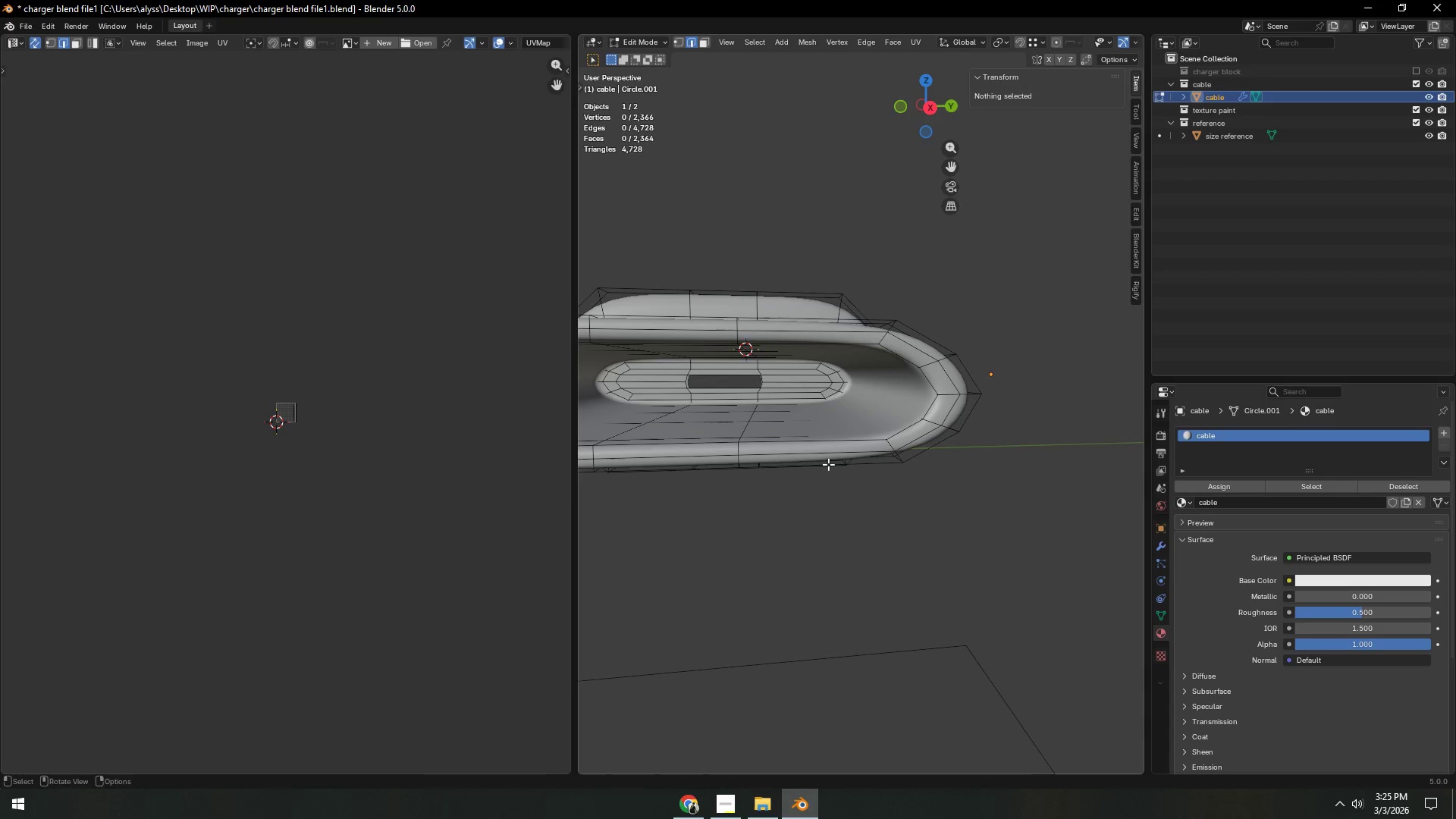 
key(Control+Z)
 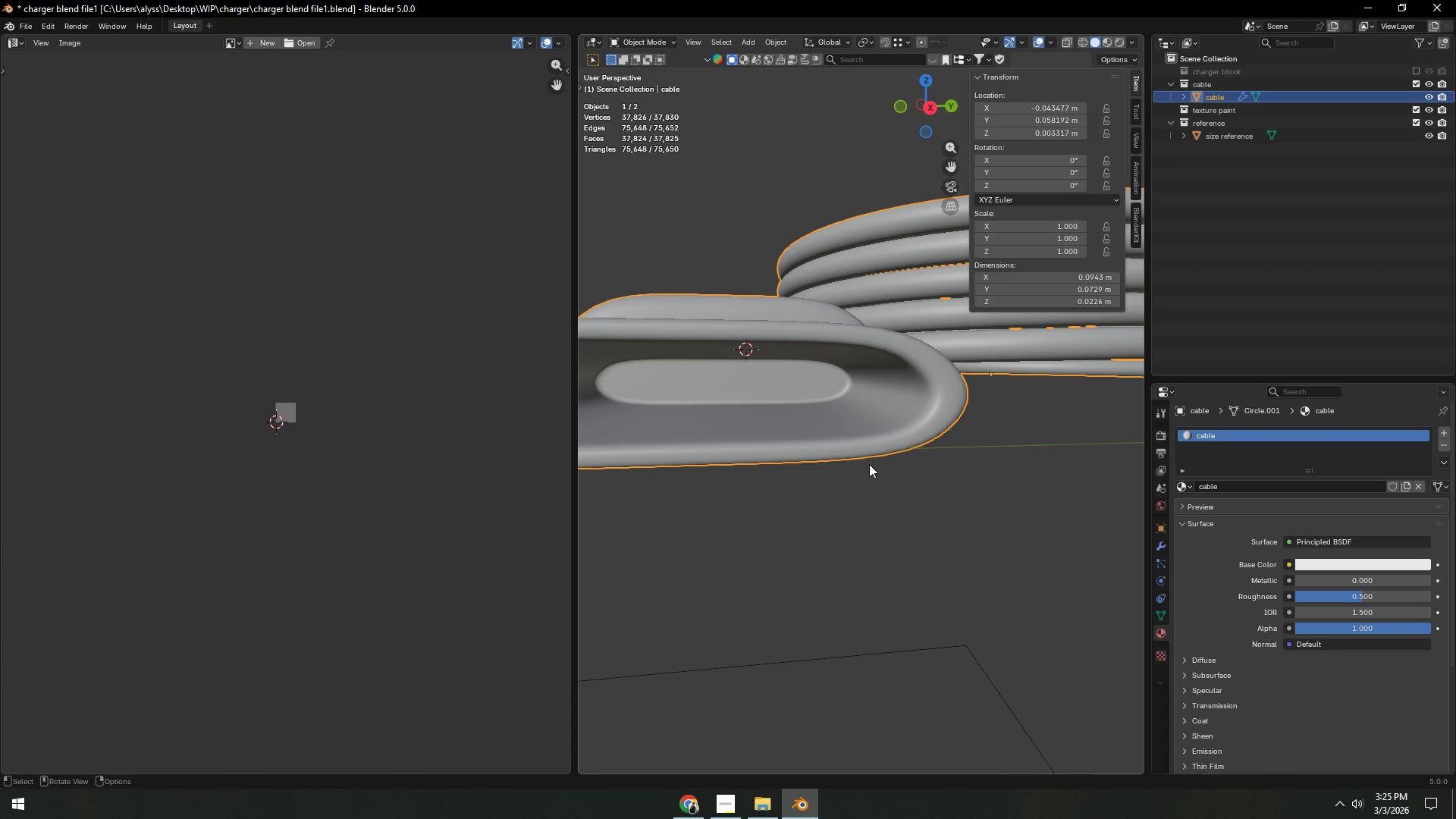 
key(Tab)
 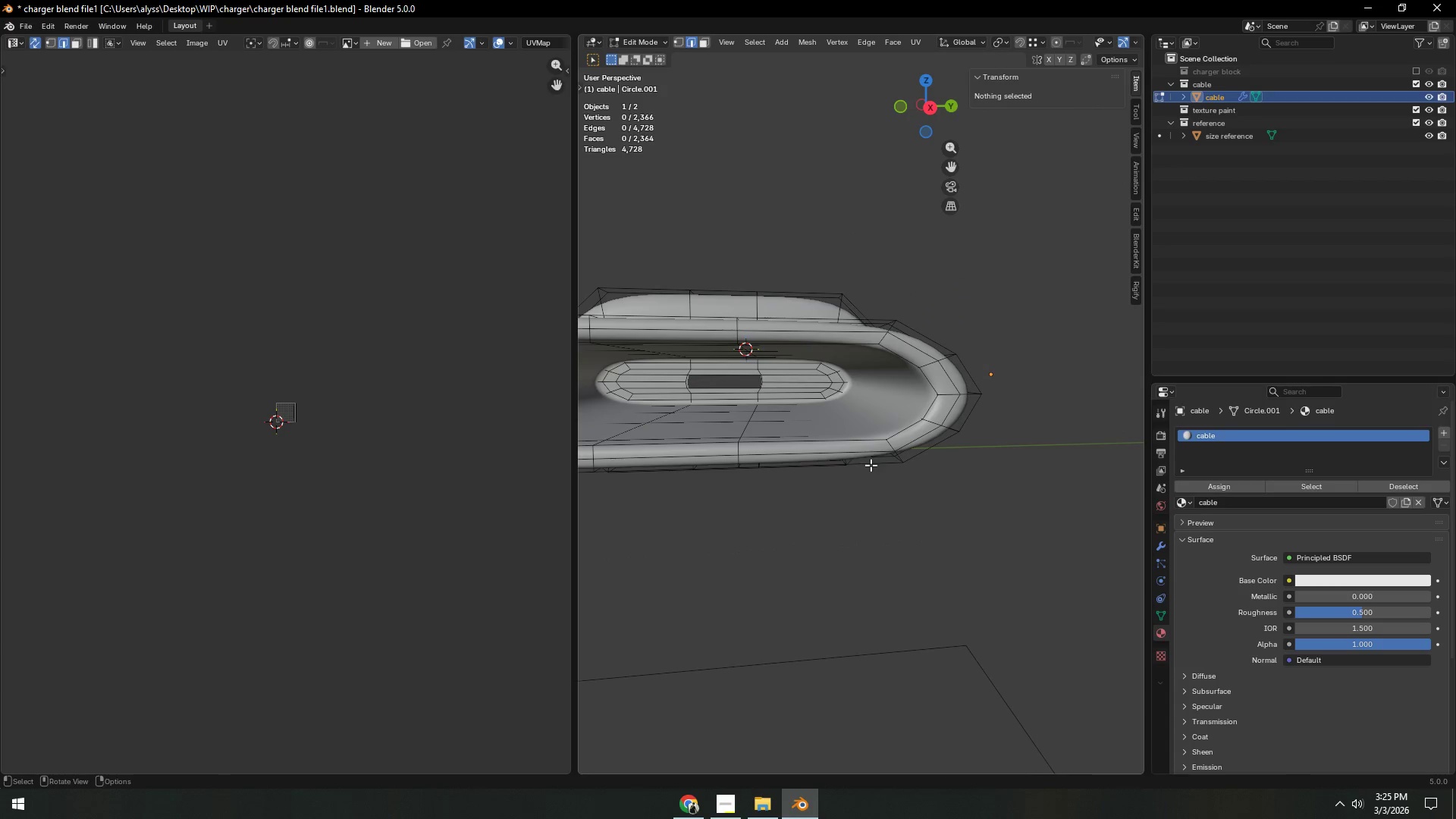 
key(Alt+H)
 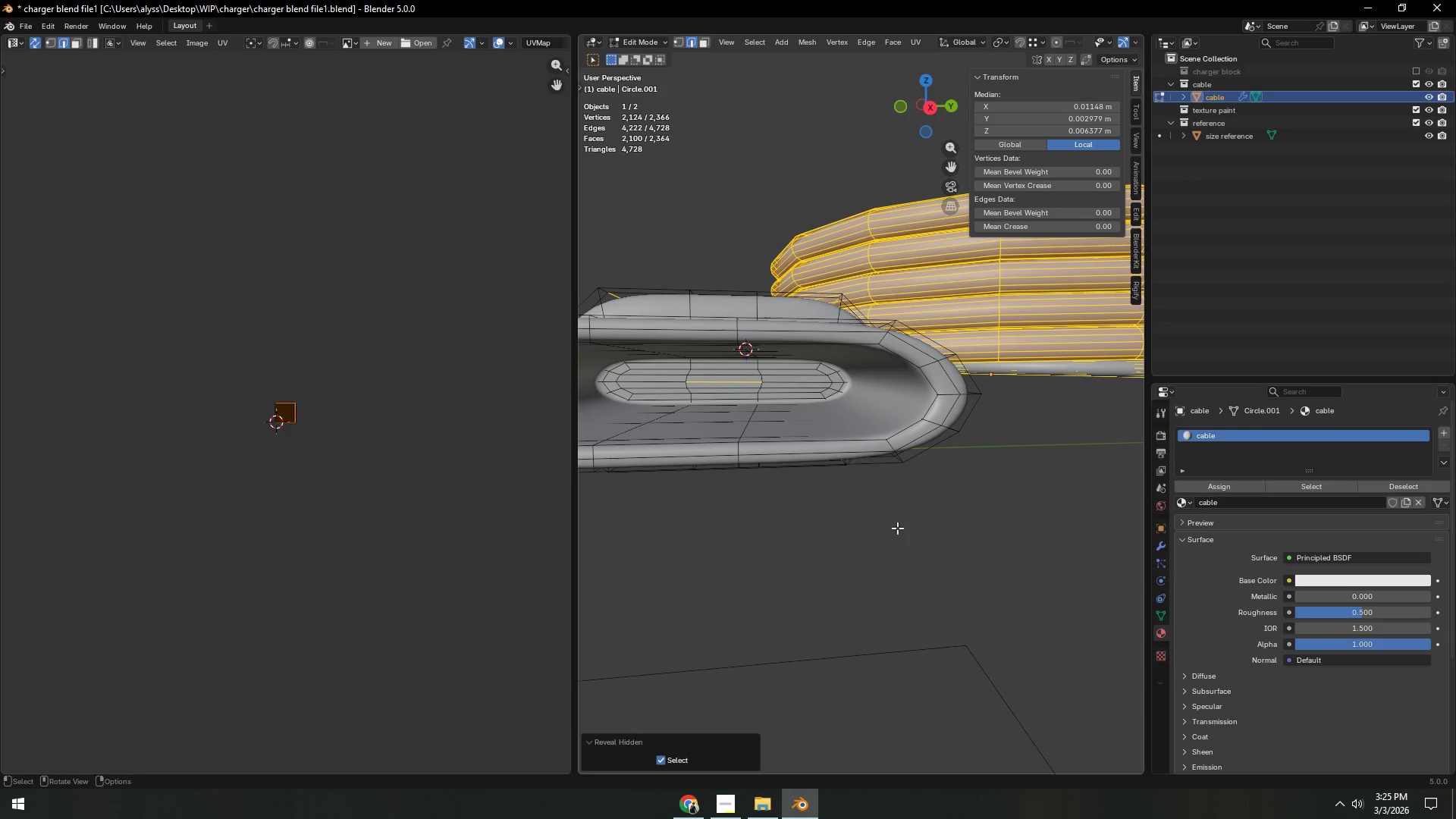 
hold_key(key=ShiftLeft, duration=0.78)
left_click([728, 382])
 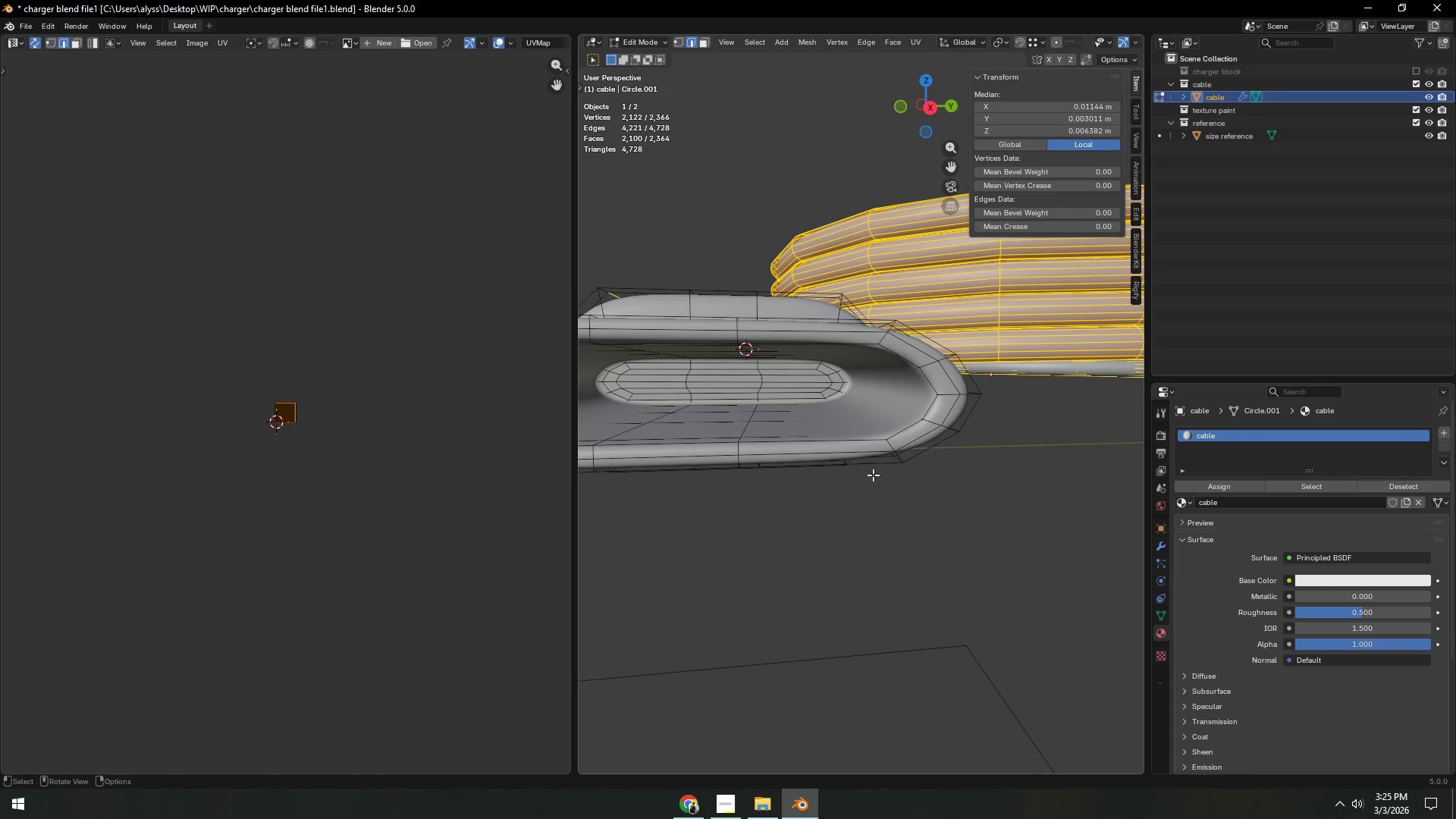 
key(Shift+H)
 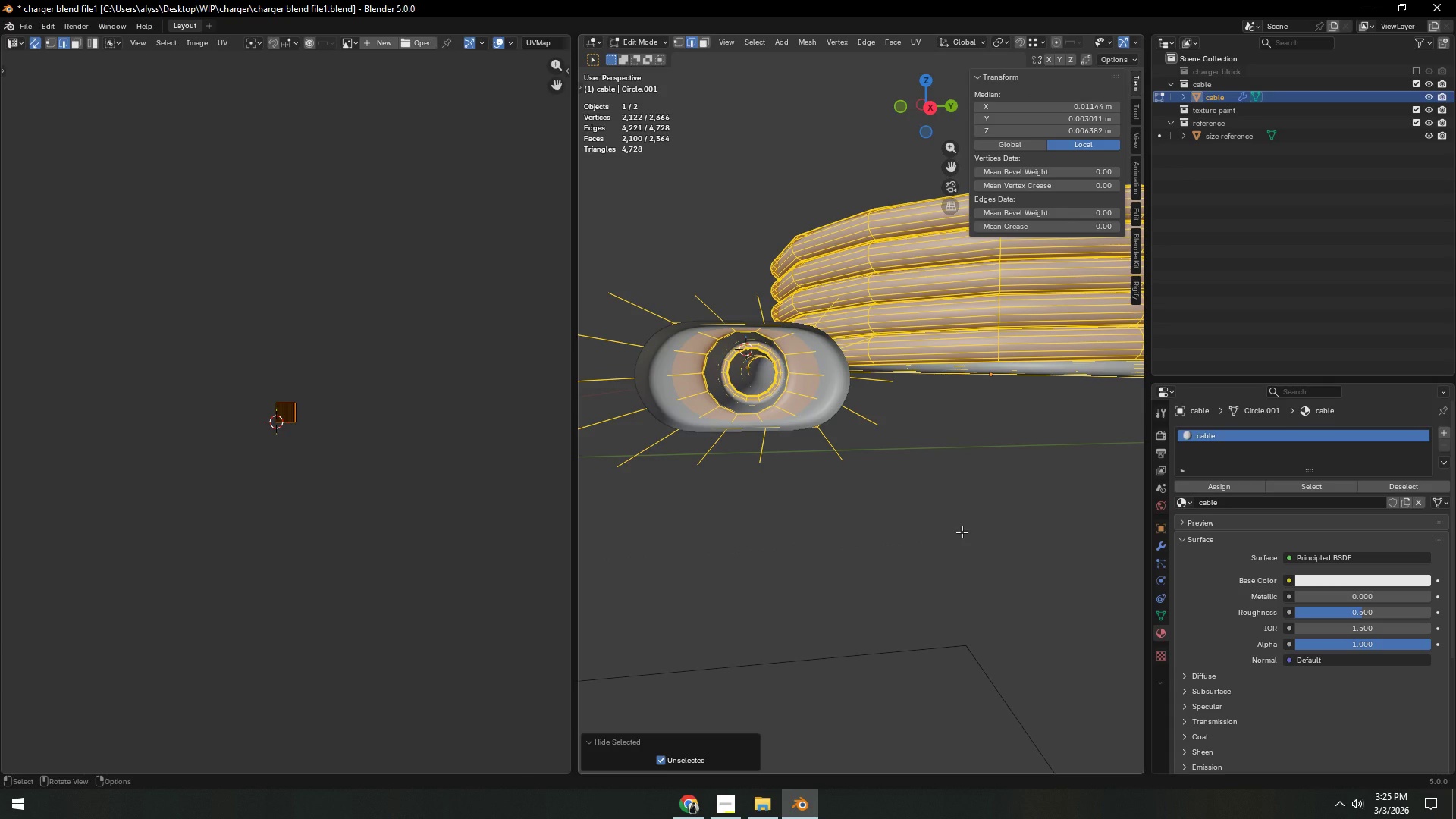 
key(Control+Z)
 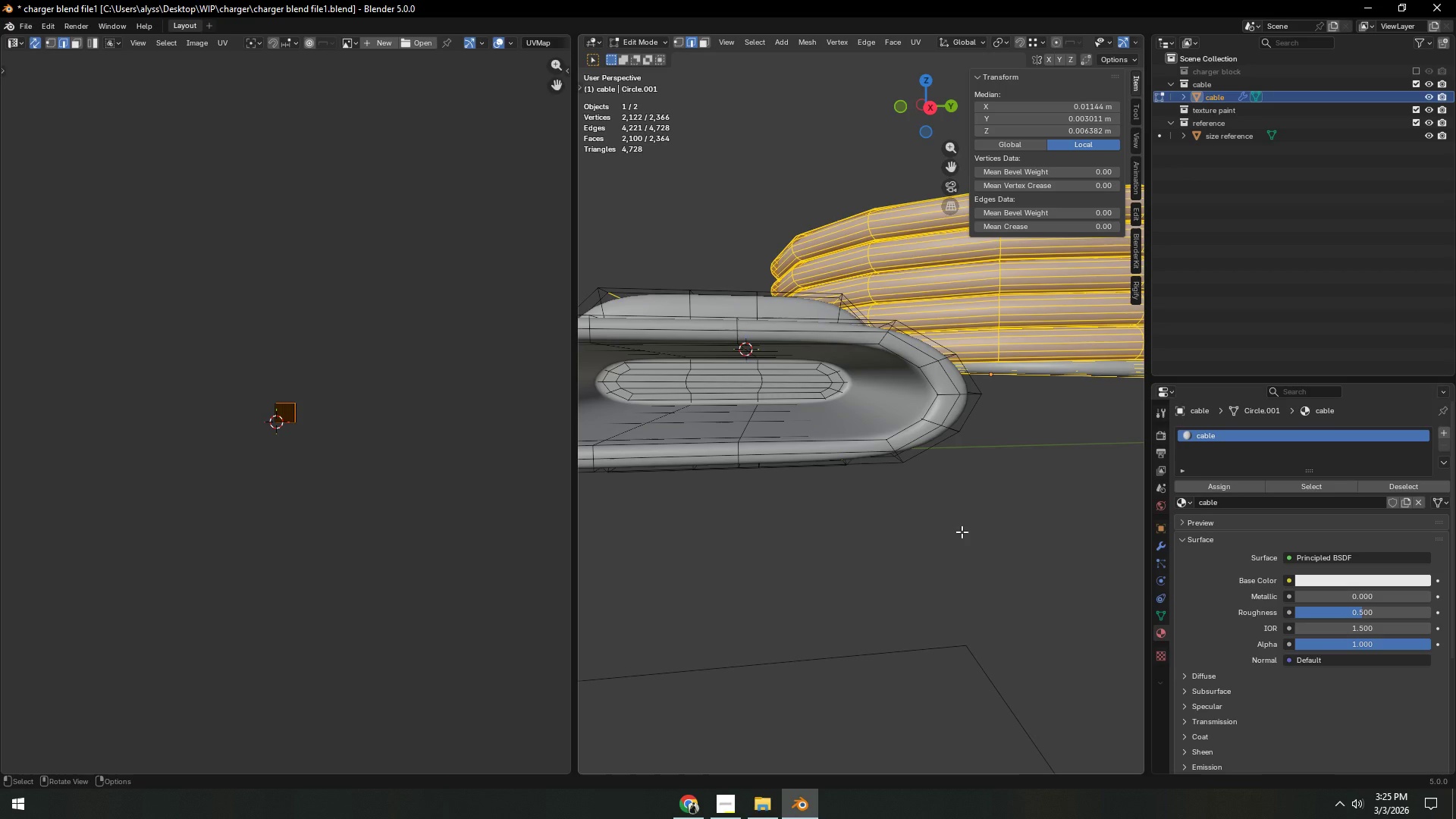 
type(23h)
 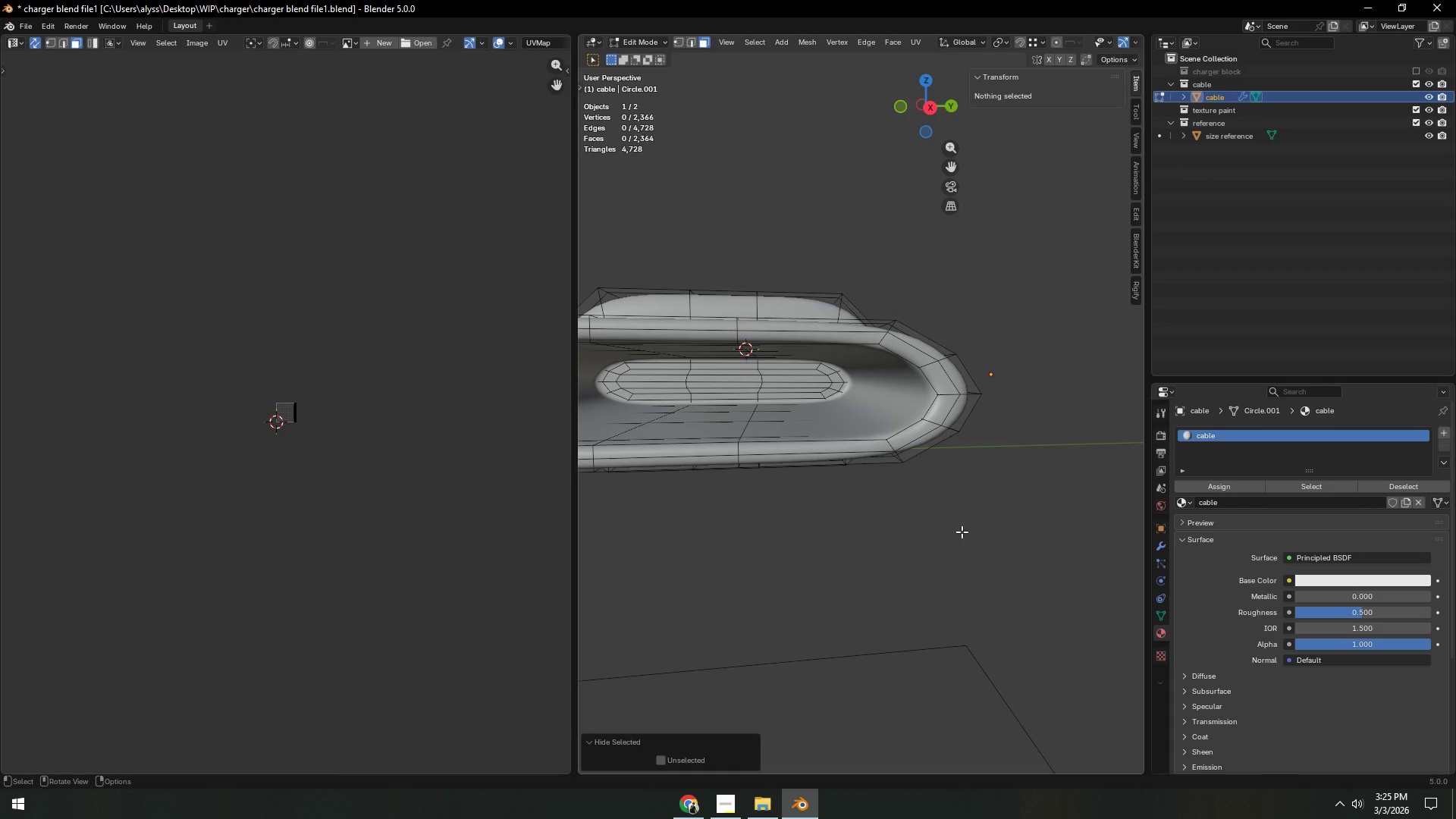 
left_click([962, 532])
 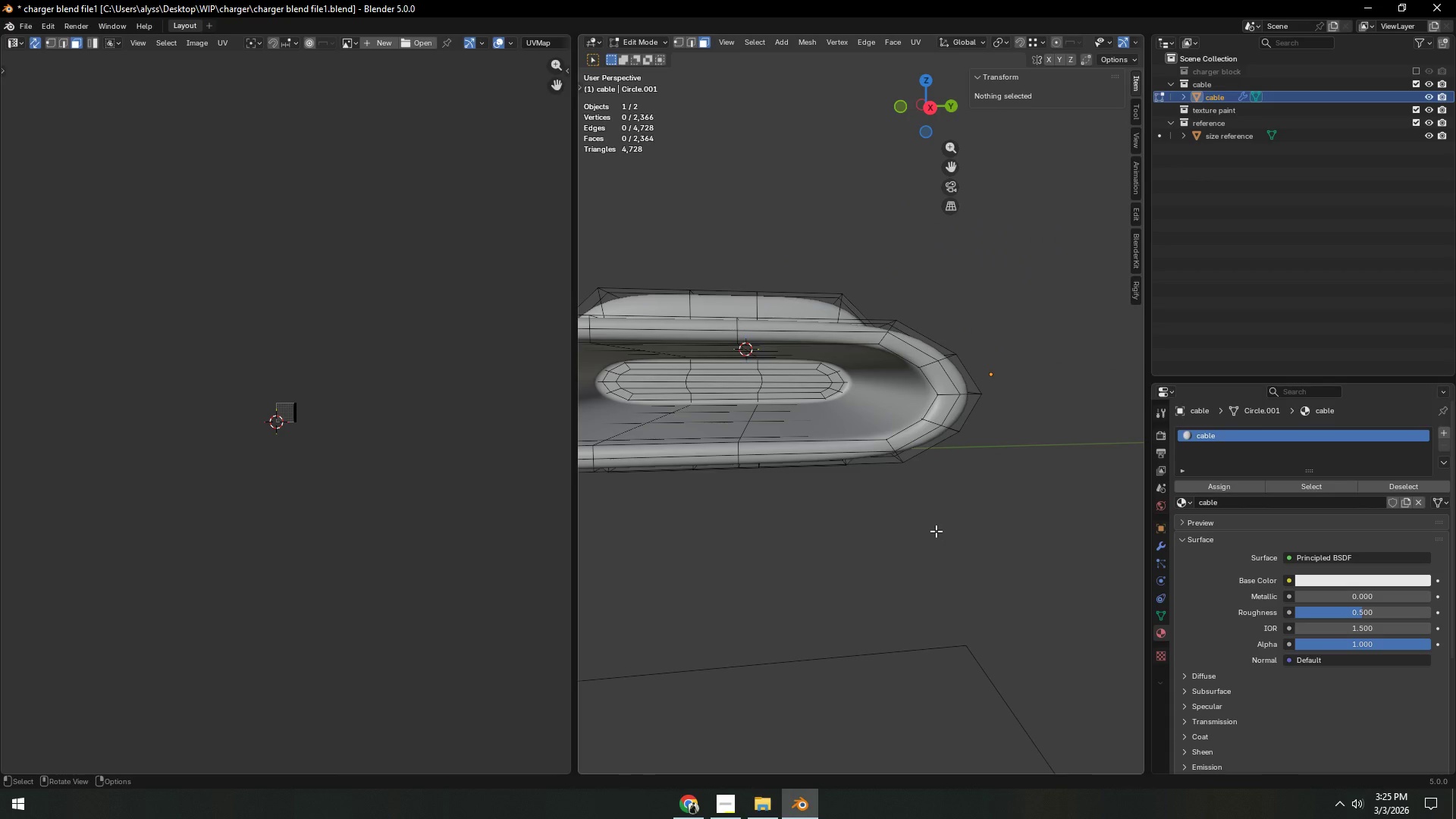 
hold_key(key=Backquote, duration=1.36)
 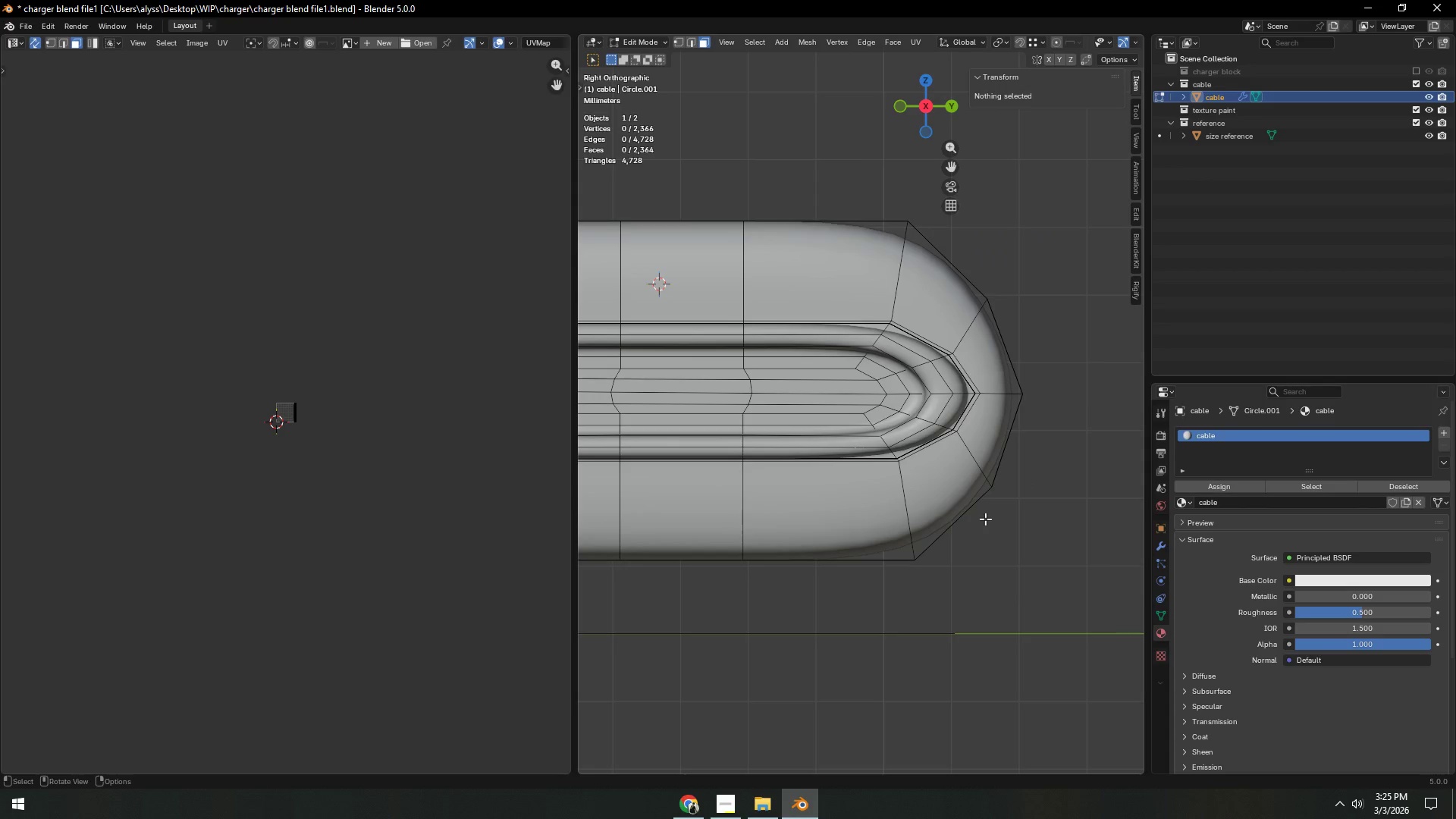 
key(Shift+ShiftLeft)
 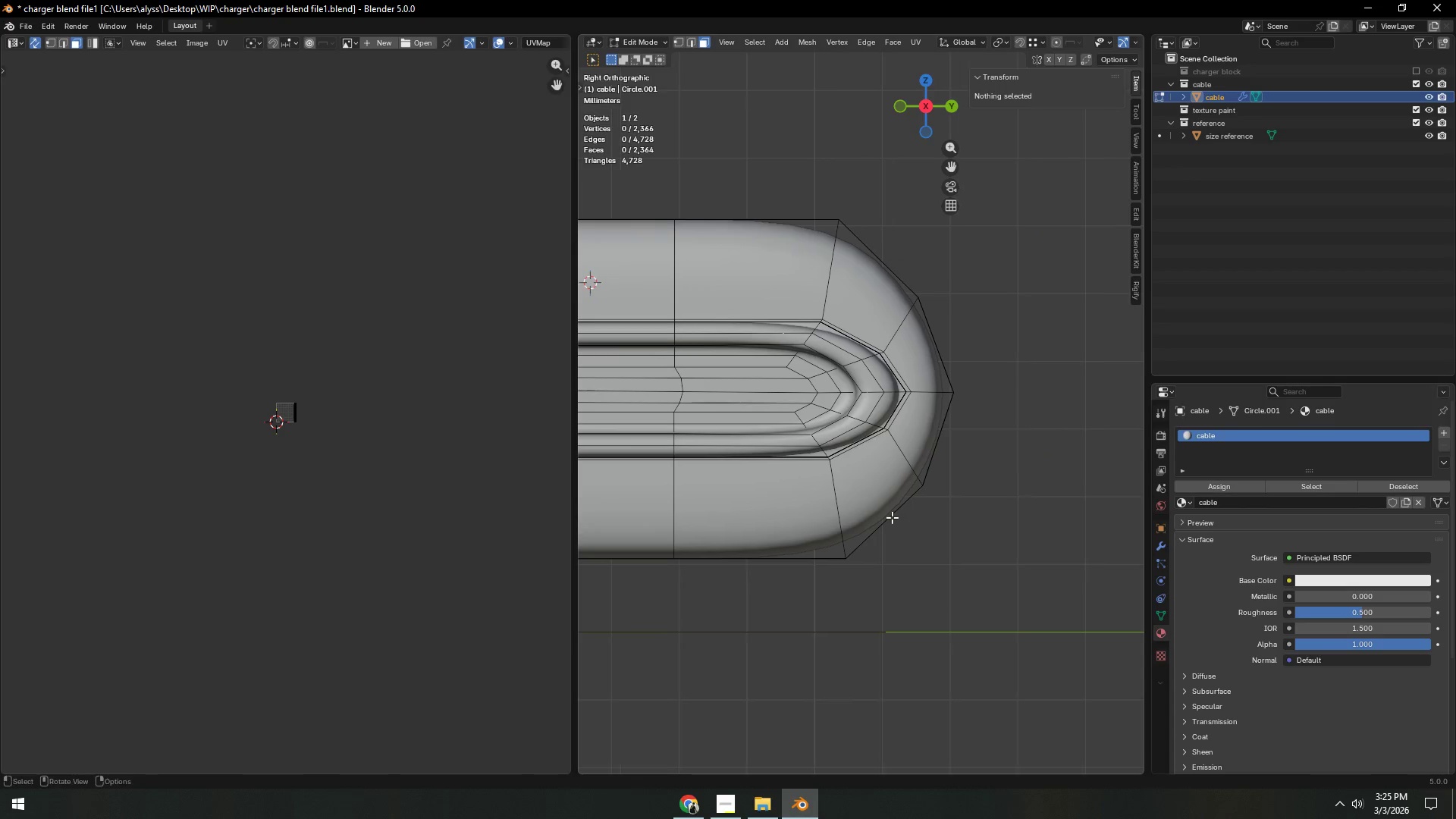 
scroll: coordinate [891, 517], scroll_direction: up, amount: 2.0
 